 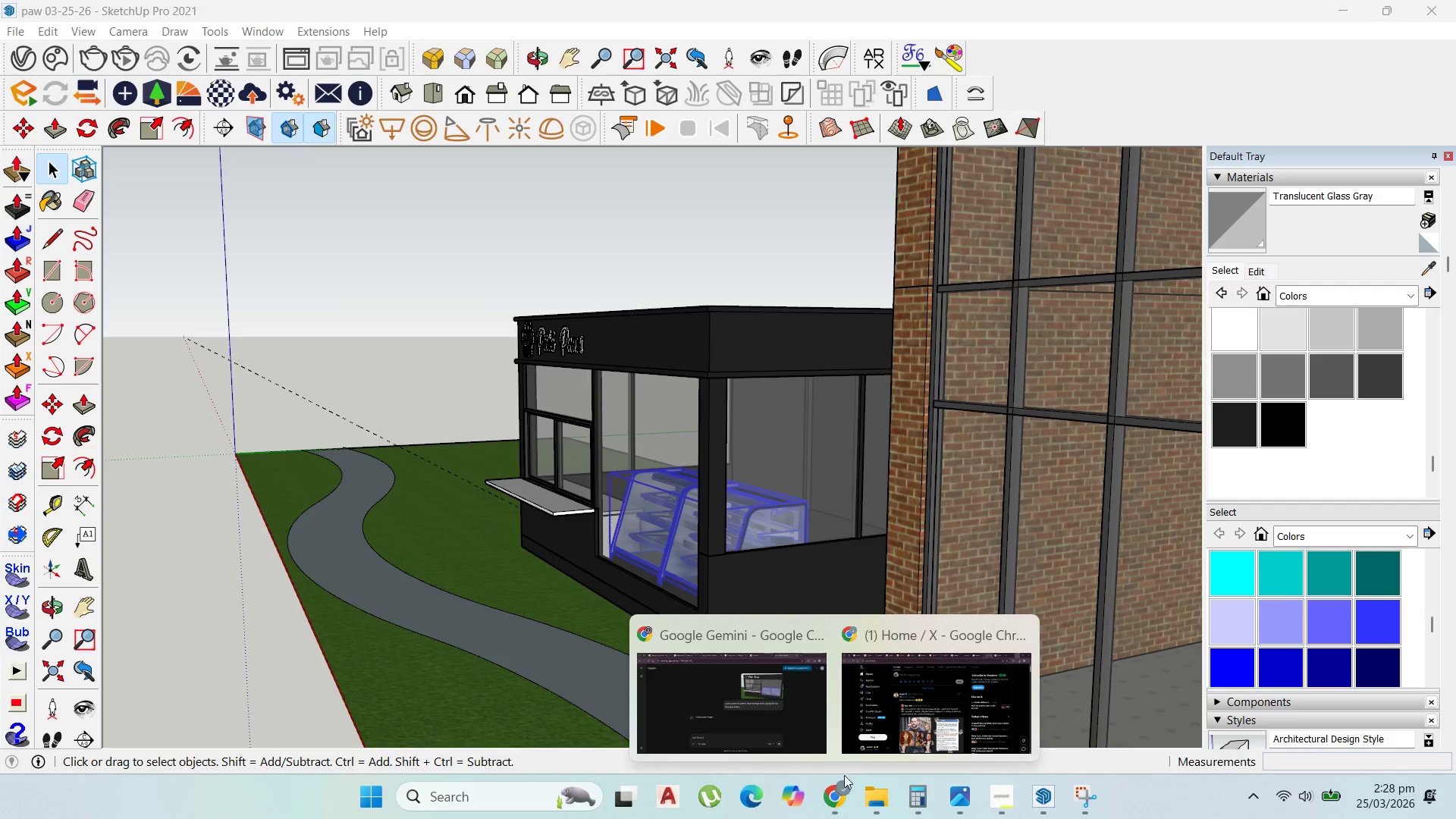 
left_click([767, 725])
 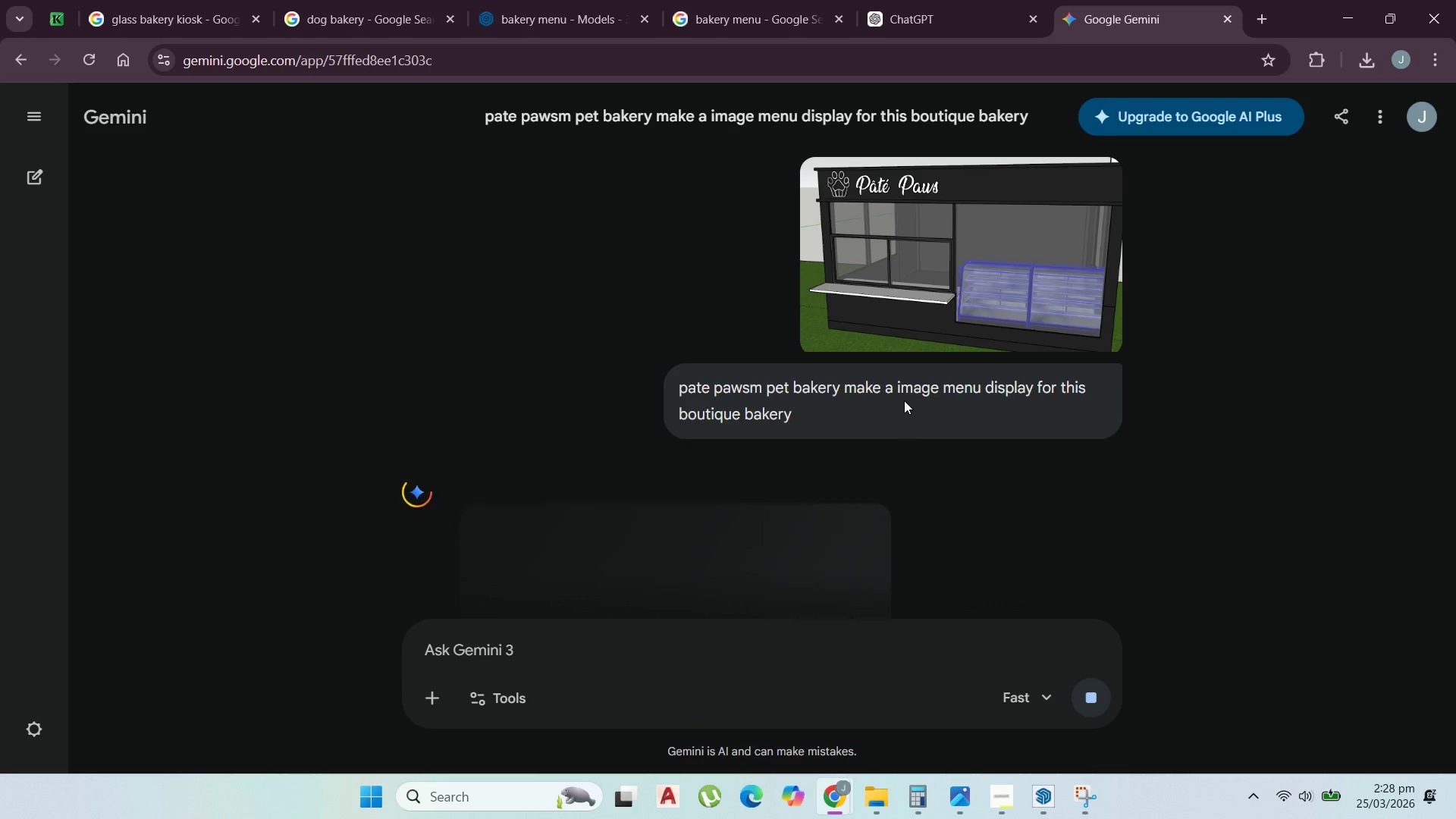 
scroll: coordinate [904, 448], scroll_direction: down, amount: 10.0
 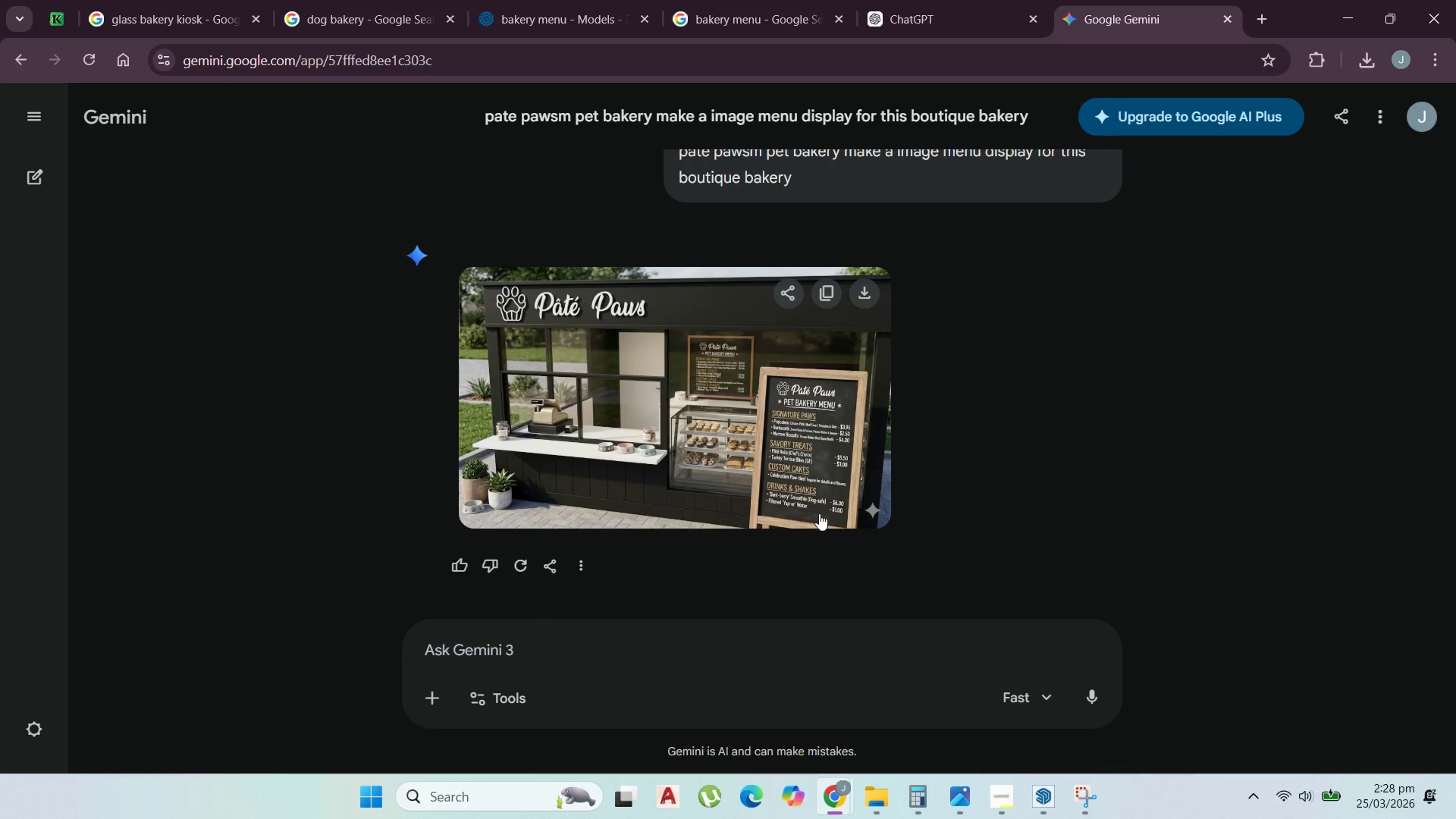 
wait(8.94)
 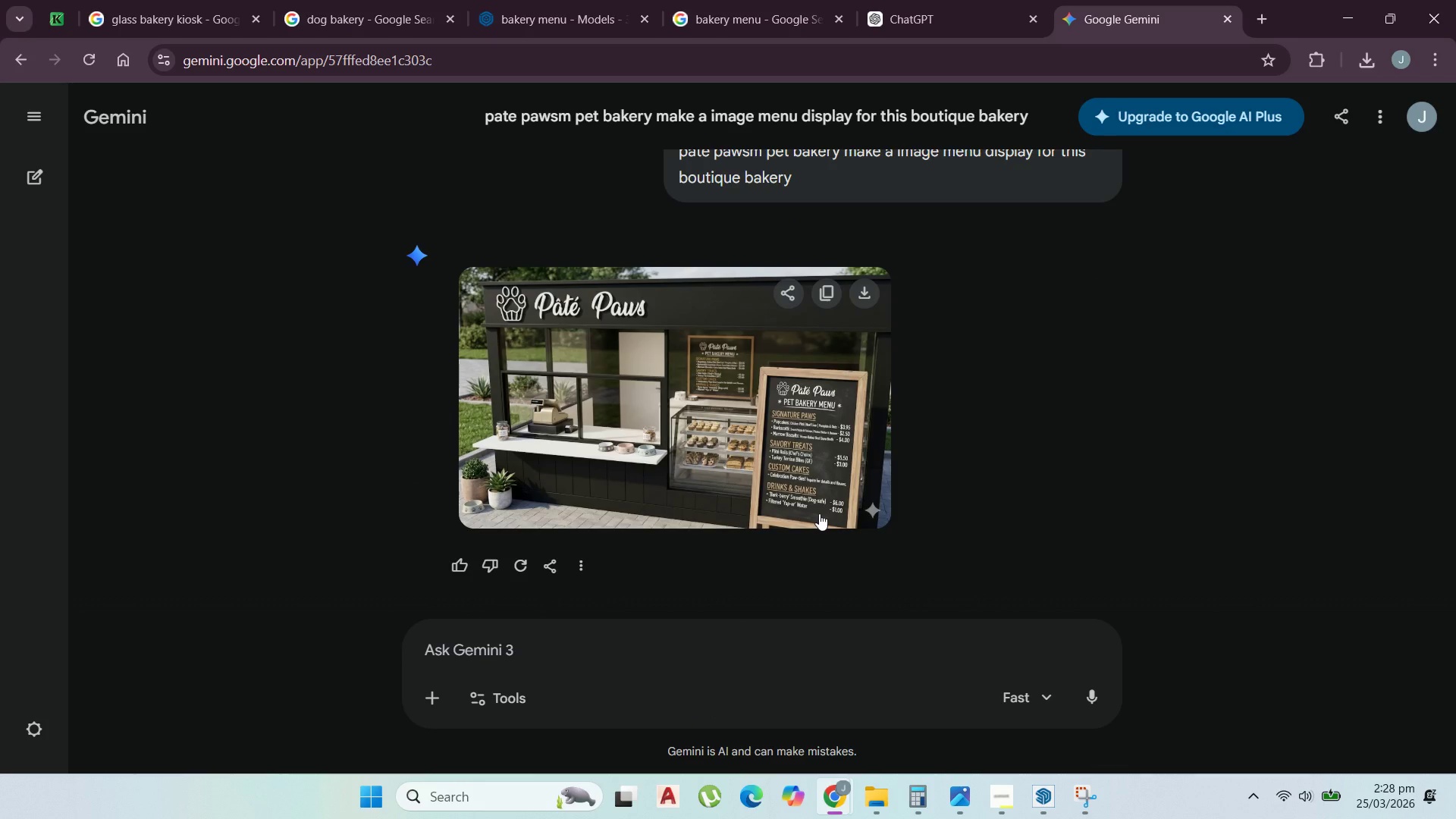 
left_click([718, 670])
 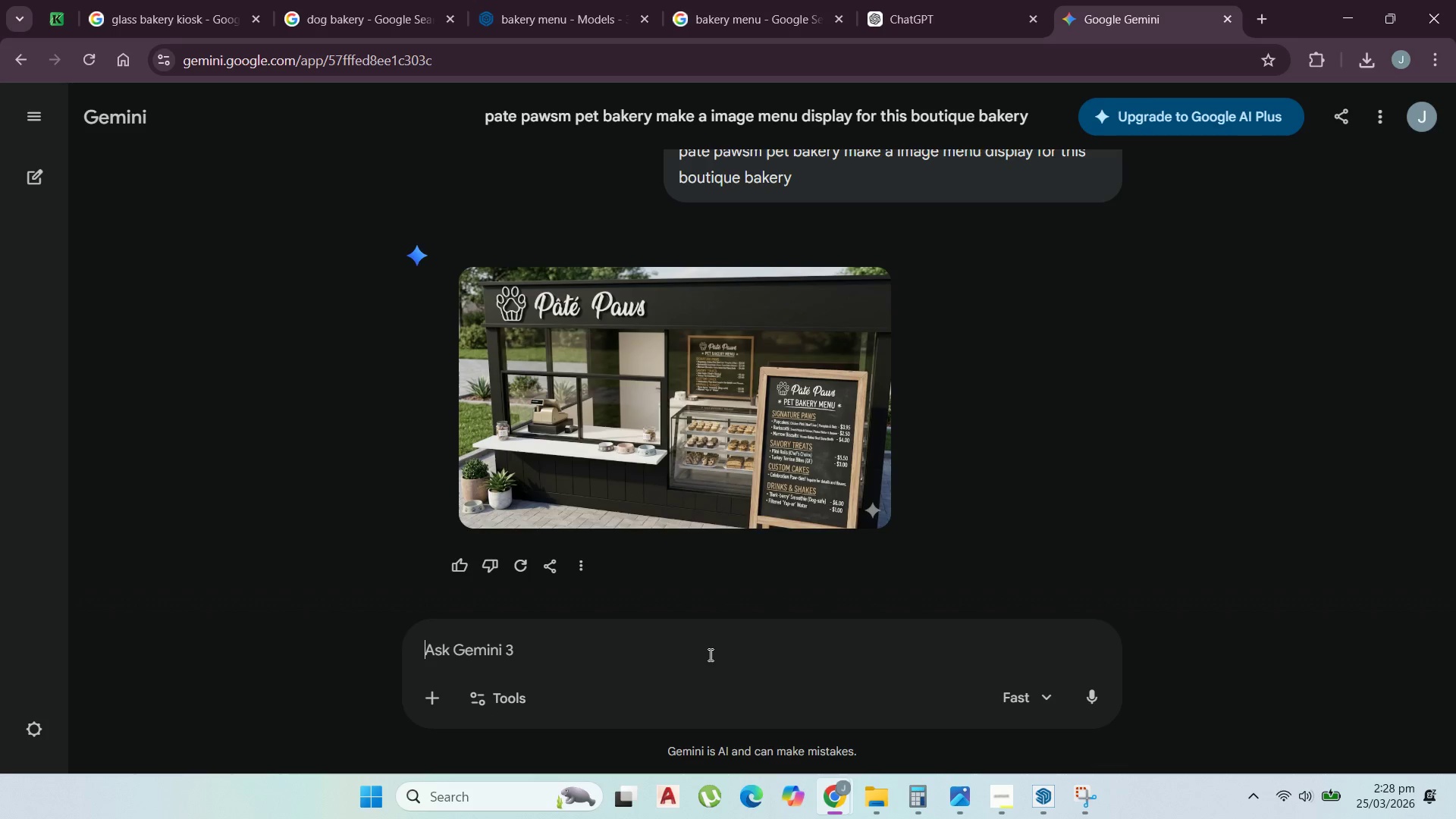 
wait(8.5)
 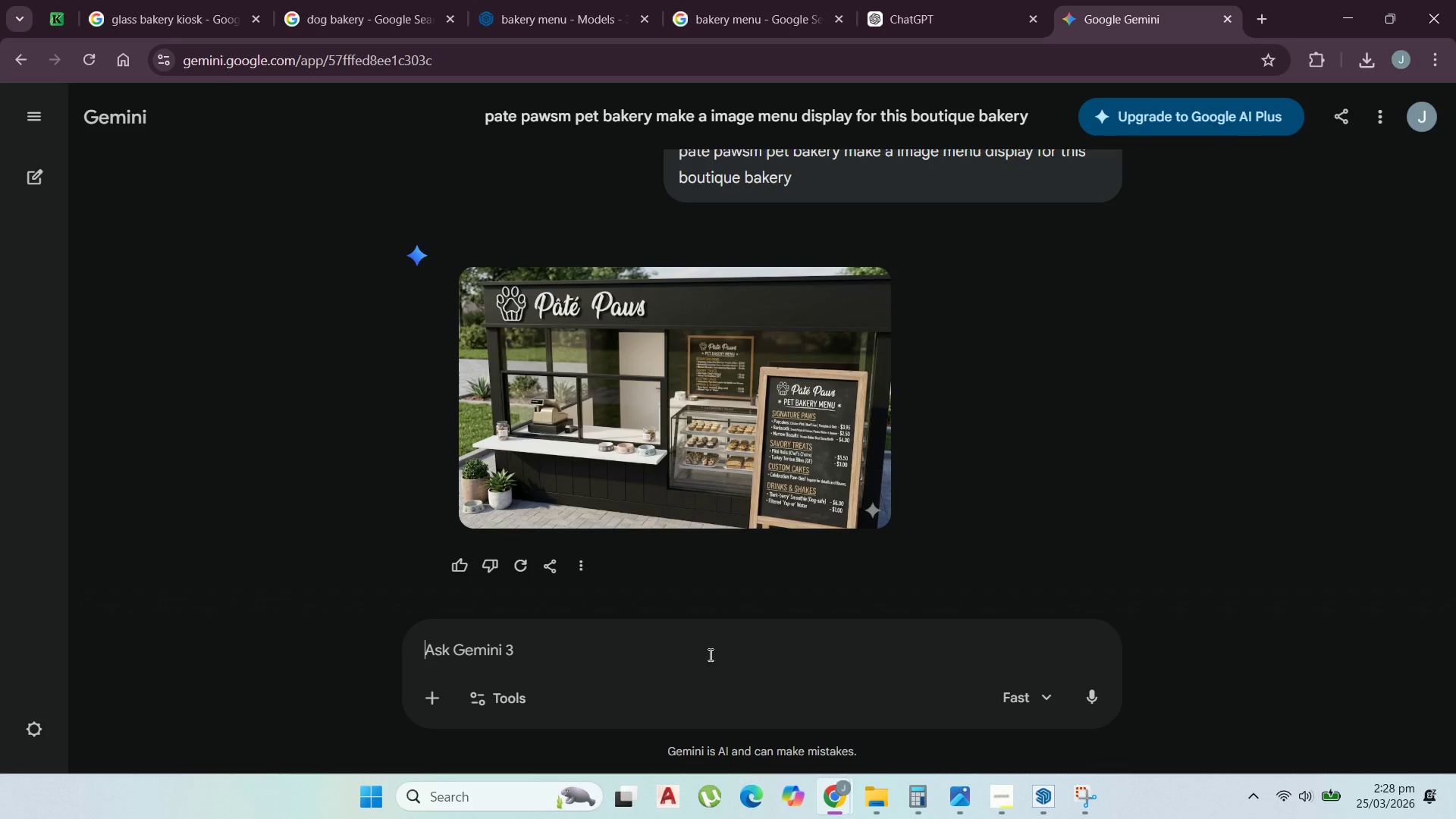 
left_click([664, 650])
 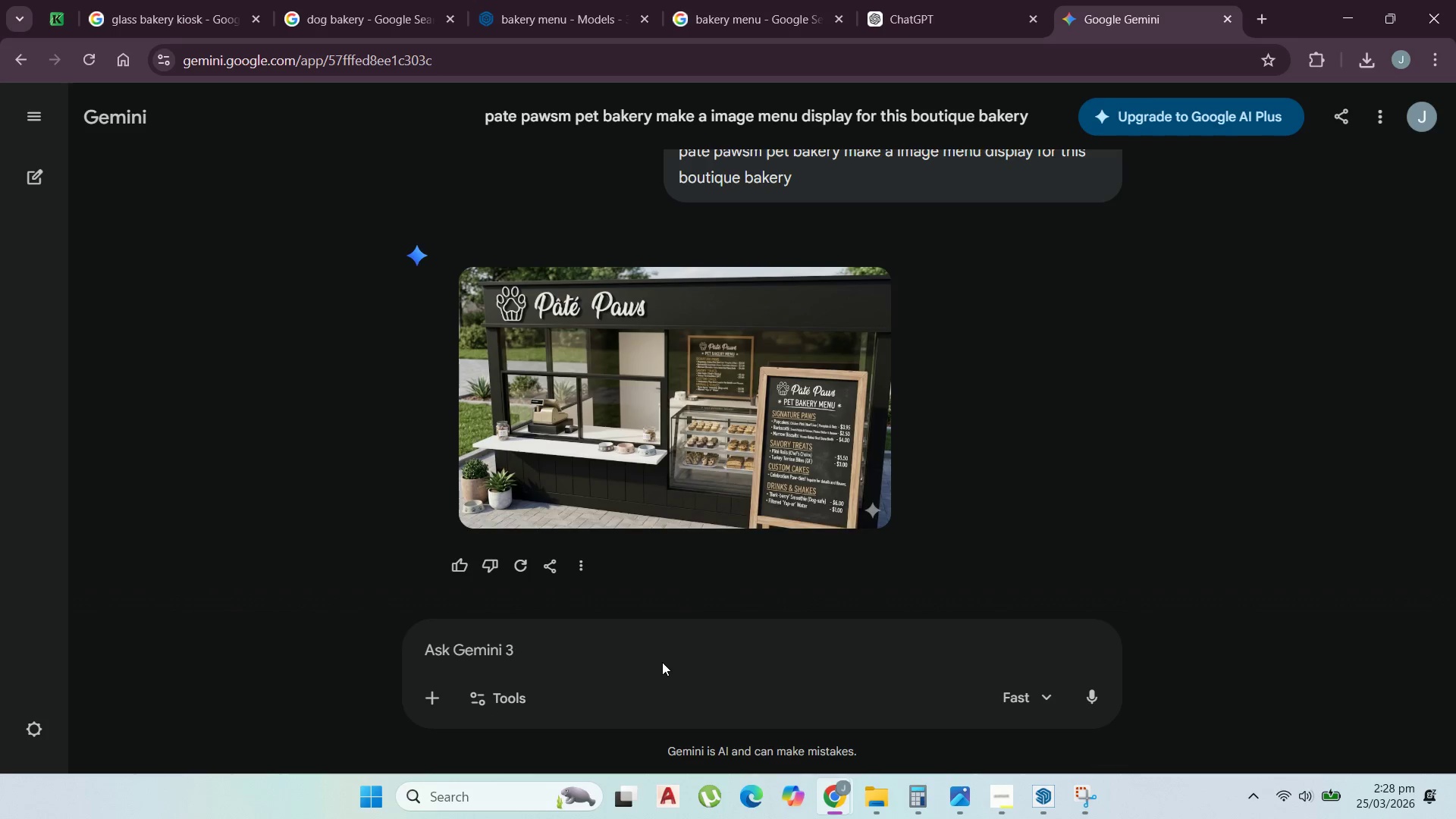 
type(make it a )
key(Backspace)
type([NumLock]v)
key(Backspace)
type(can i get the flat imake of the menu)
 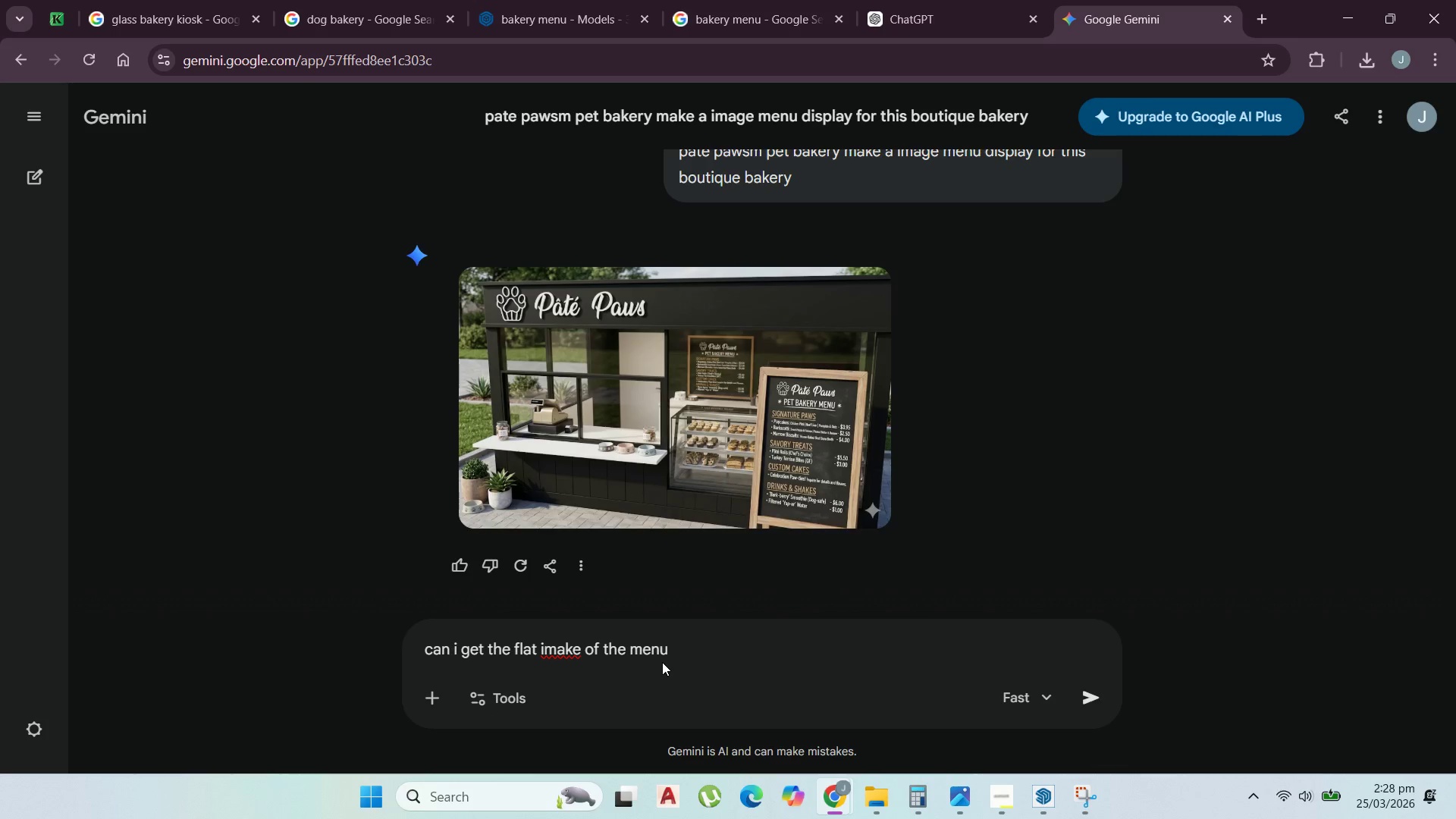 
wait(7.86)
 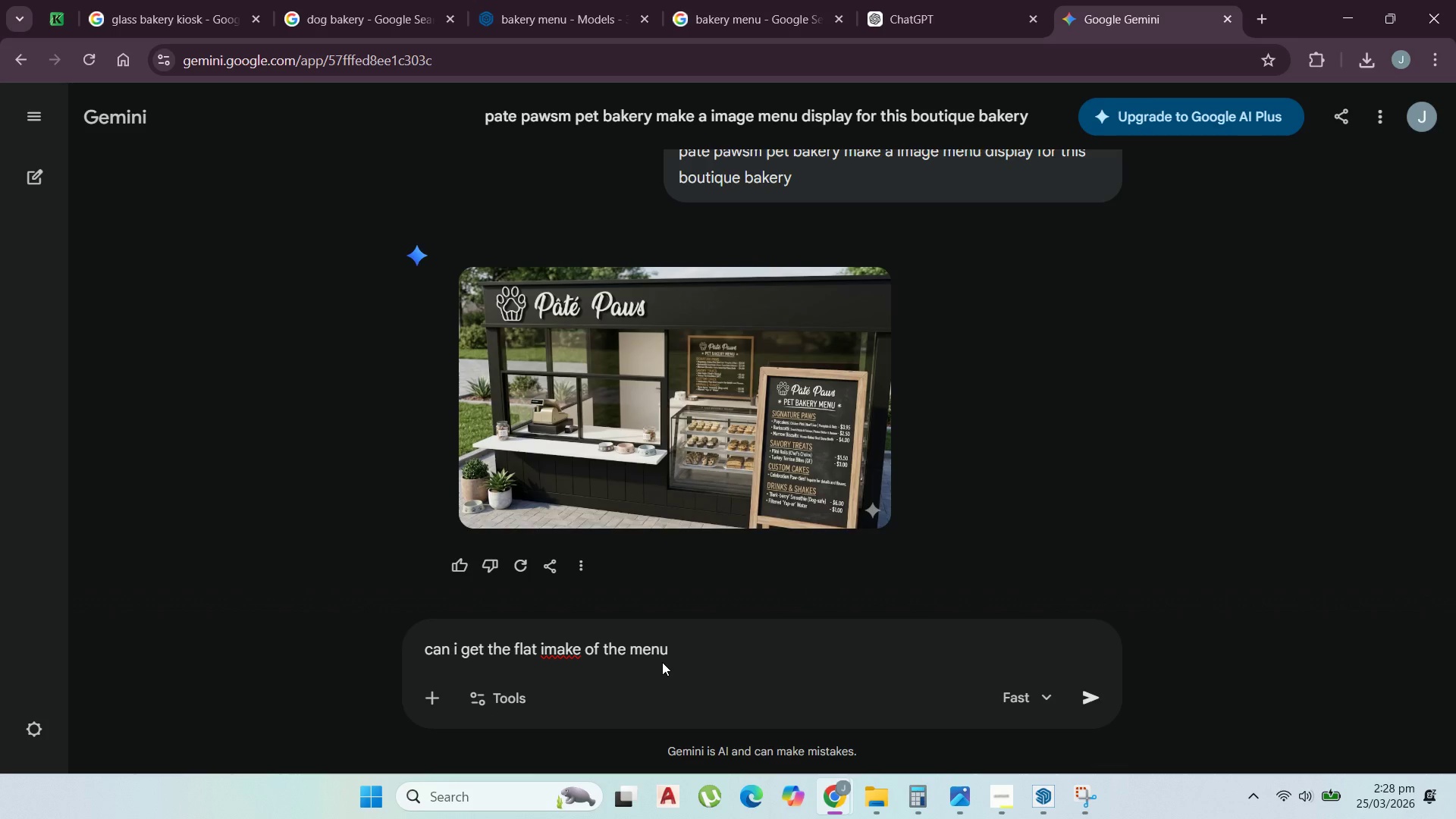 
left_click([571, 648])
 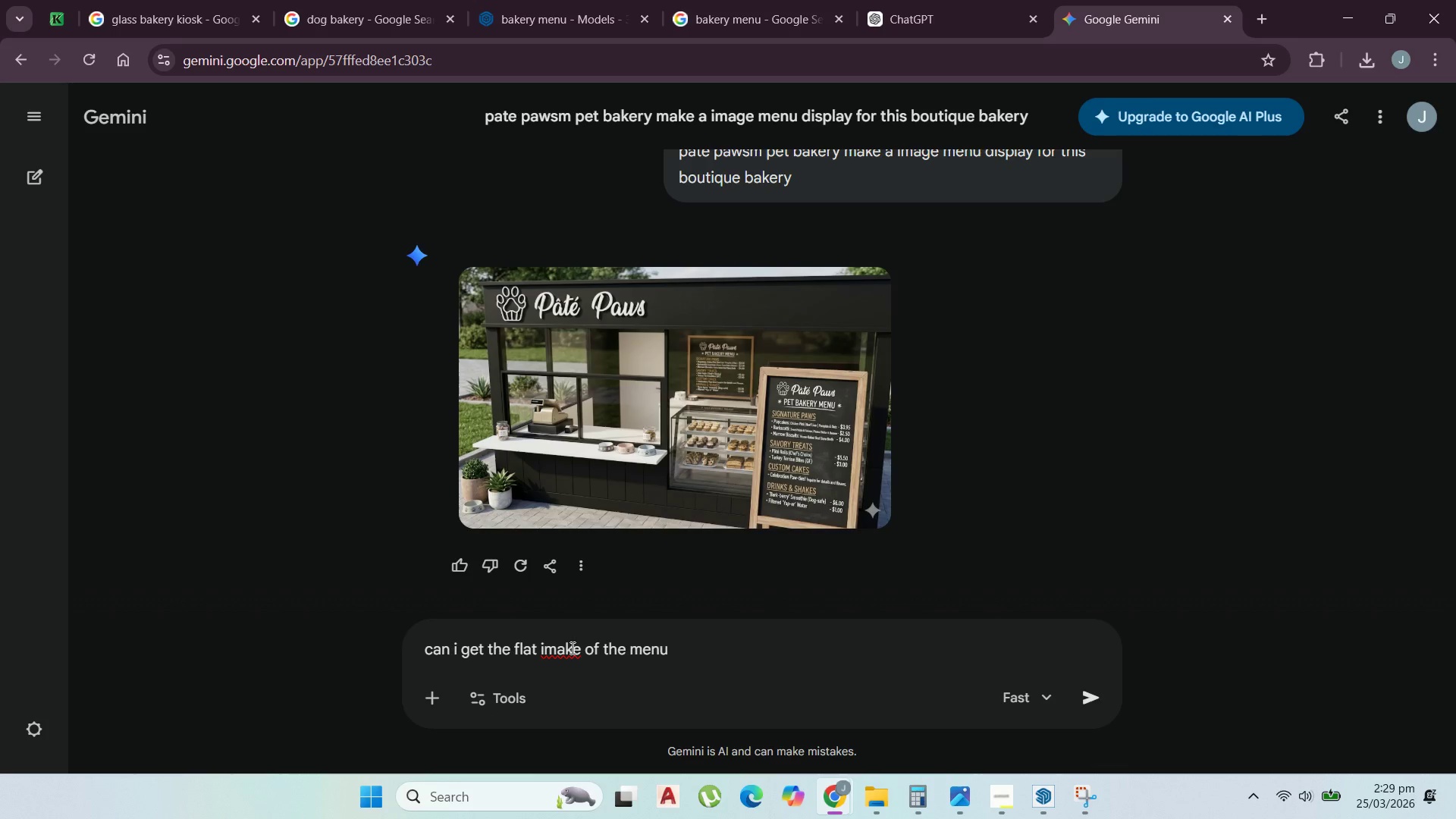 
key(Backspace)
 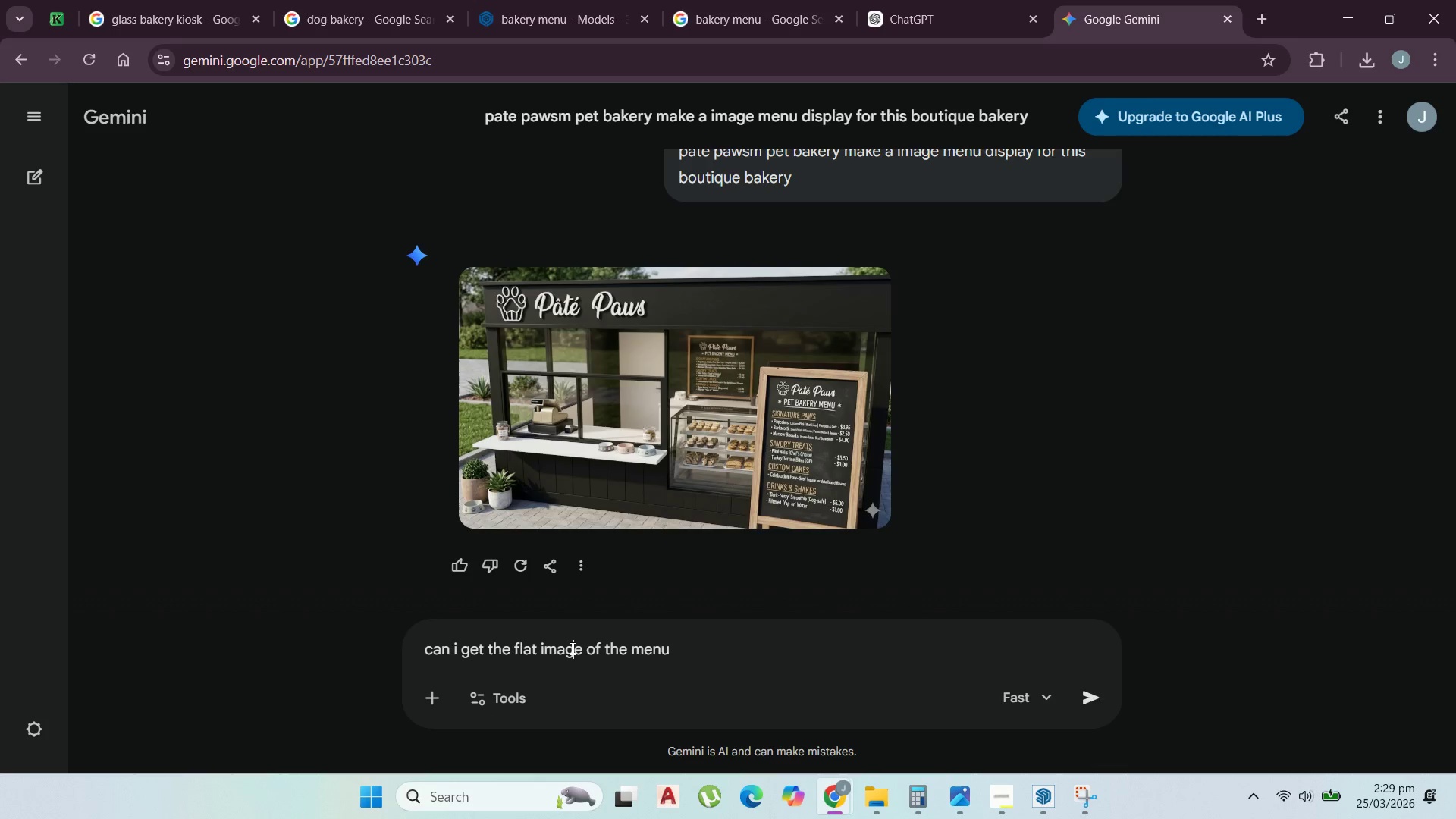 
key(G)
 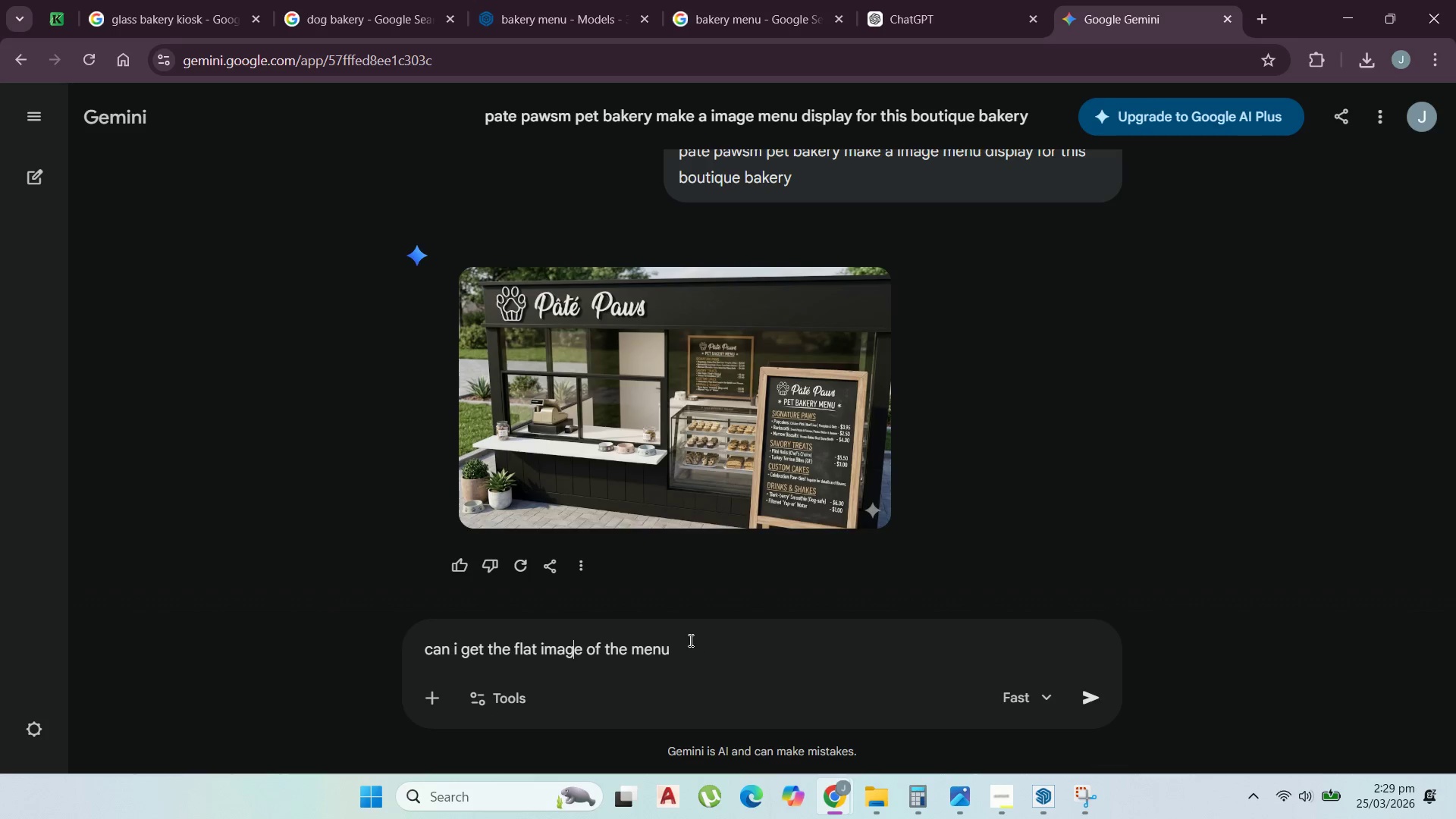 
left_click([689, 649])
 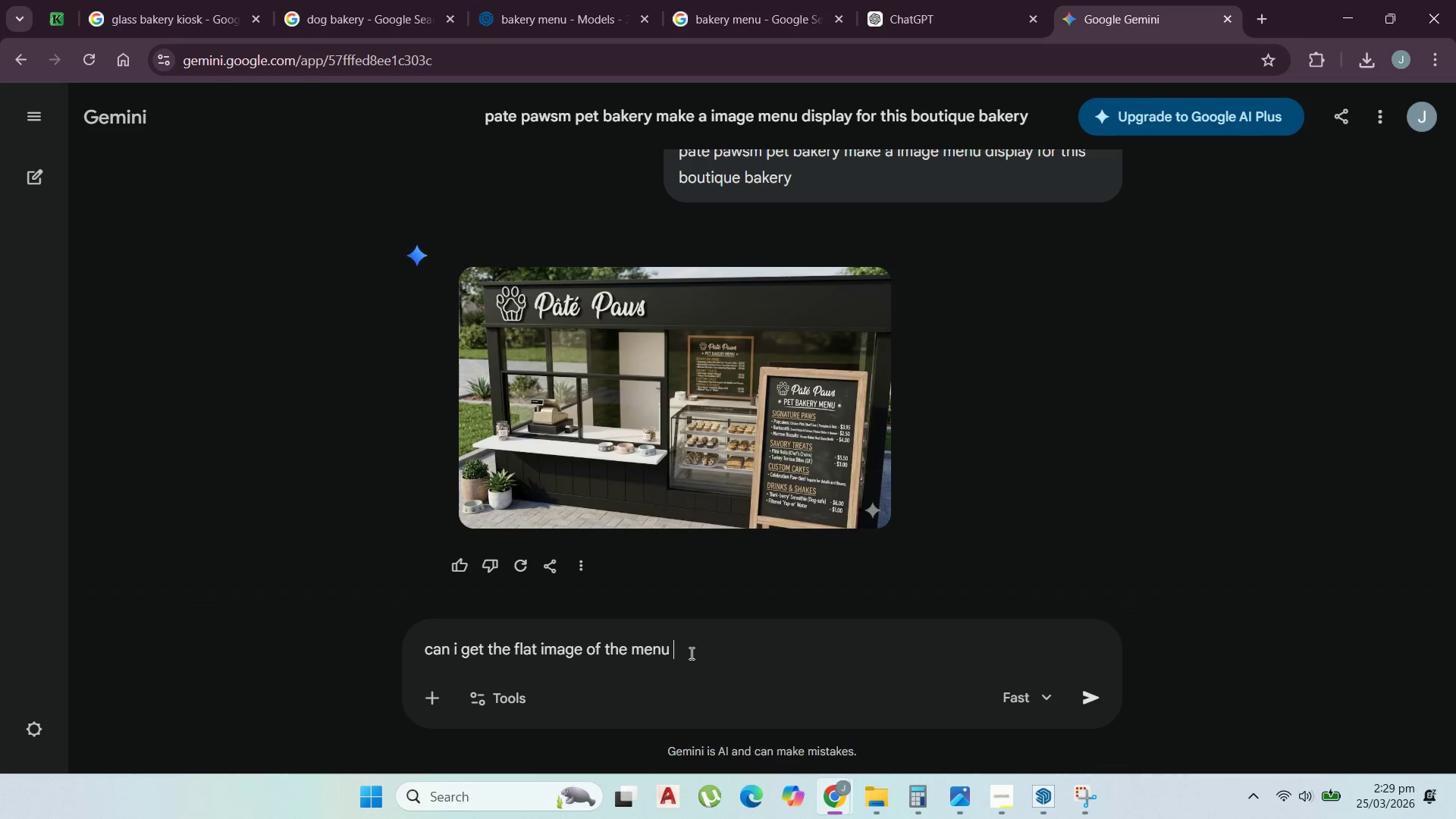 
type( at the side make it png)
 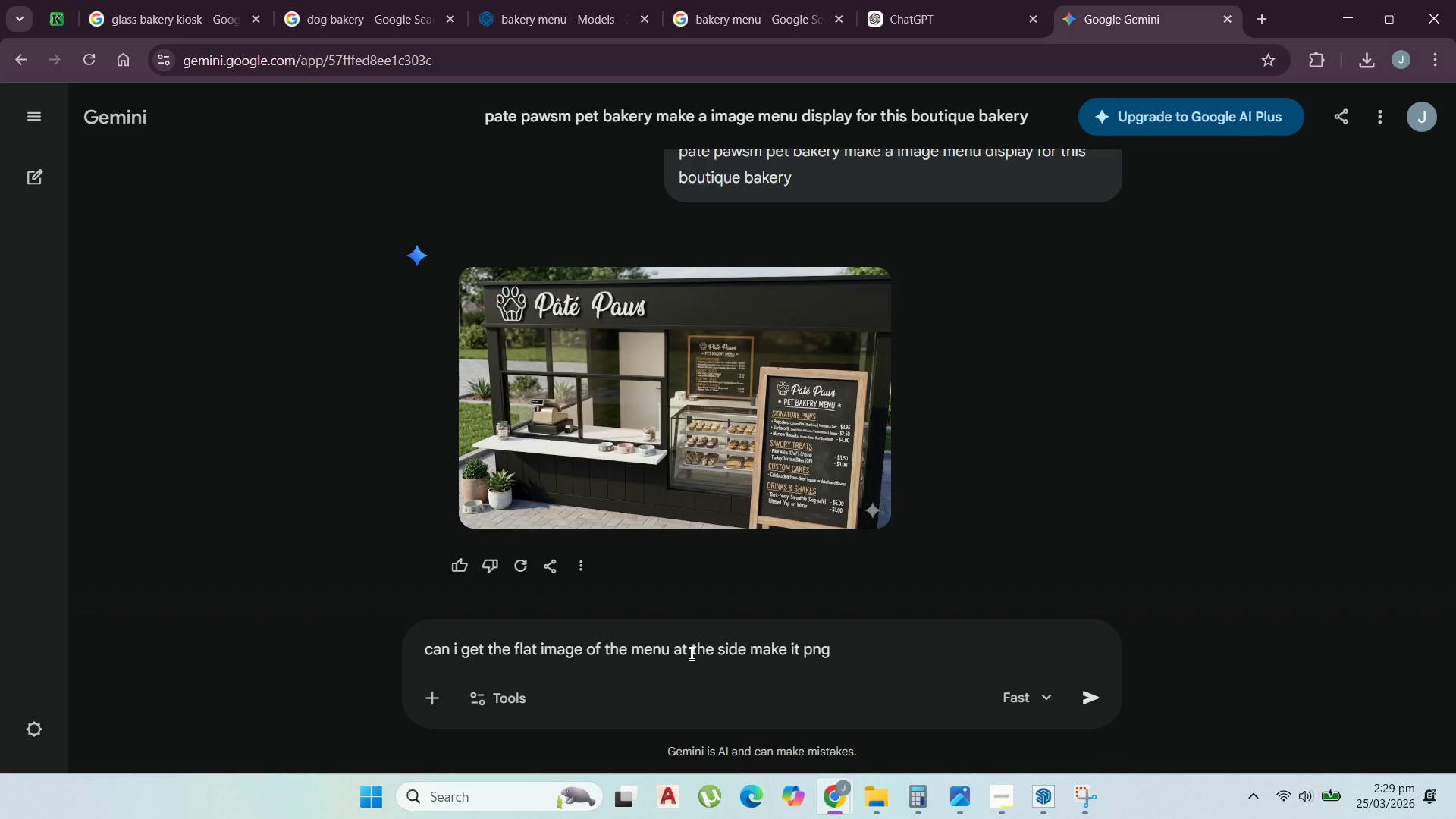 
key(Enter)
 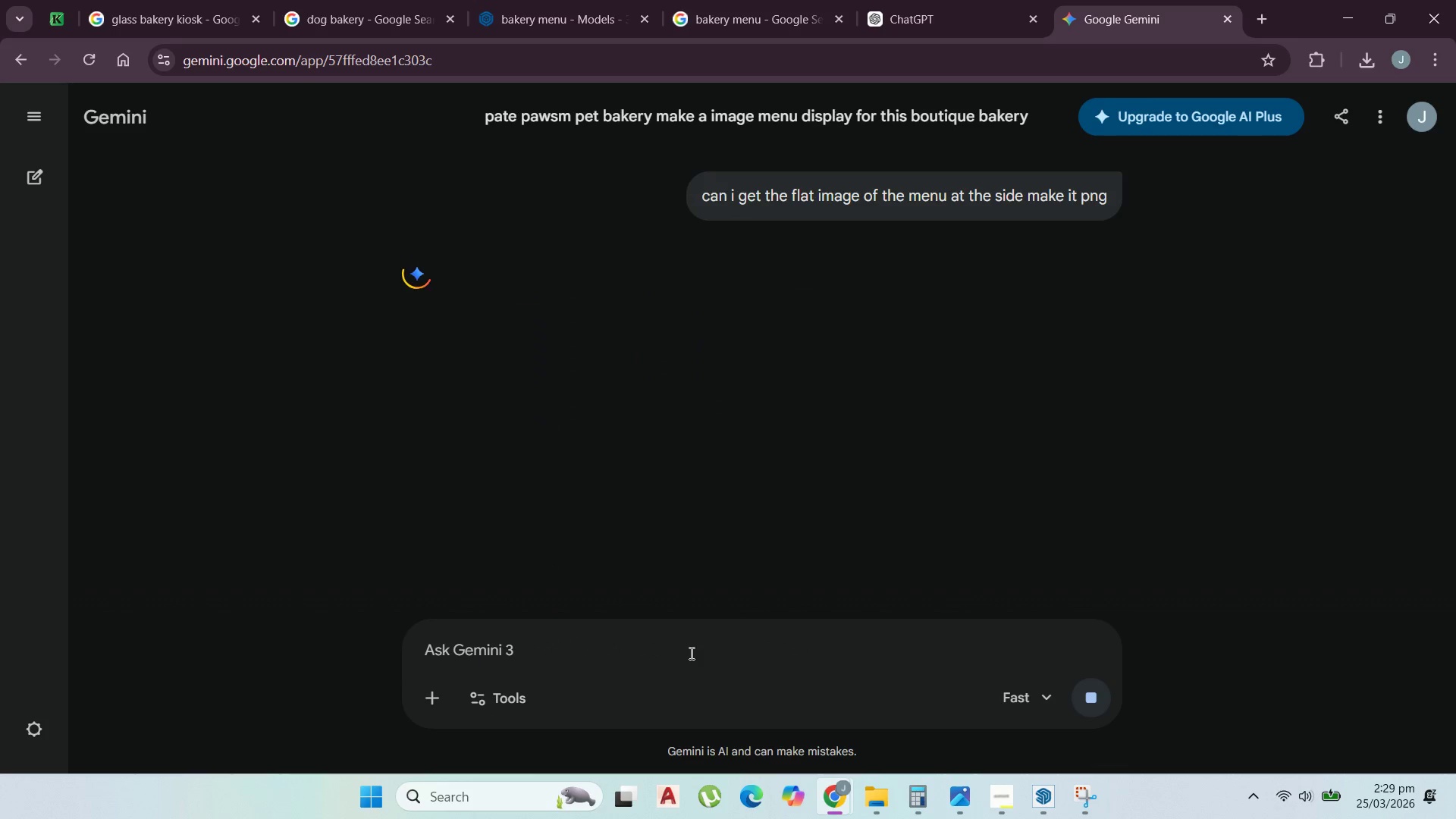 
mouse_move([1344, 115])
 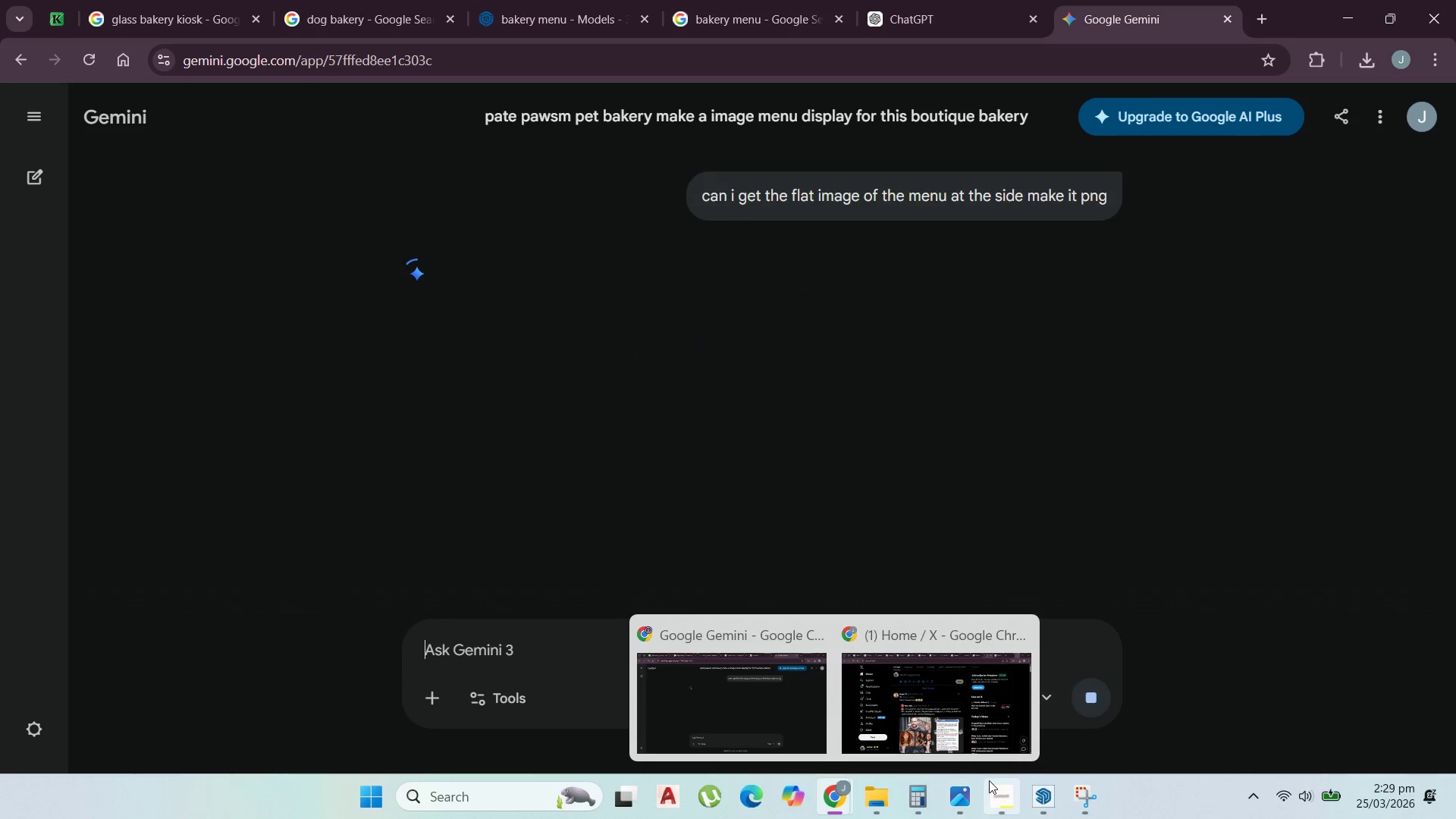 
left_click([1044, 798])
 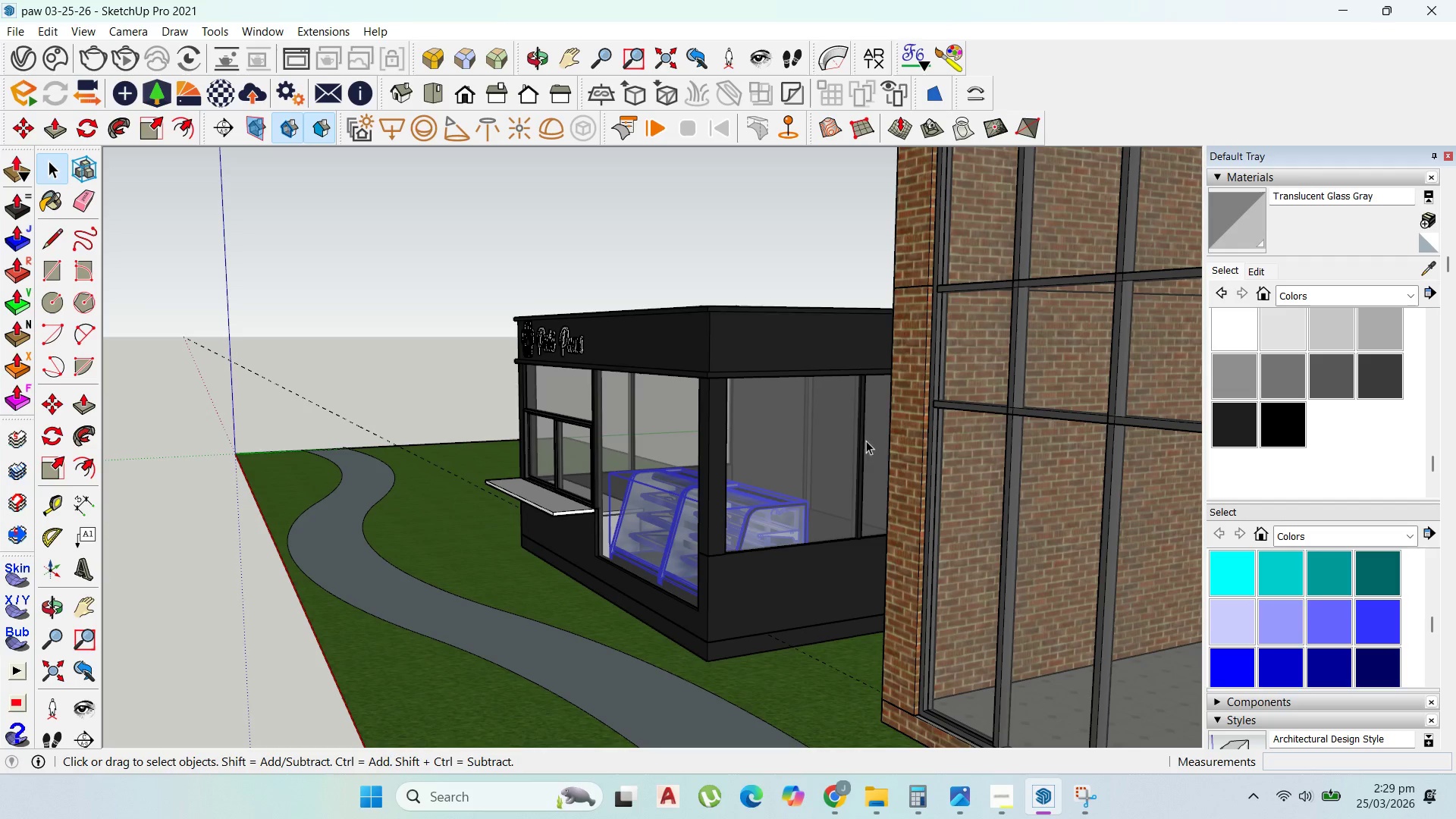 
scroll: coordinate [708, 592], scroll_direction: up, amount: 13.0
 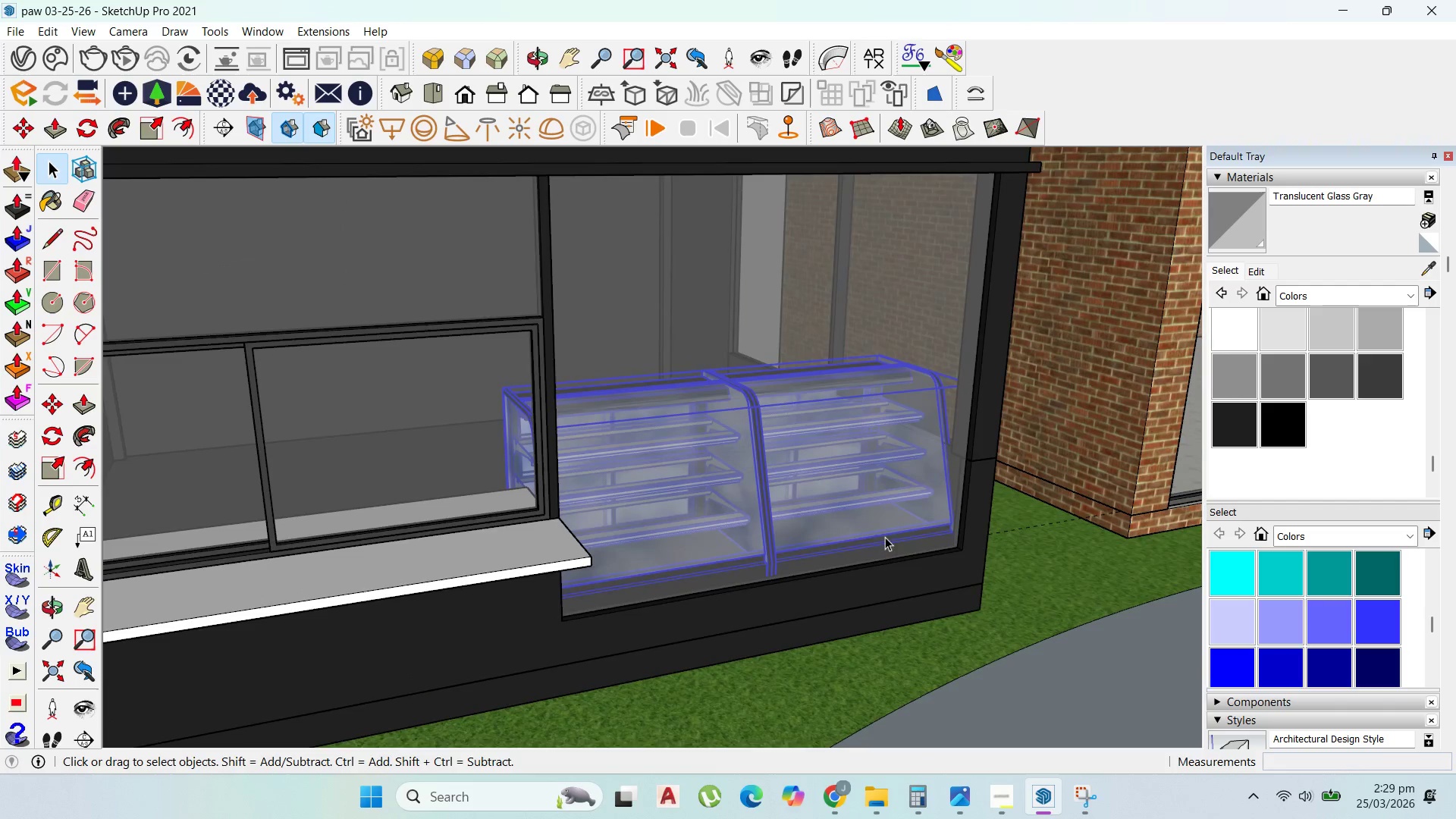 
scroll: coordinate [121, 496], scroll_direction: down, amount: 5.0
 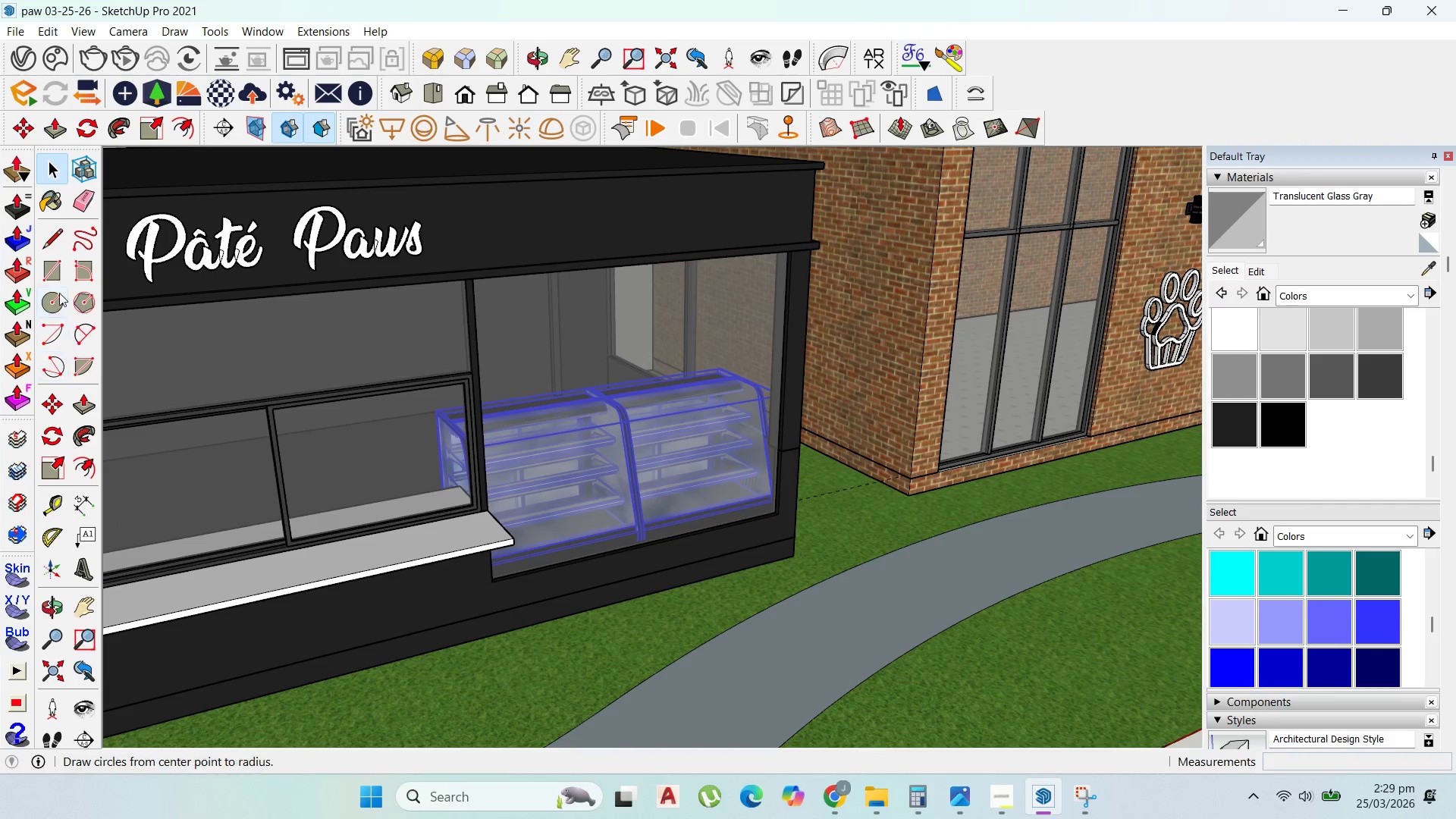 
left_click([59, 271])
 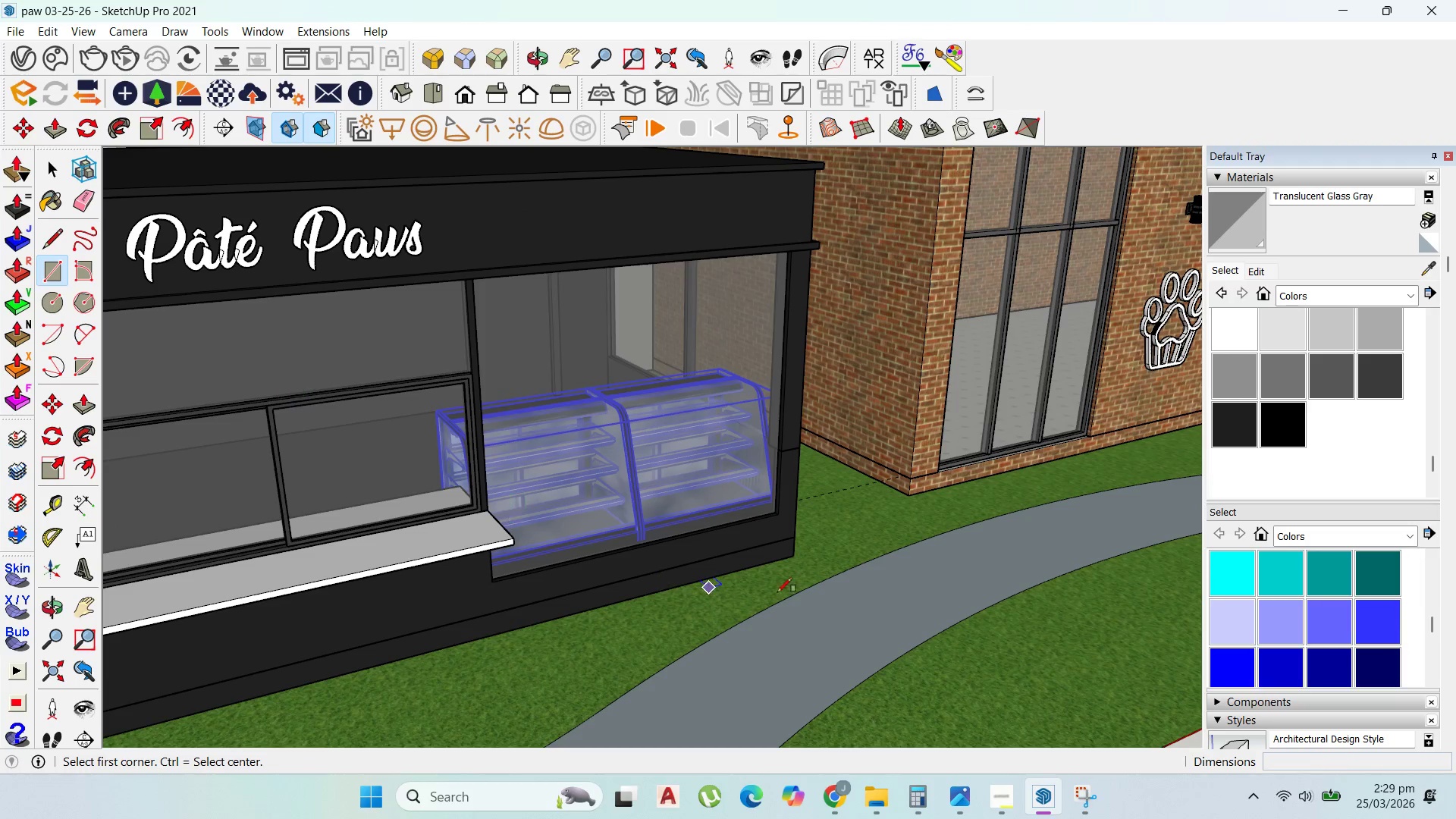 
scroll: coordinate [761, 605], scroll_direction: down, amount: 6.0
 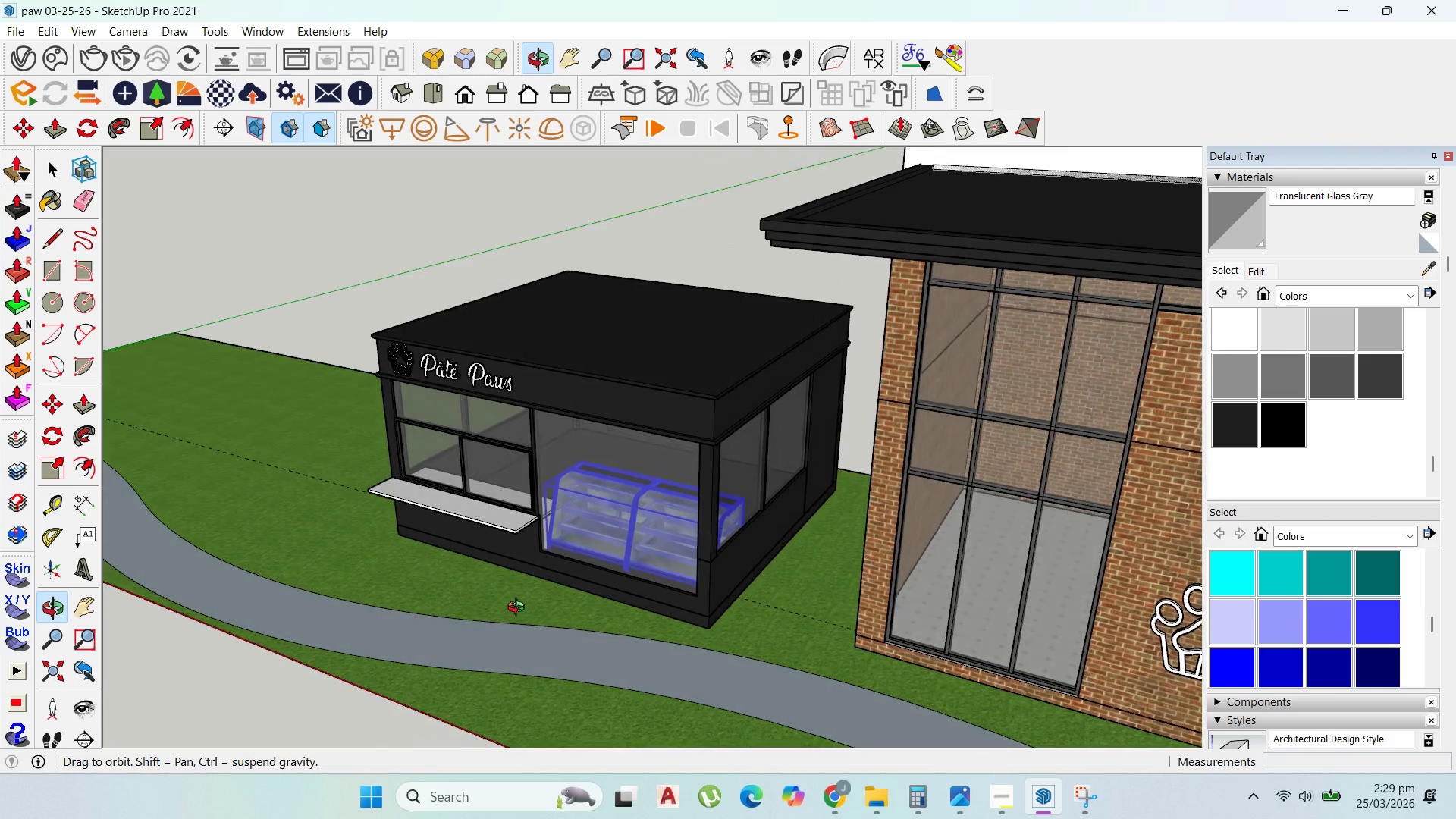 
scroll: coordinate [555, 605], scroll_direction: up, amount: 7.0
 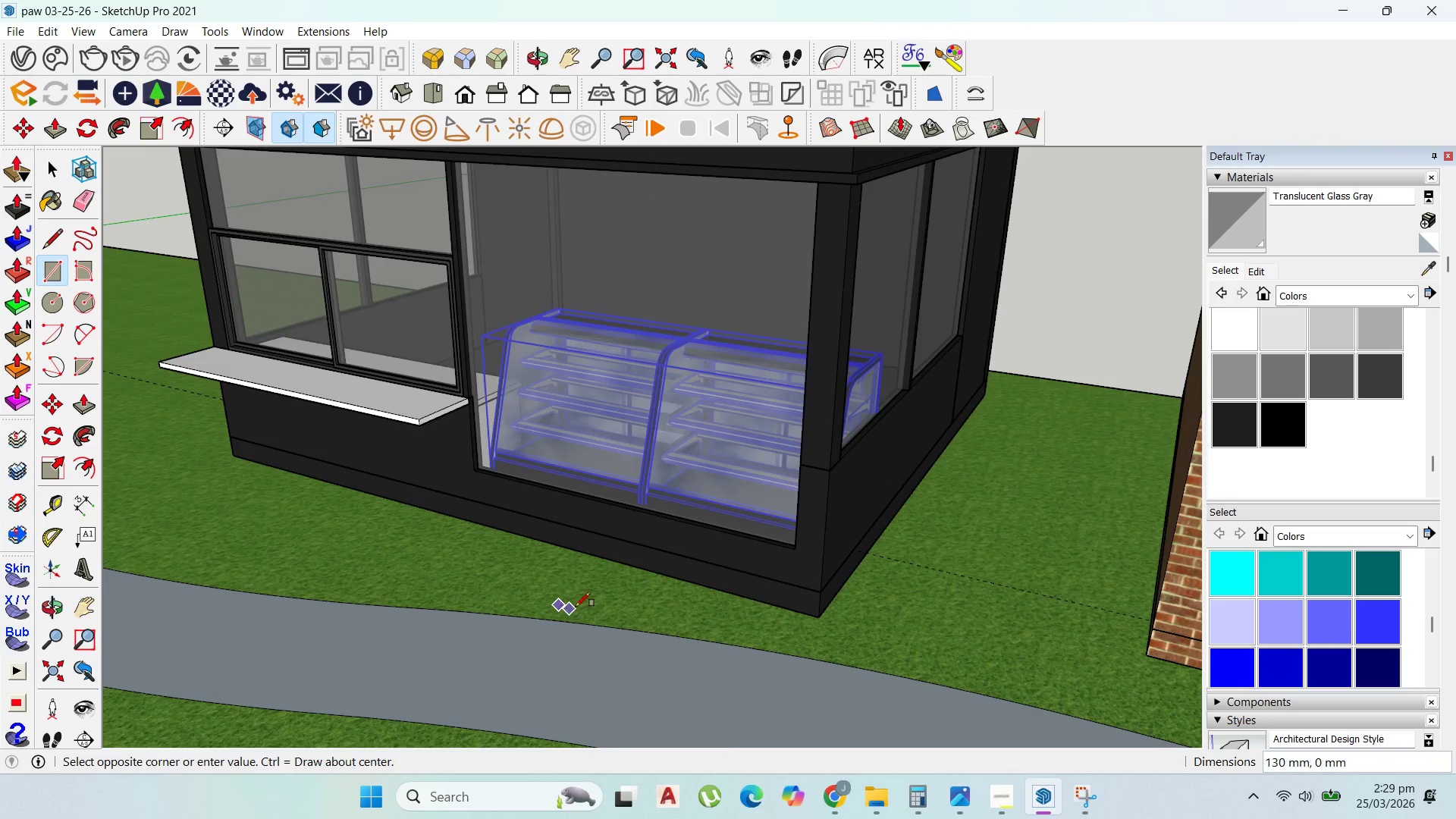 
scroll: coordinate [656, 620], scroll_direction: down, amount: 5.0
 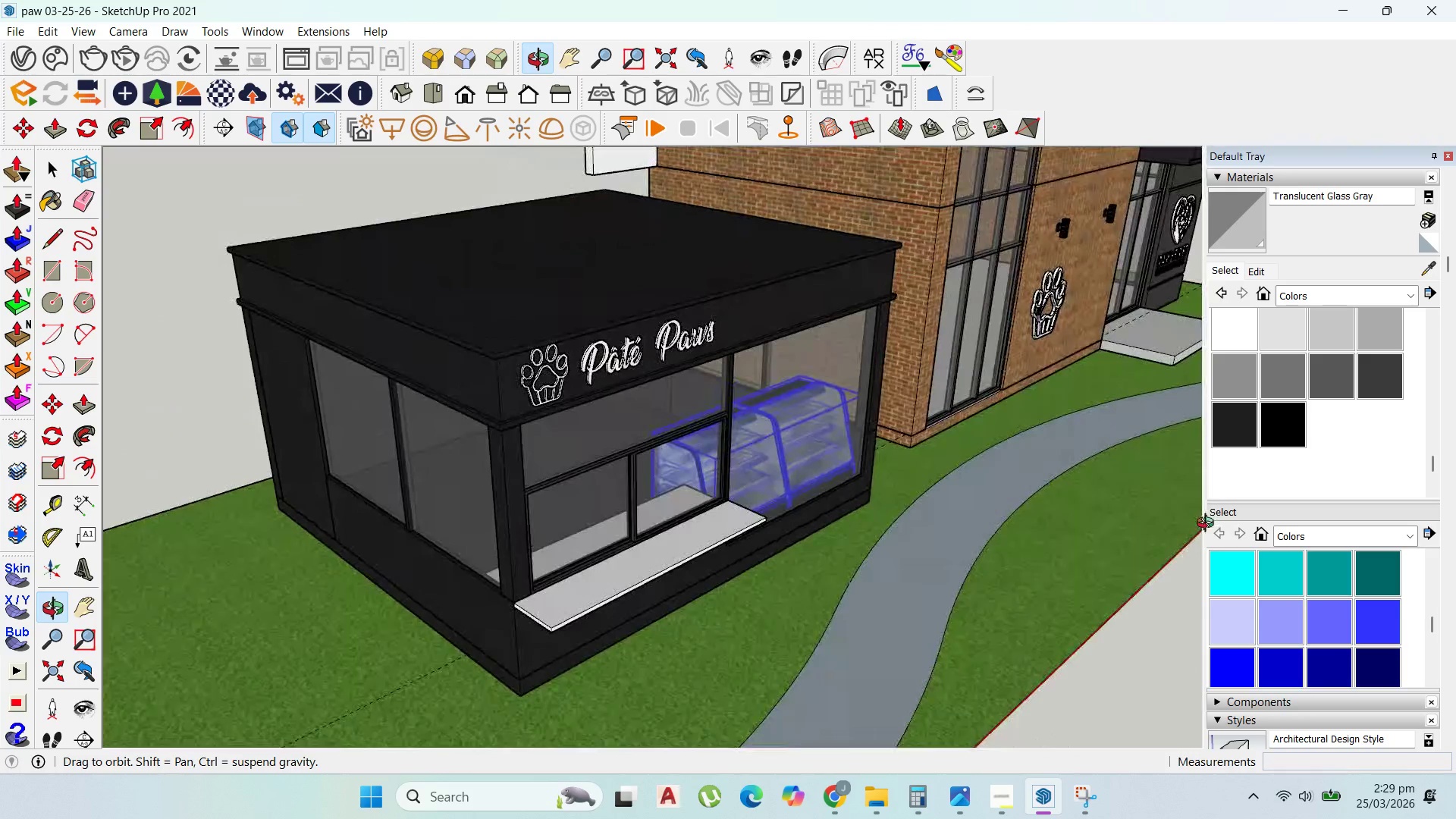 
scroll: coordinate [838, 469], scroll_direction: up, amount: 7.0
 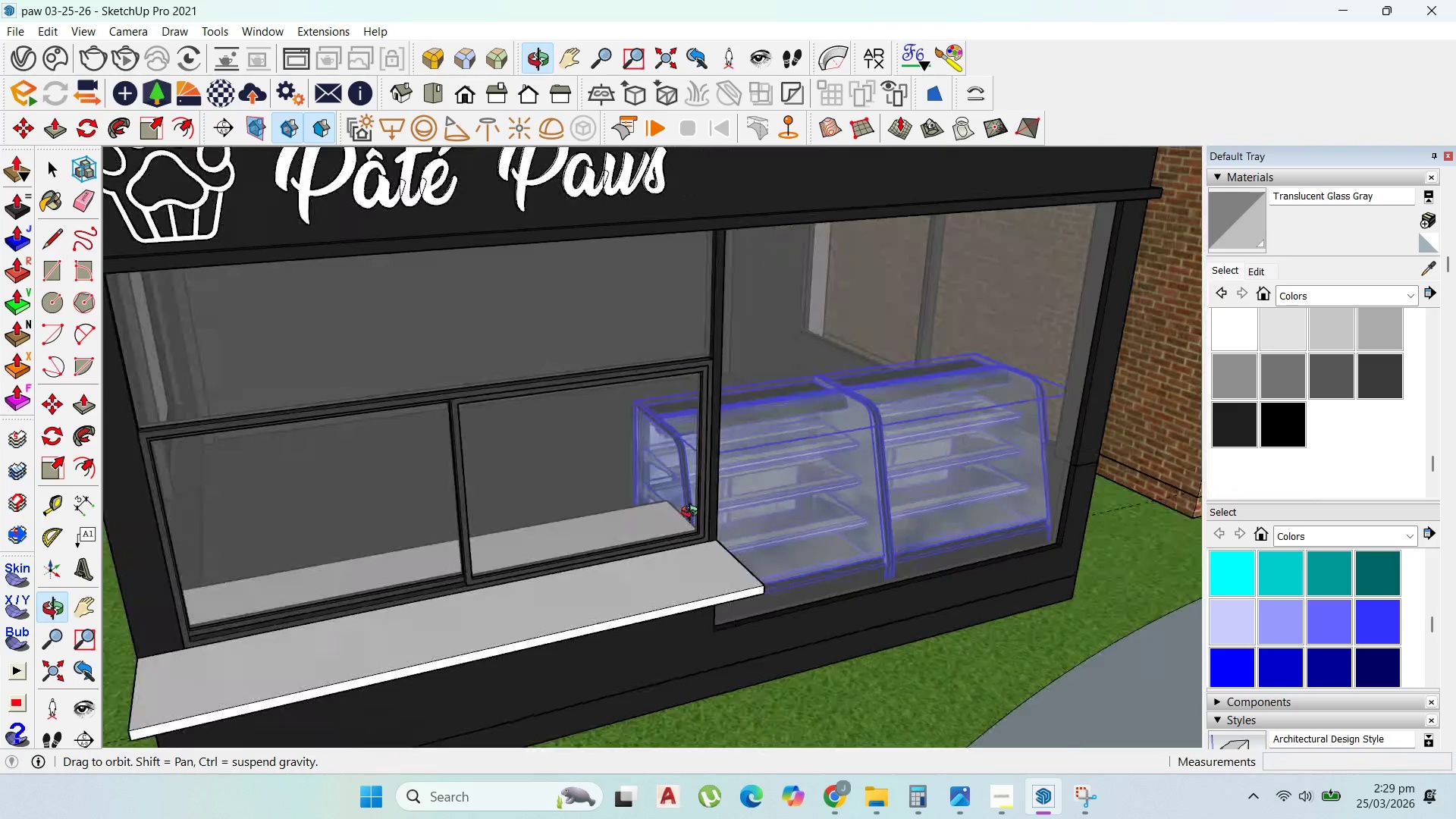 
scroll: coordinate [707, 485], scroll_direction: down, amount: 3.0
 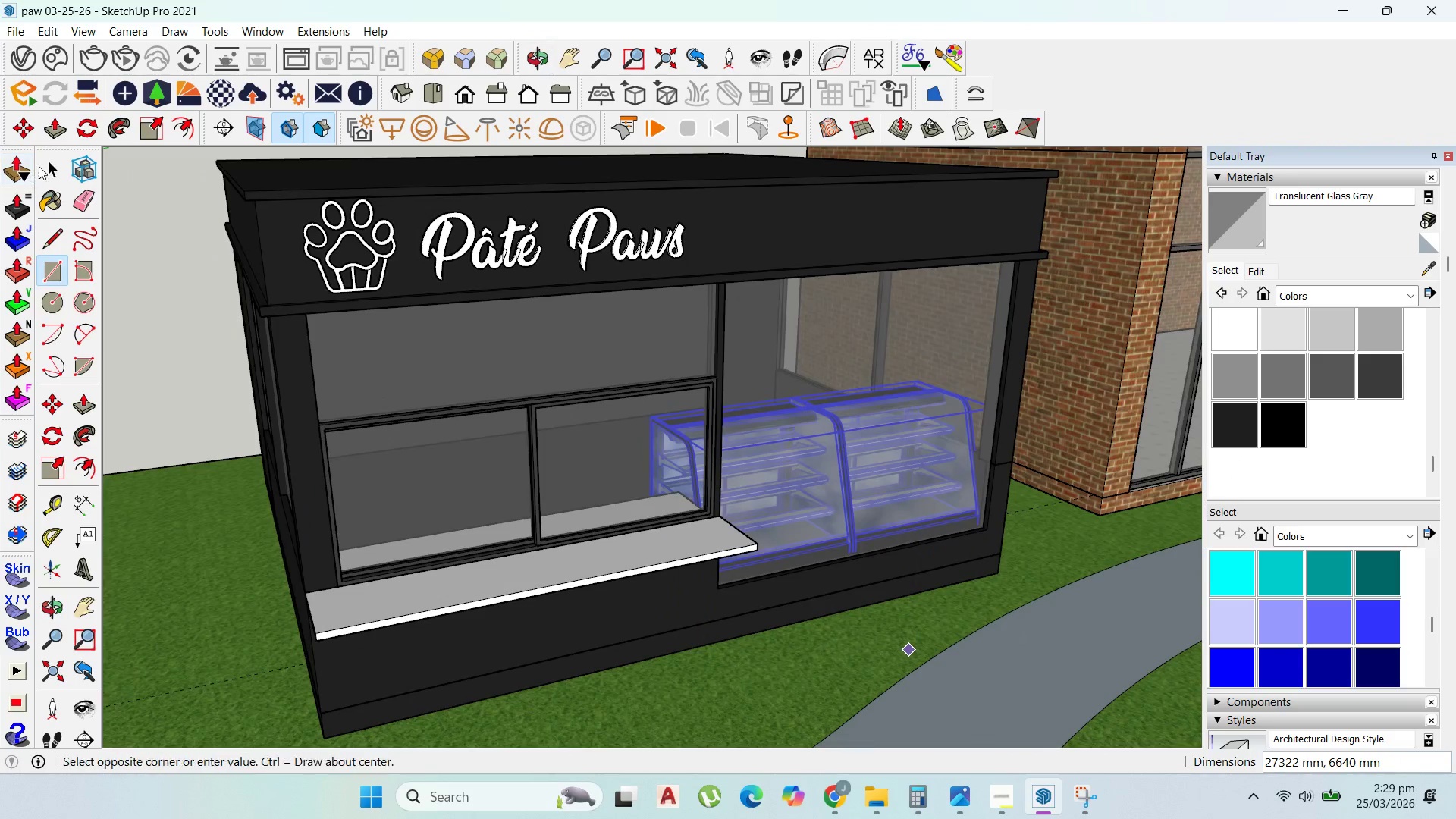 
left_click([49, 165])
 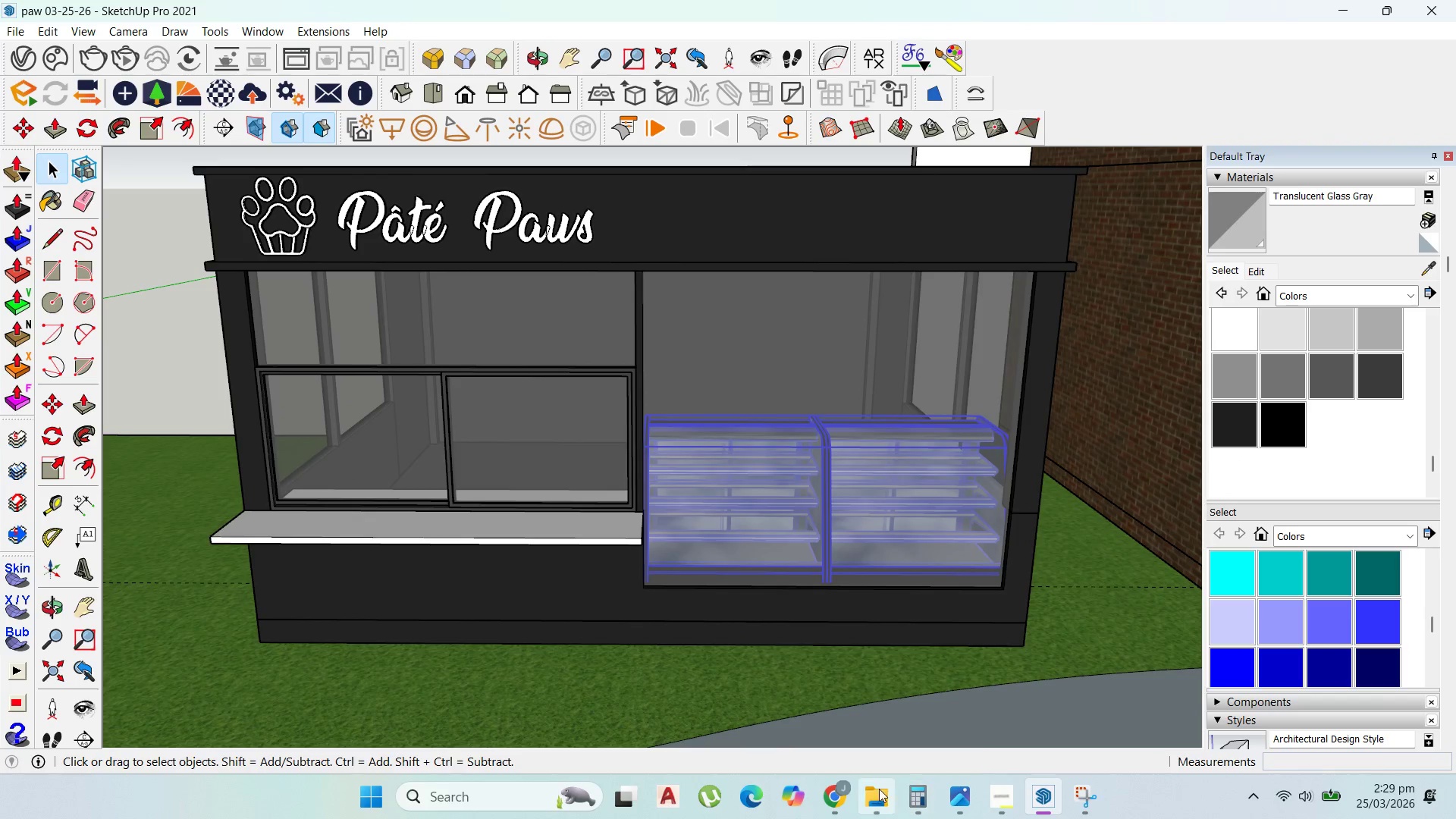 
left_click([849, 788])
 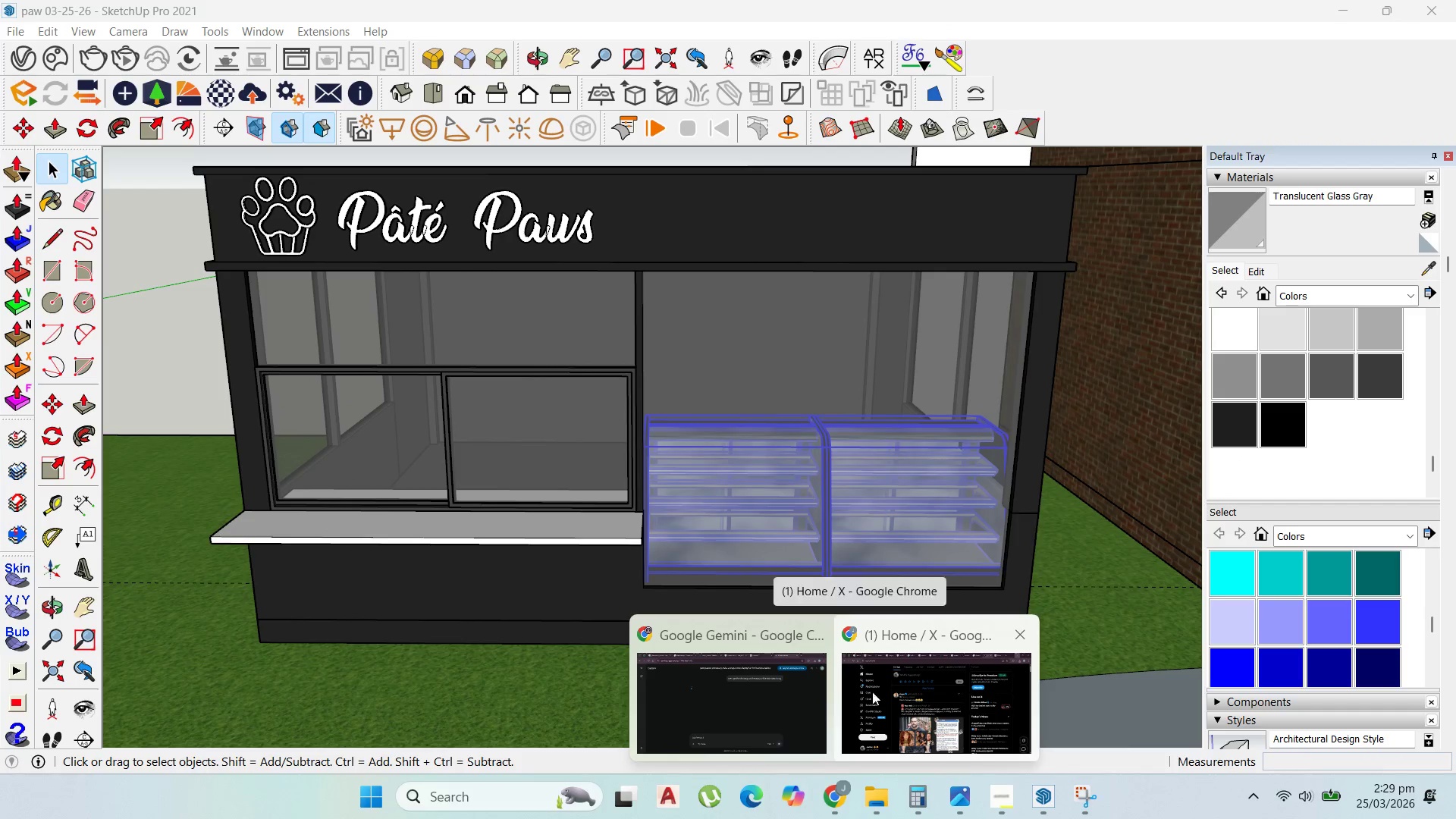 
left_click([886, 685])
 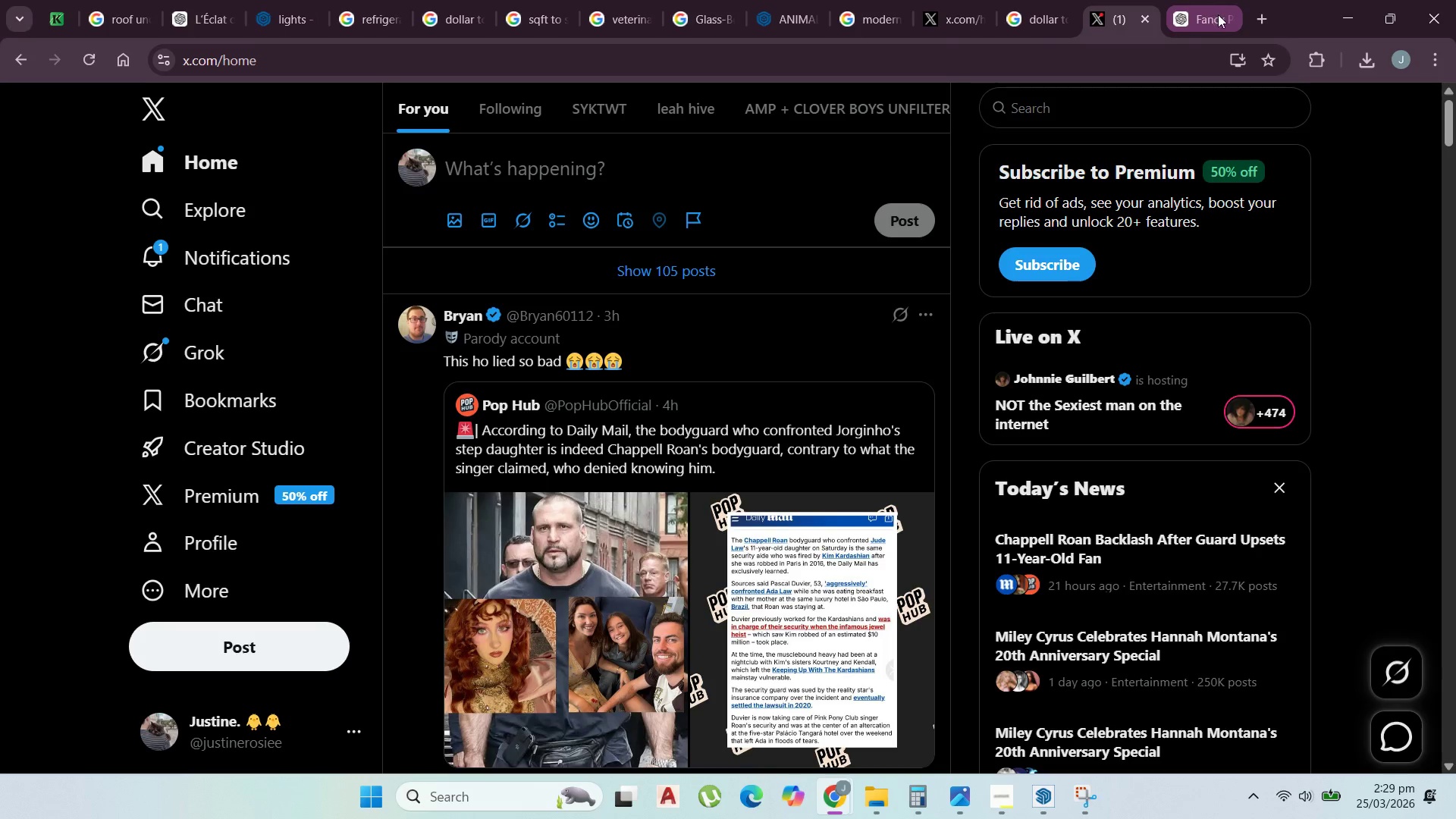 
left_click([1203, 8])
 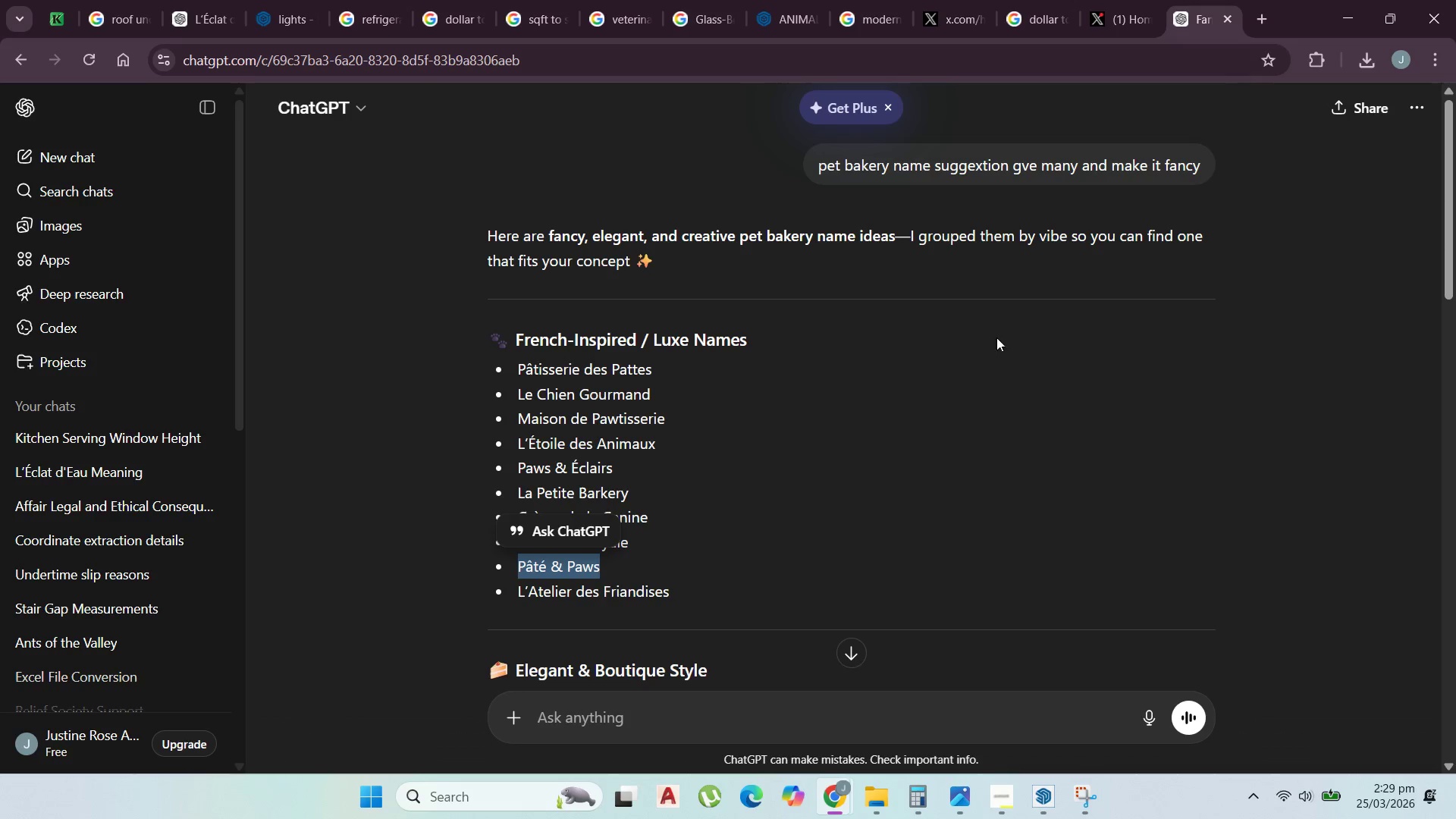 
scroll: coordinate [958, 411], scroll_direction: down, amount: 5.0
 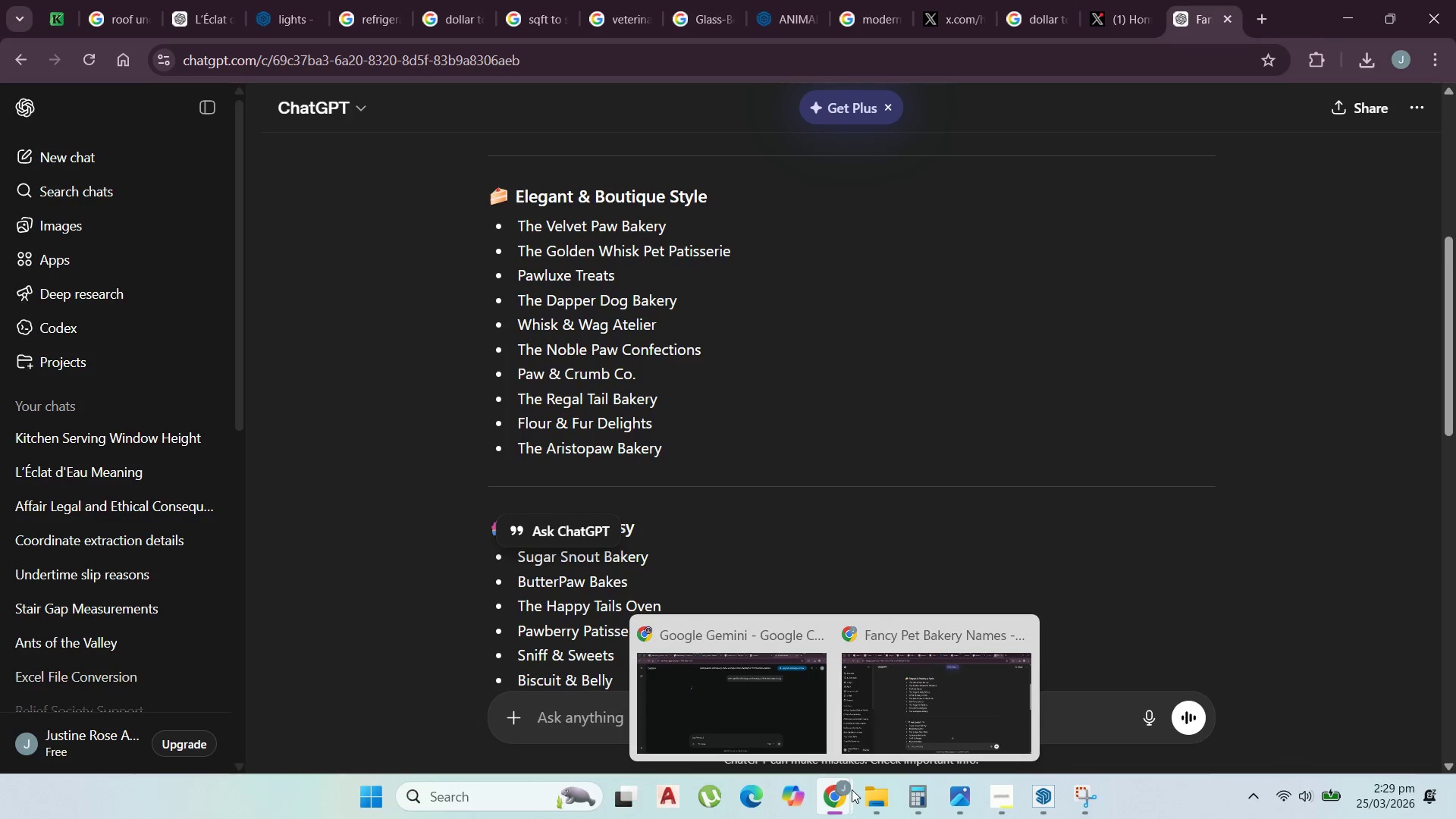 
double_click([761, 730])
 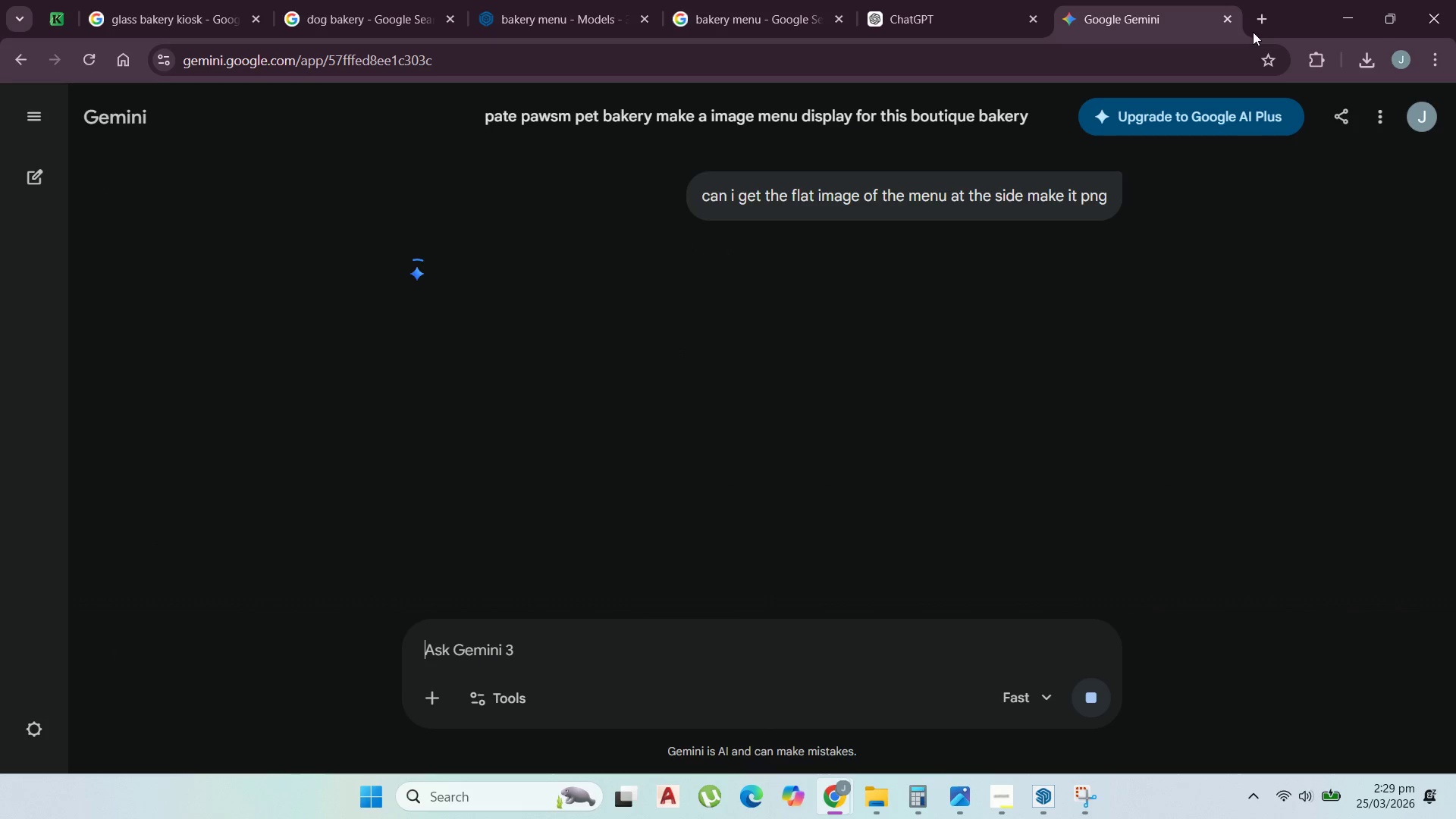 
scroll: coordinate [1005, 388], scroll_direction: down, amount: 3.0
 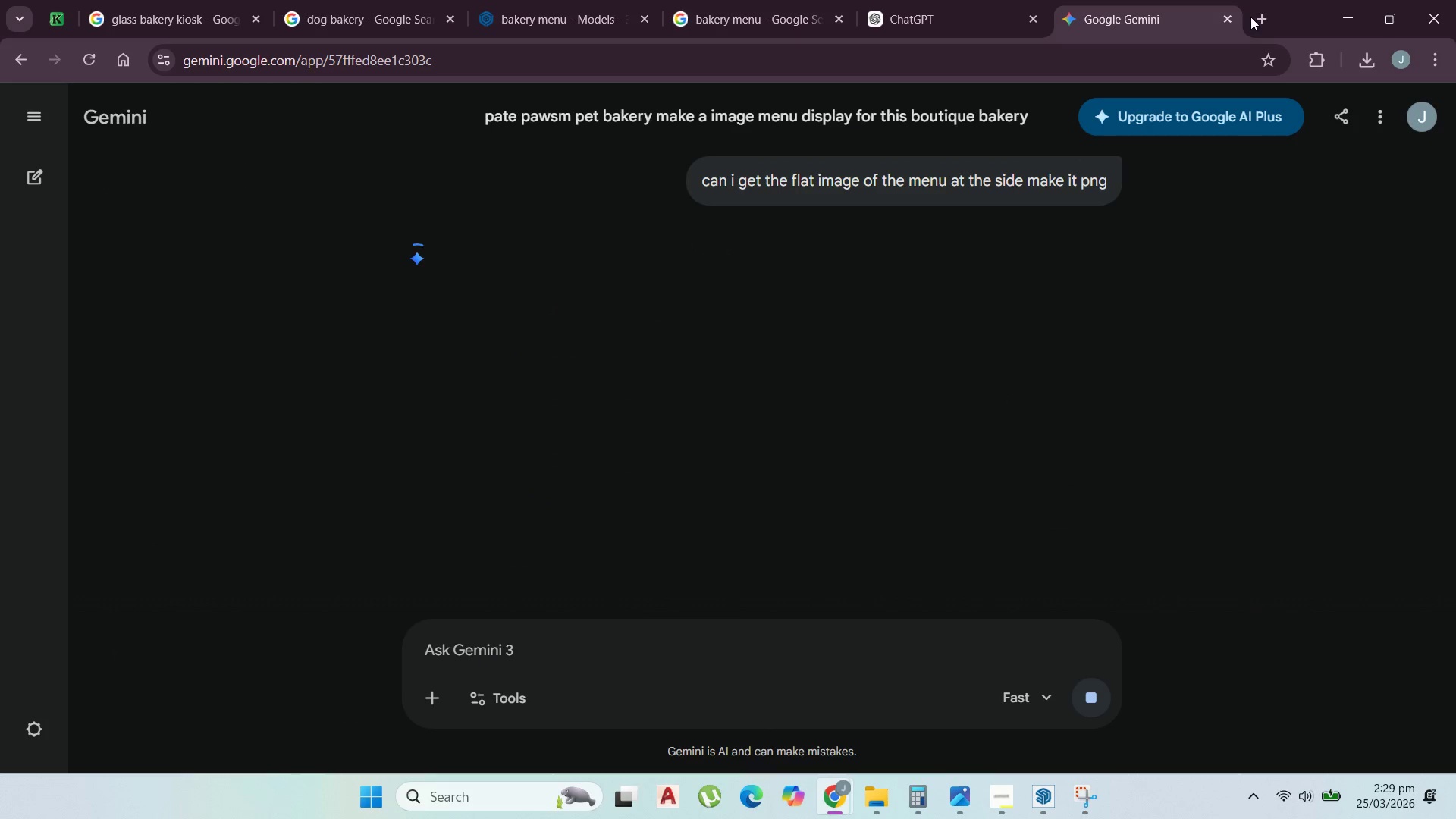 
left_click([1258, 18])
 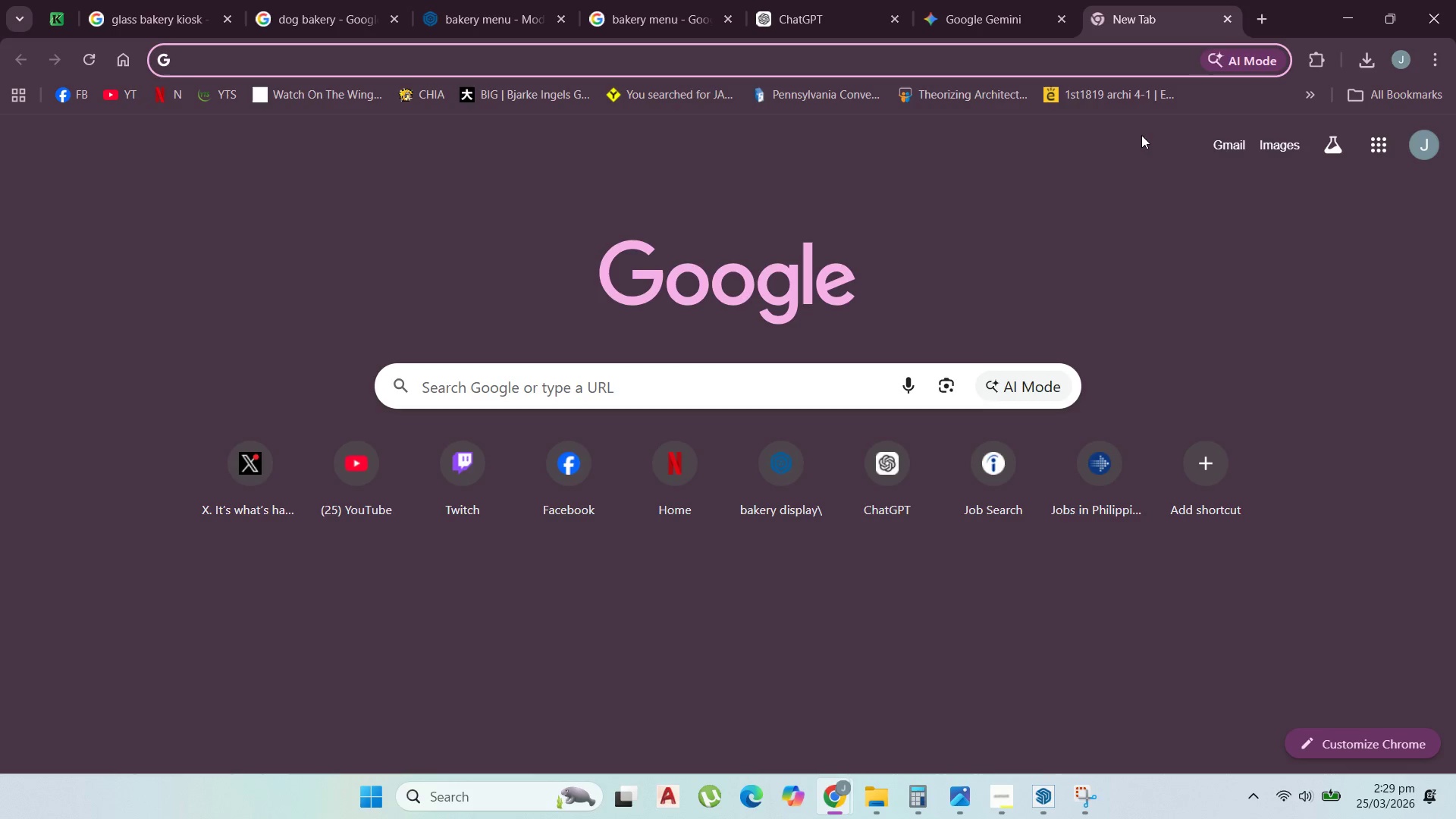 
type(3d)
 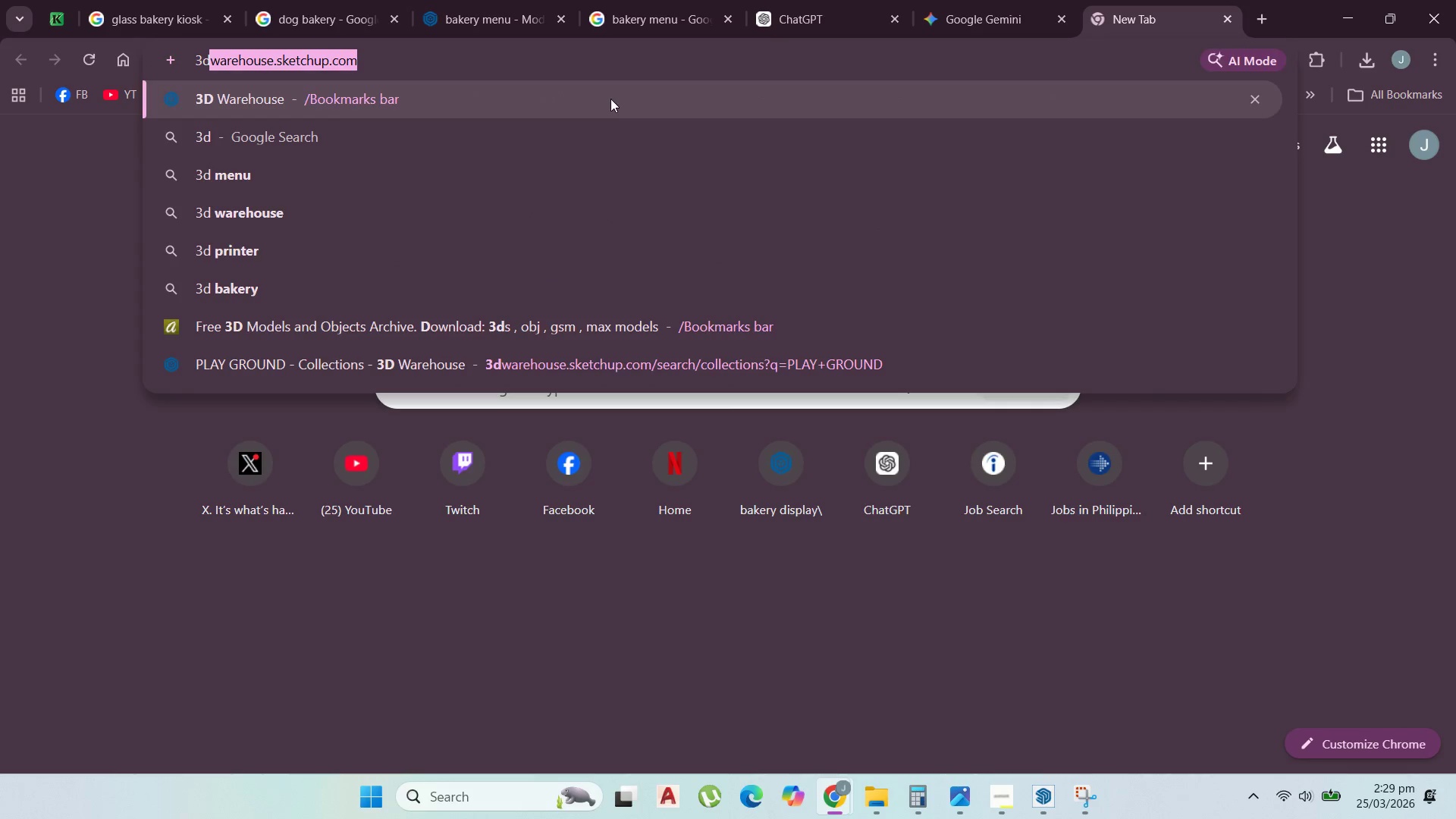 
left_click([610, 99])
 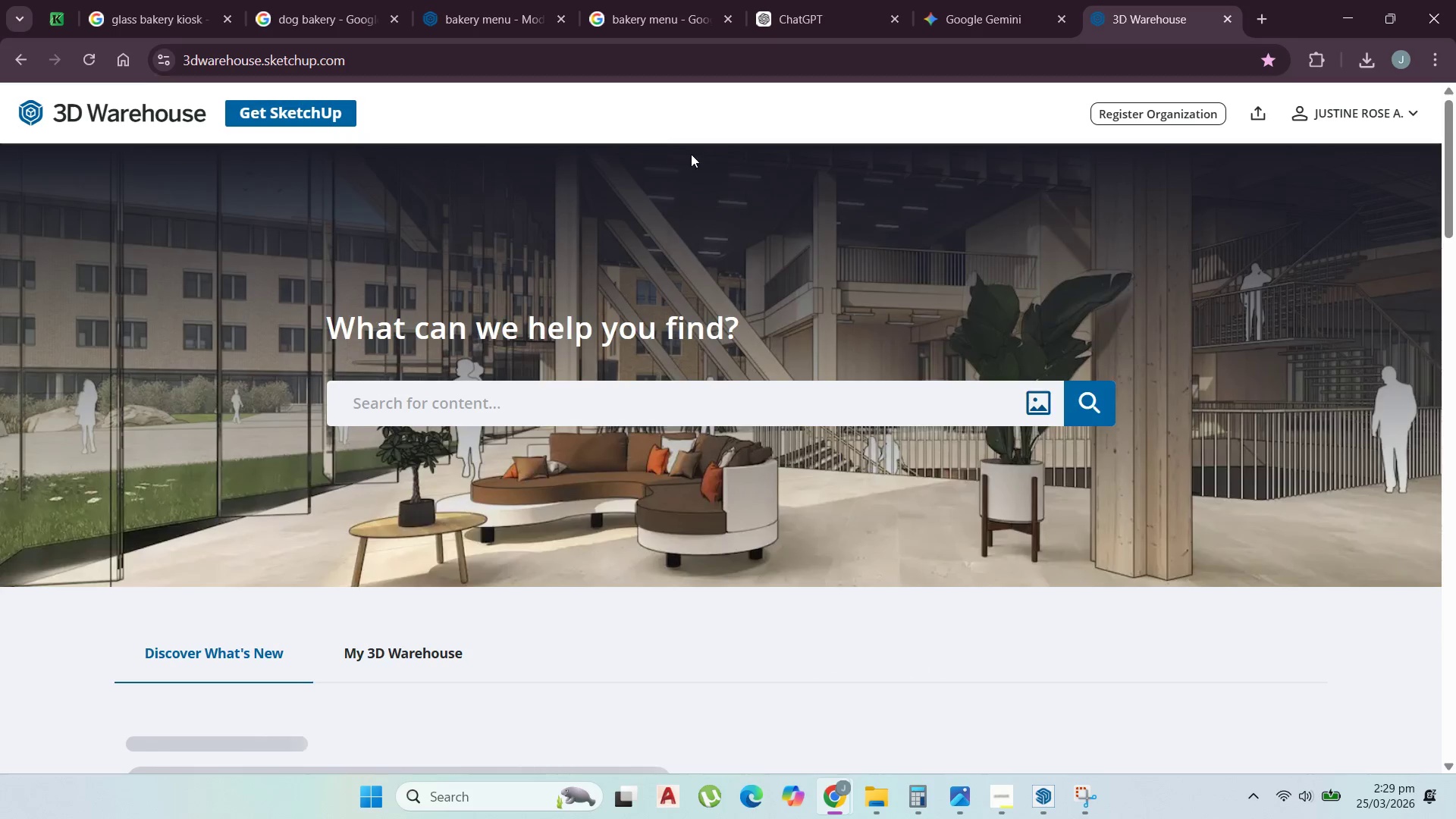 
left_click([508, 400])
 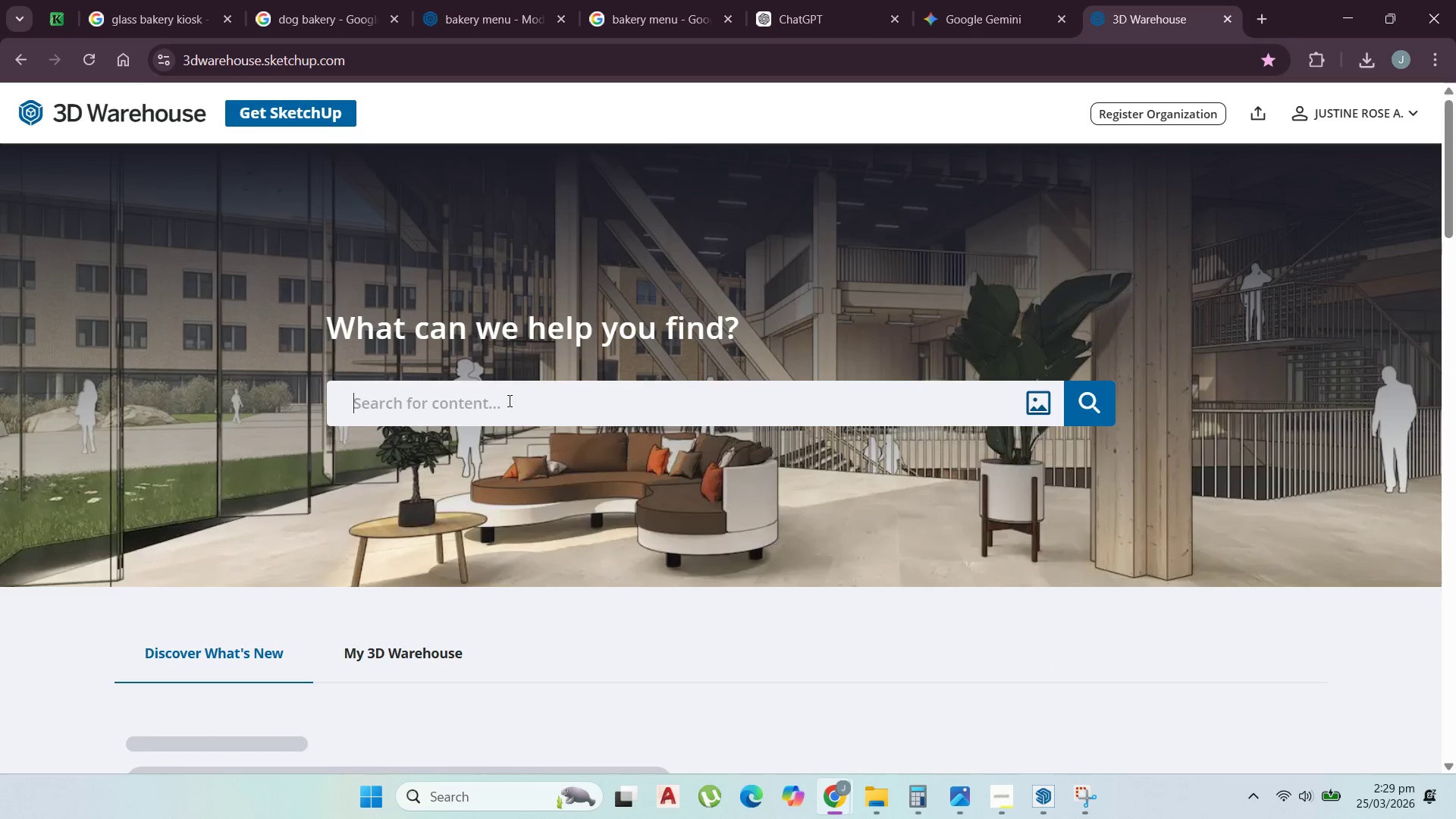 
type(refrigerator bakery)
 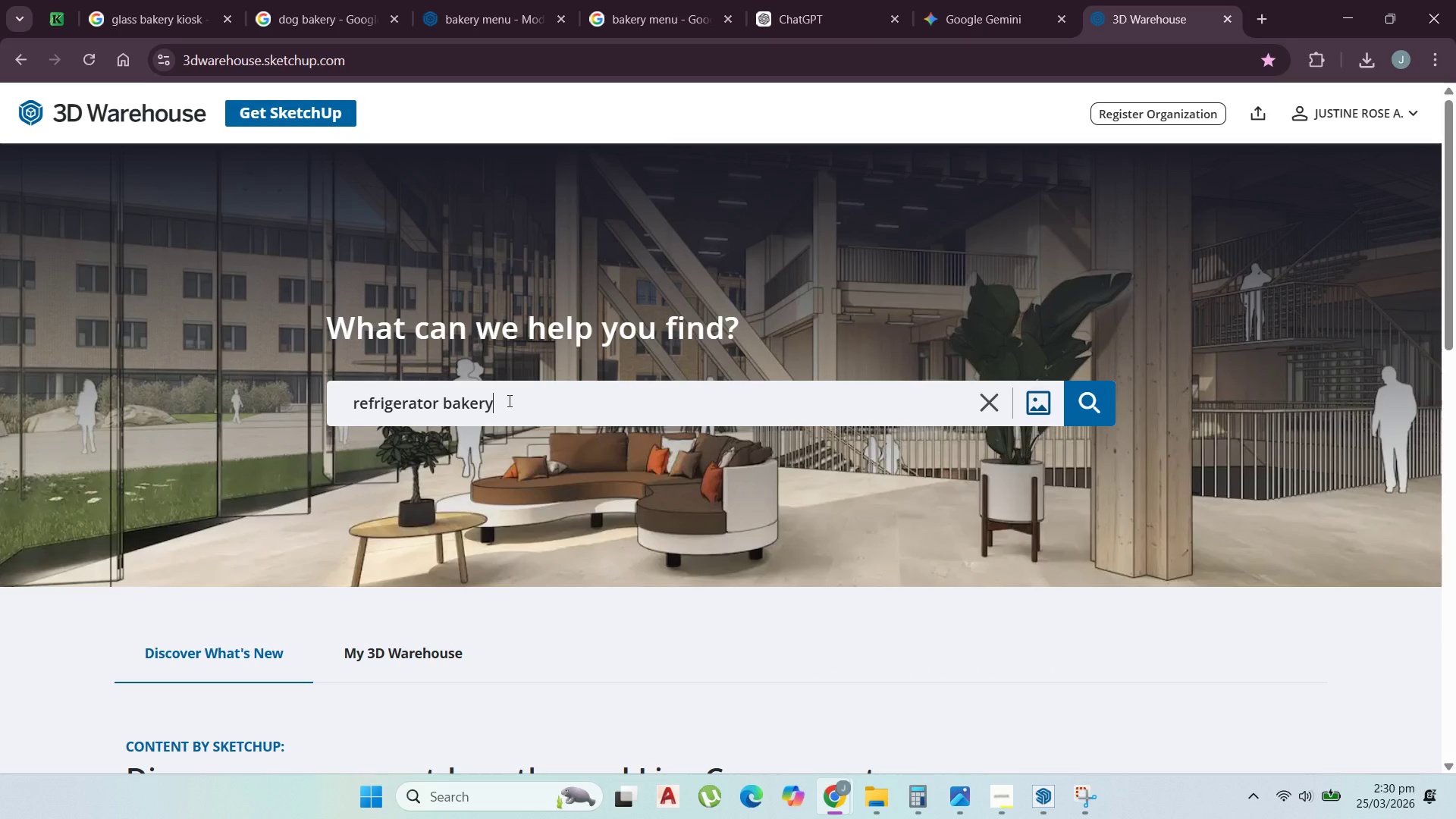 
key(Enter)
 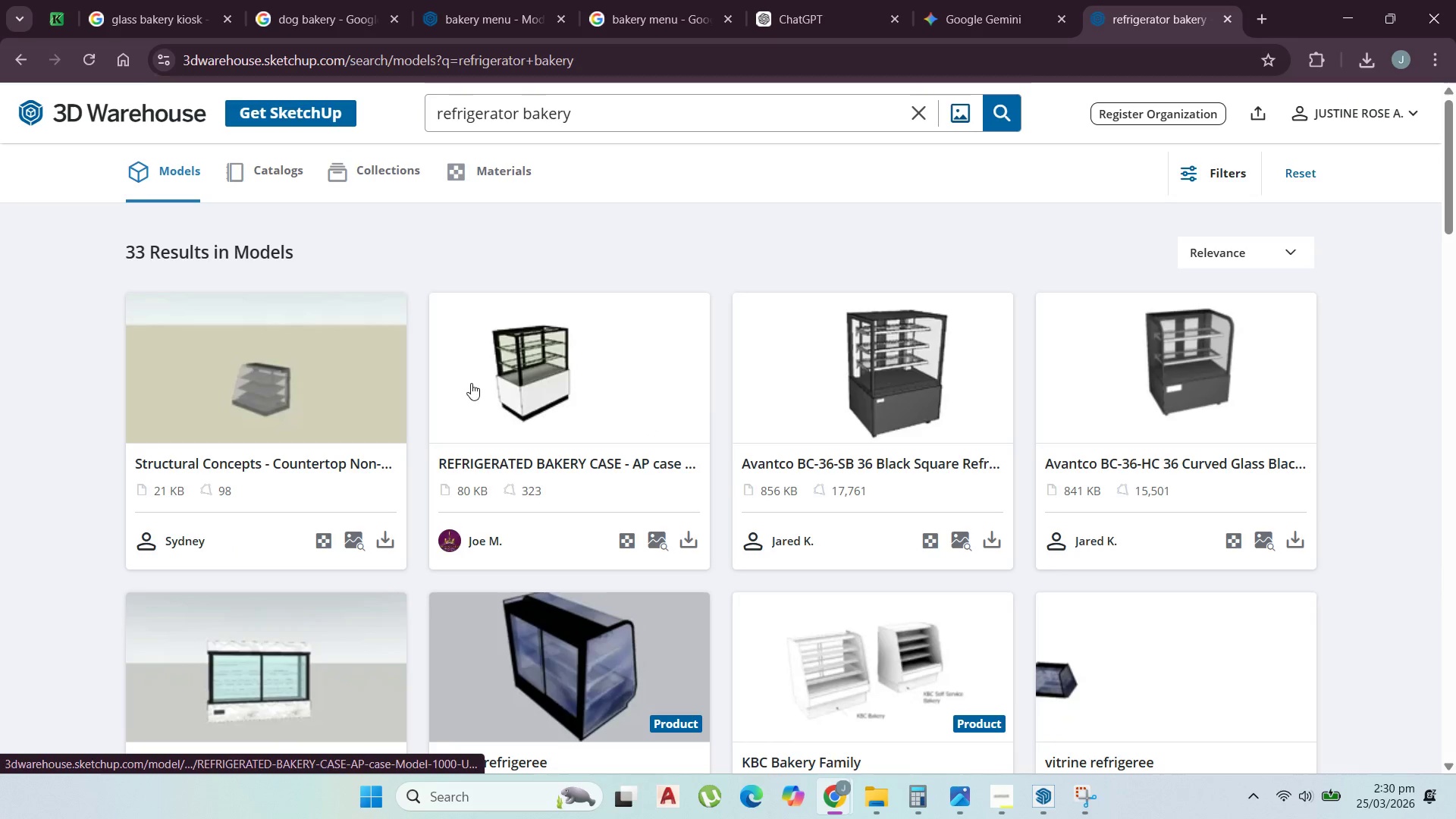 
scroll: coordinate [834, 474], scroll_direction: none, amount: 0.0
 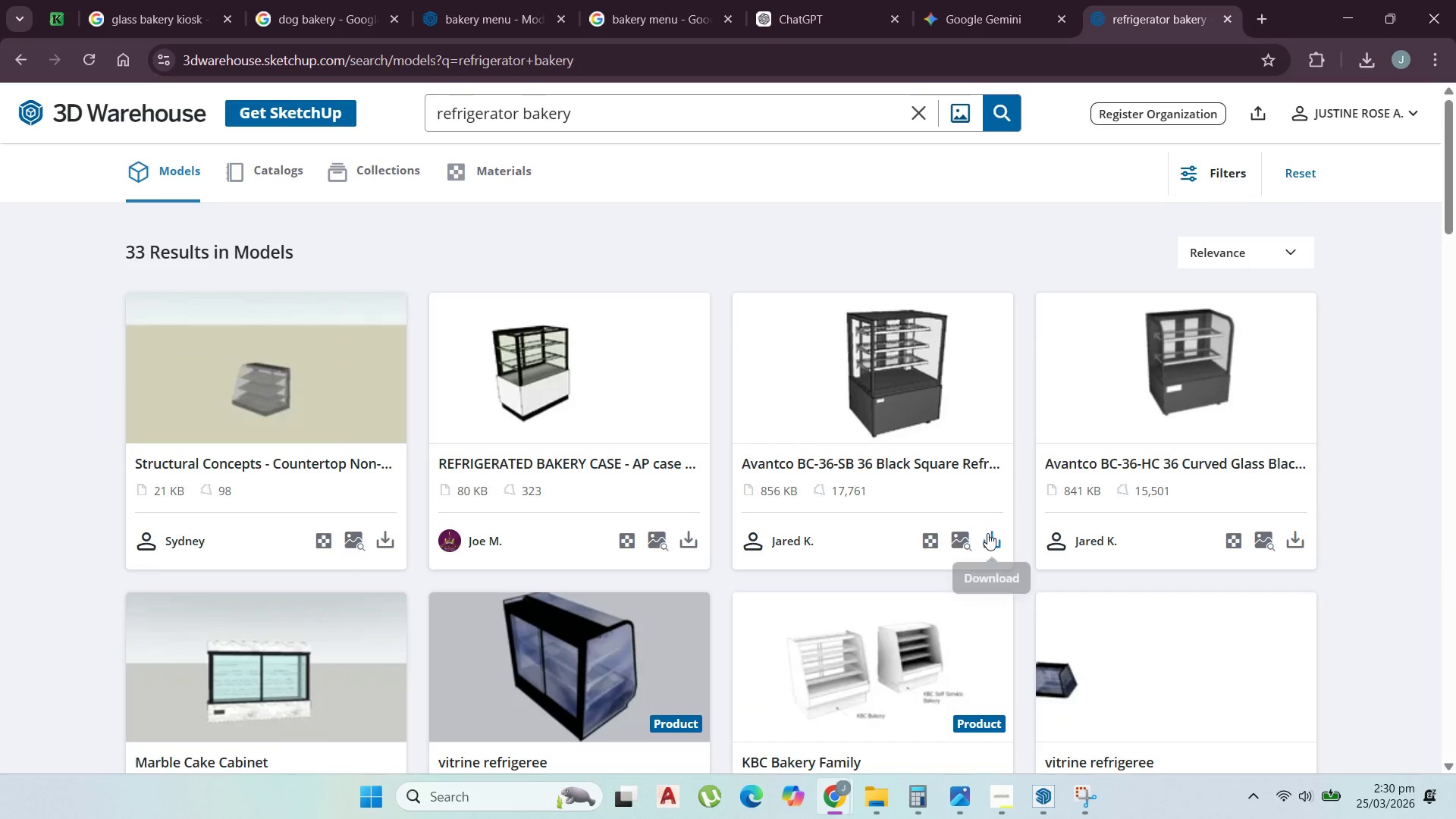 
left_click([989, 540])
 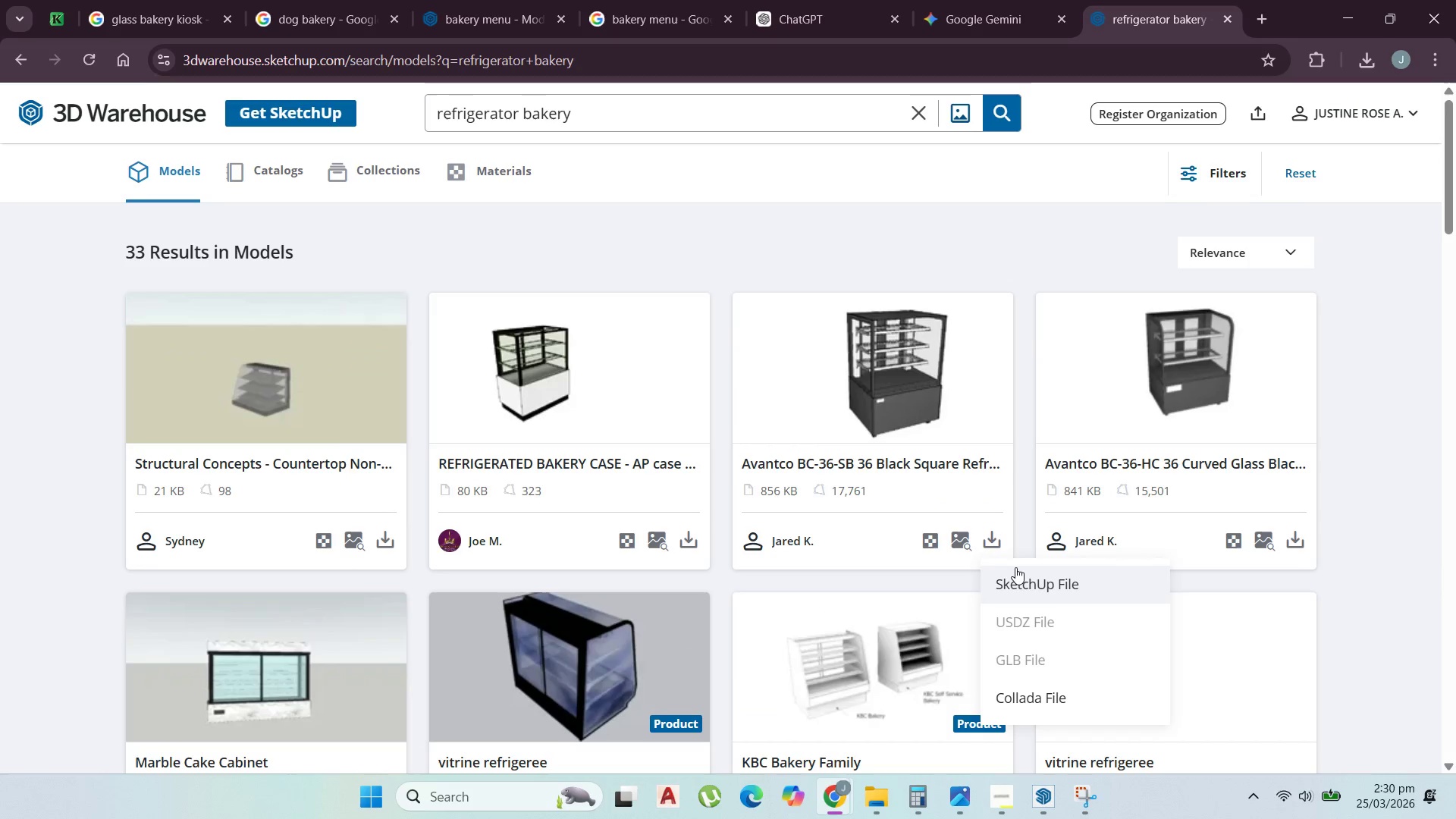 
left_click([1019, 569])
 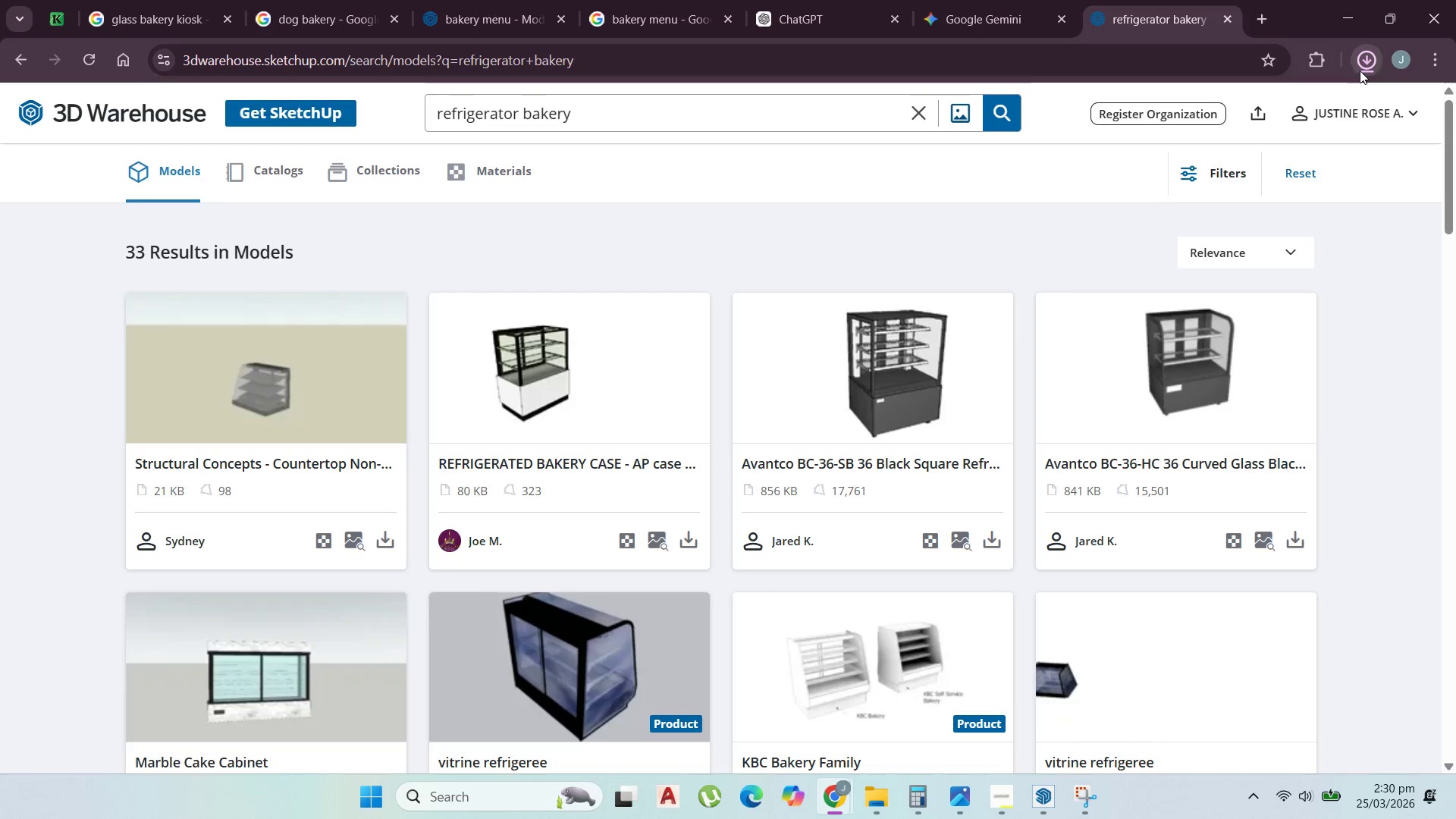 
left_click([1317, 106])
 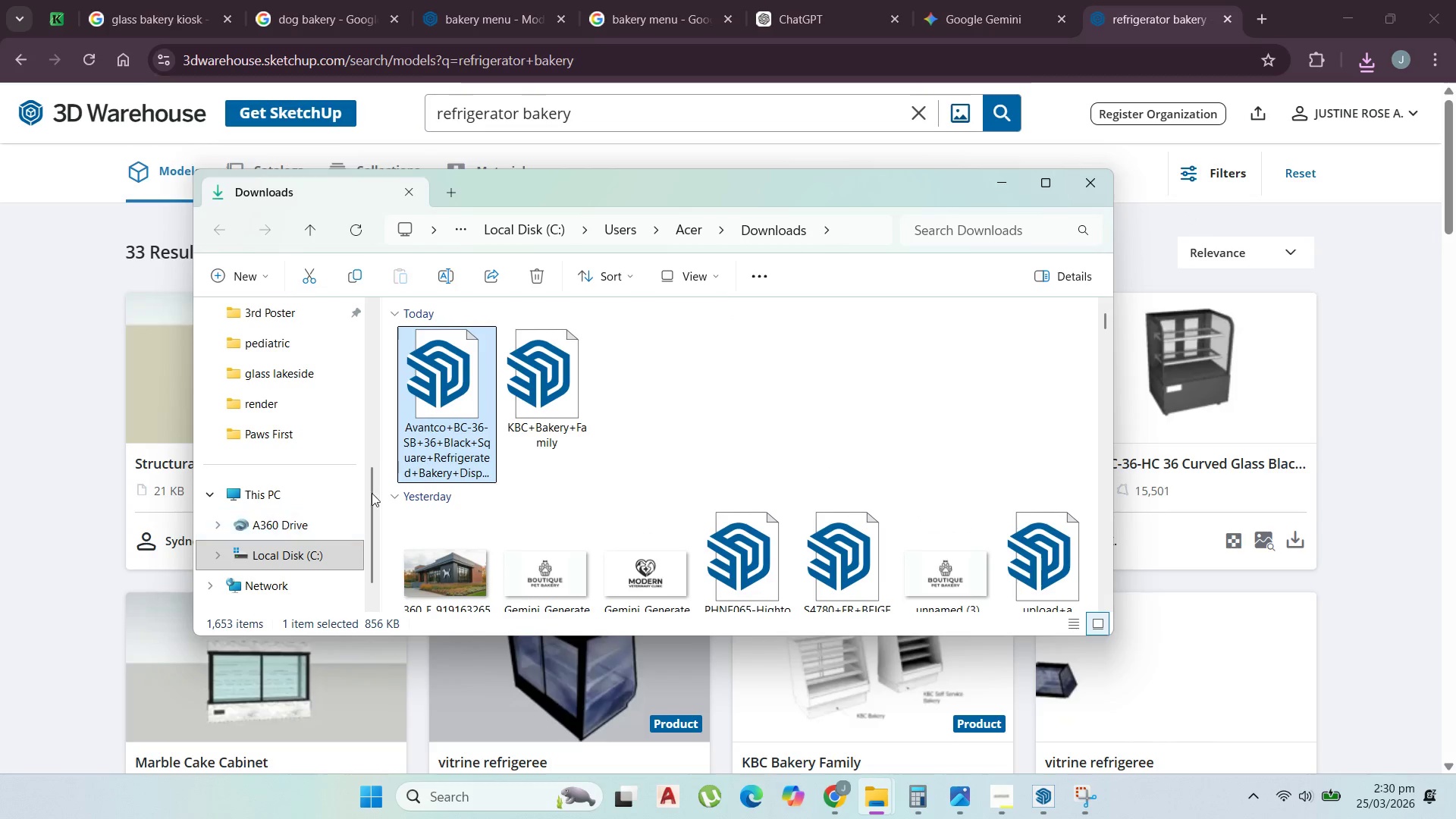 
left_click([1350, 24])
 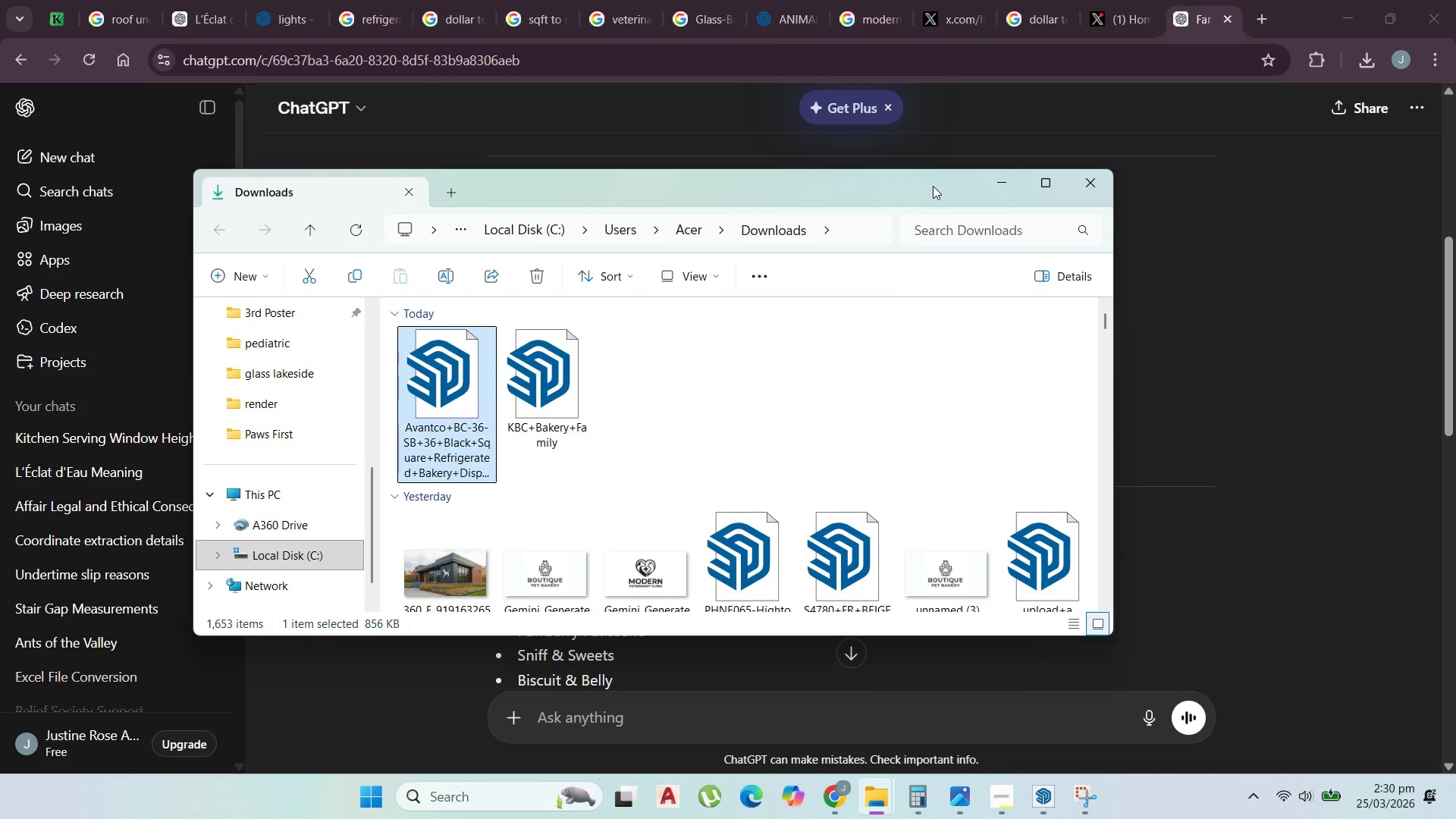 
left_click([1006, 183])
 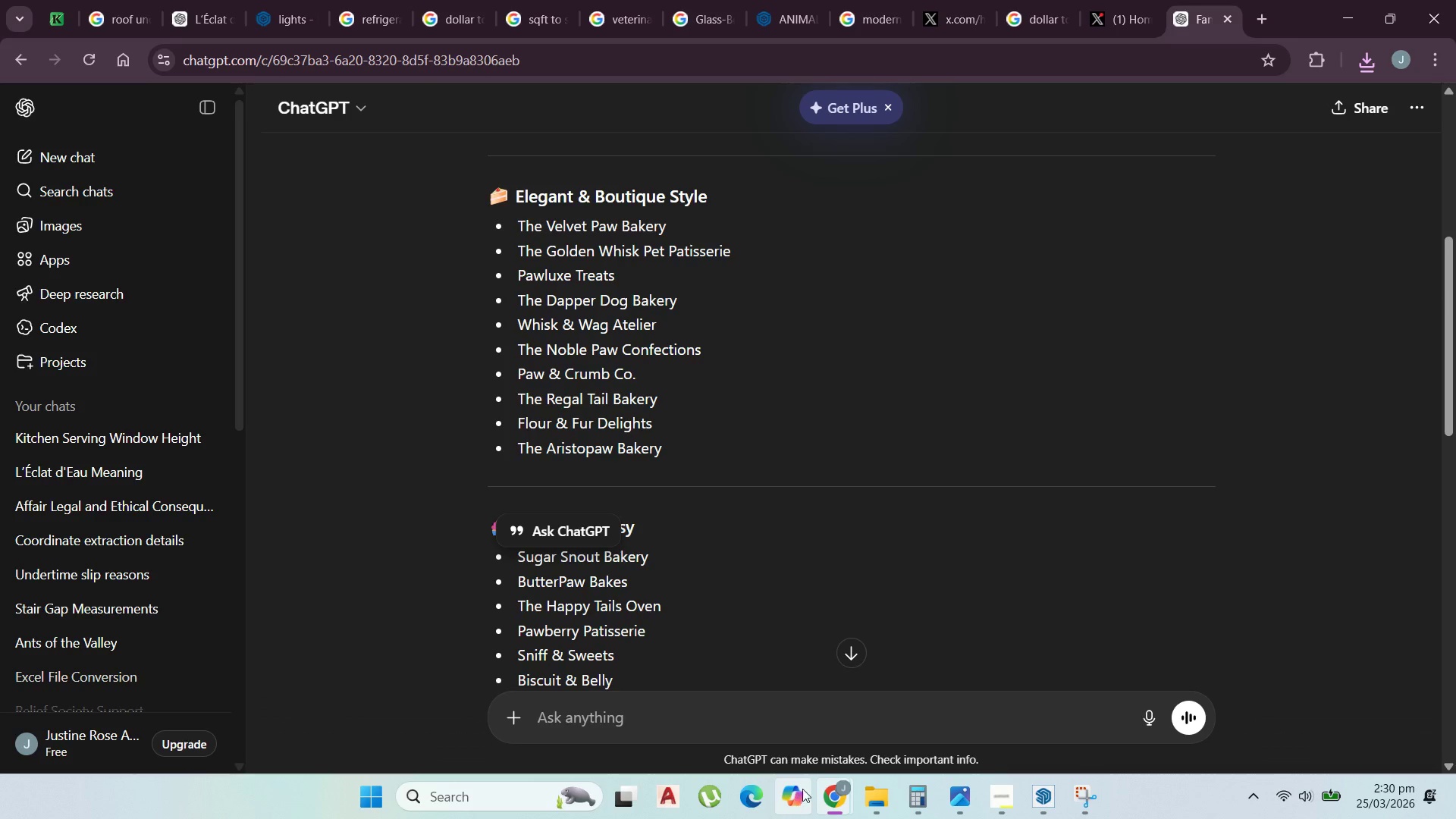 
left_click([839, 800])
 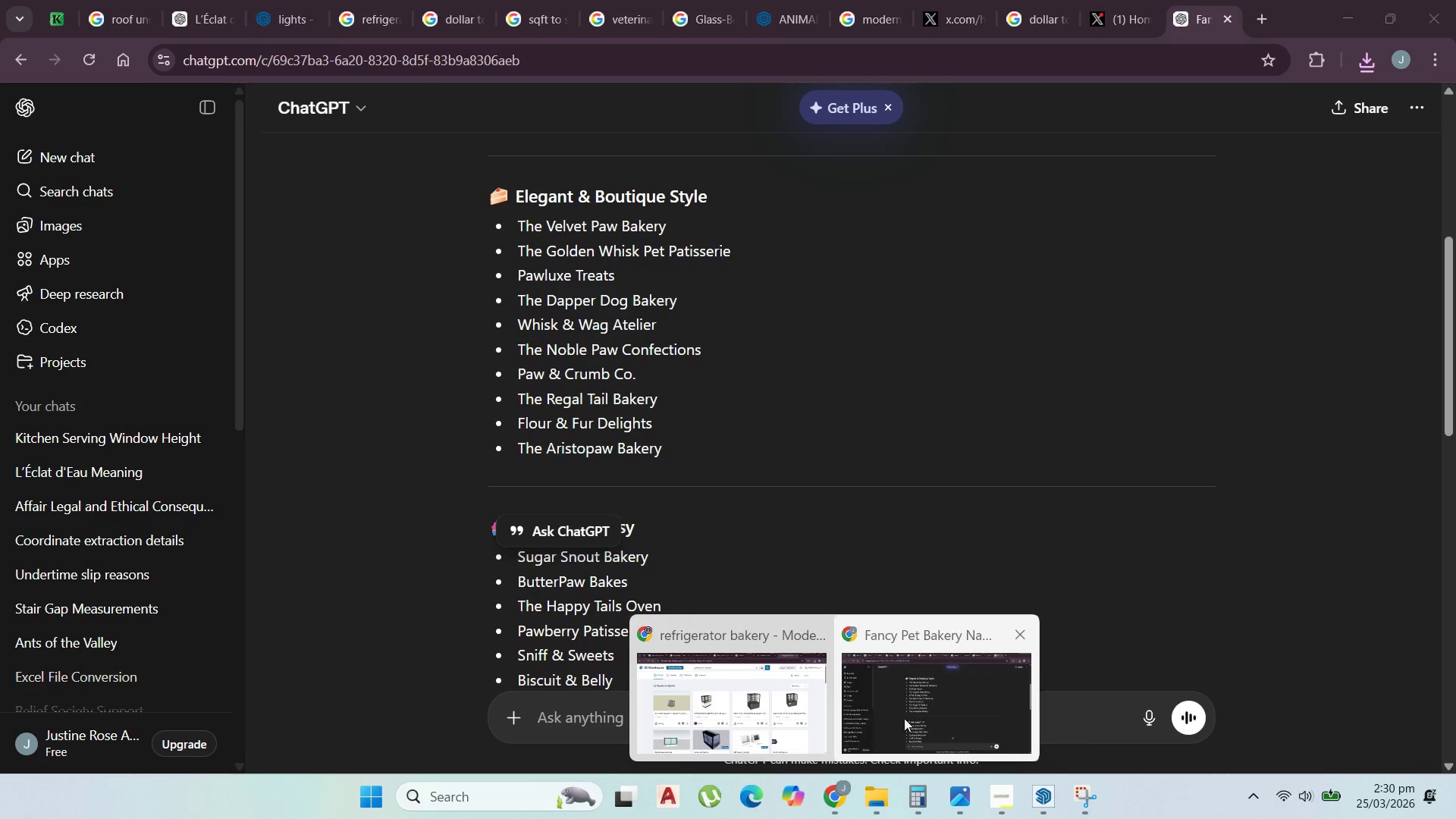 
left_click([913, 718])
 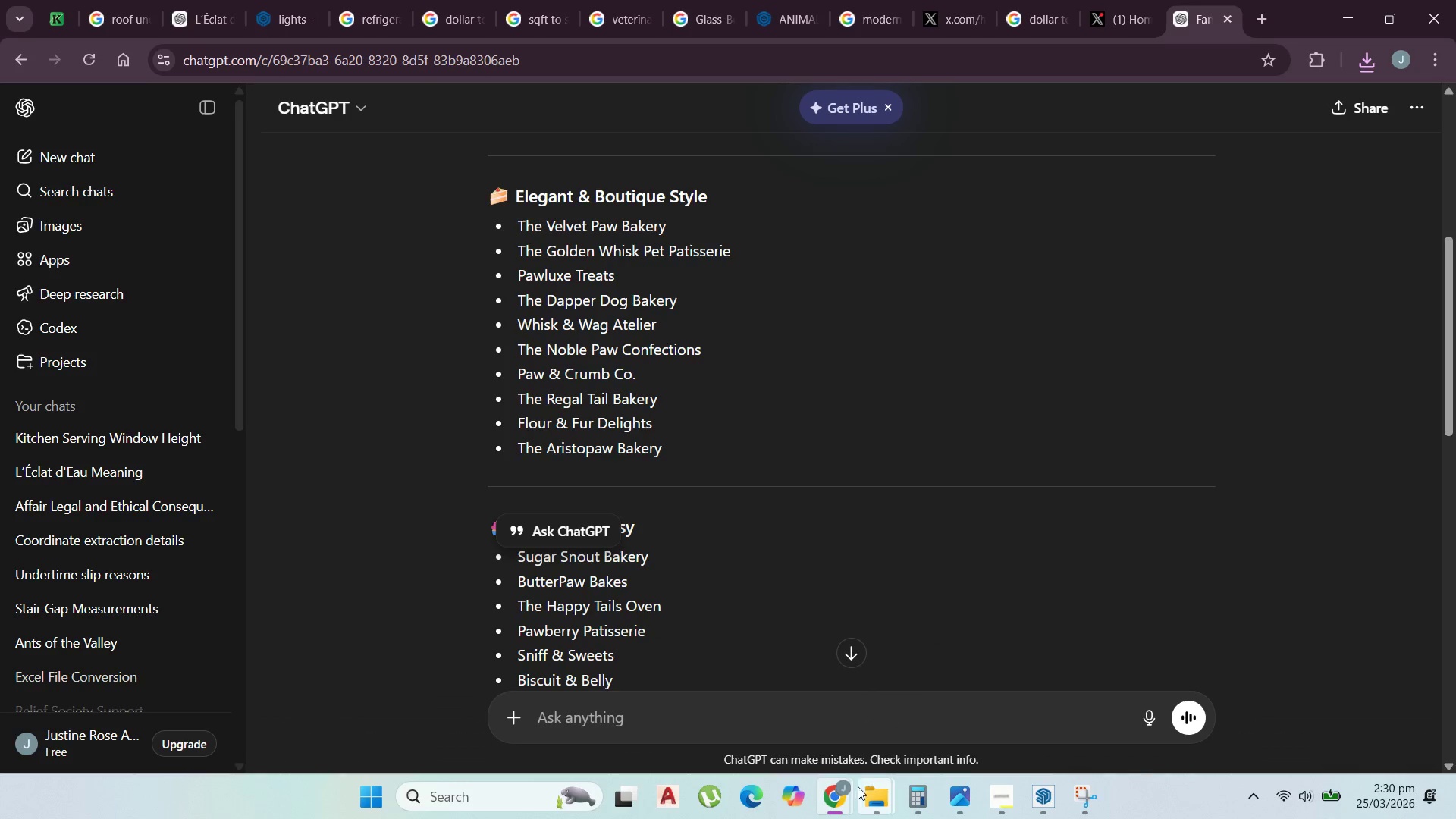 
left_click([845, 787])
 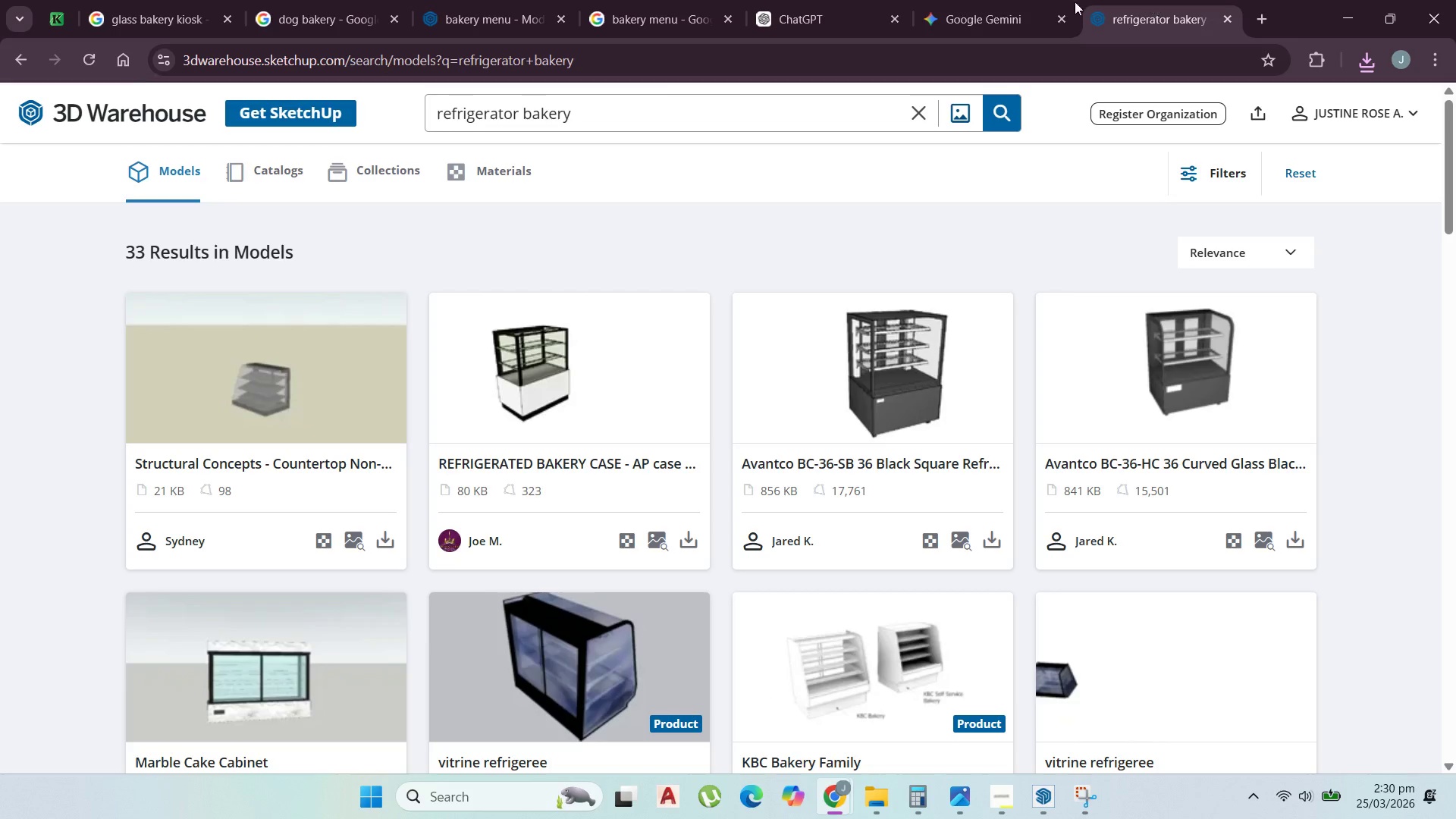 
left_click([993, 8])
 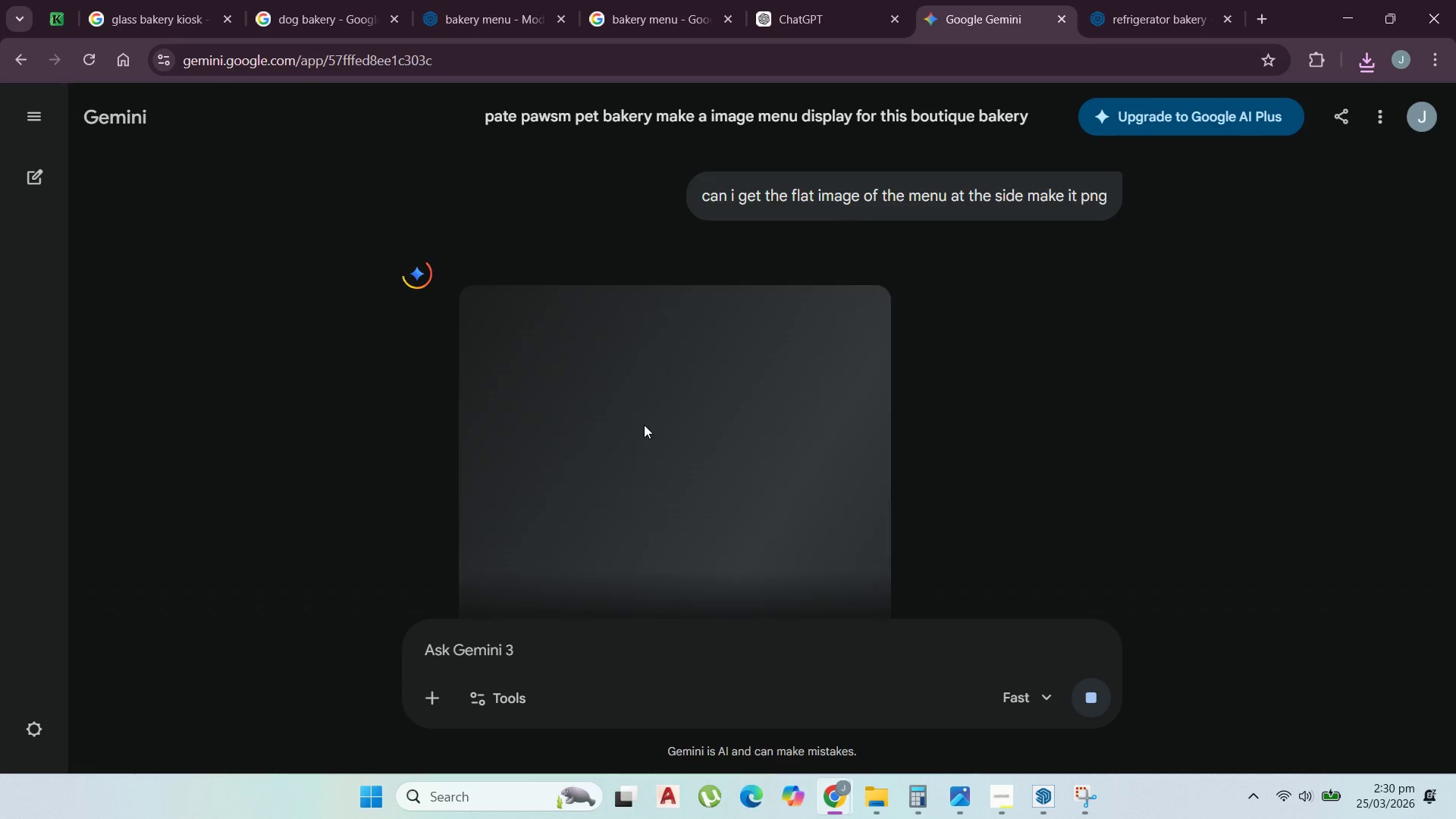 
scroll: coordinate [832, 469], scroll_direction: down, amount: 6.0
 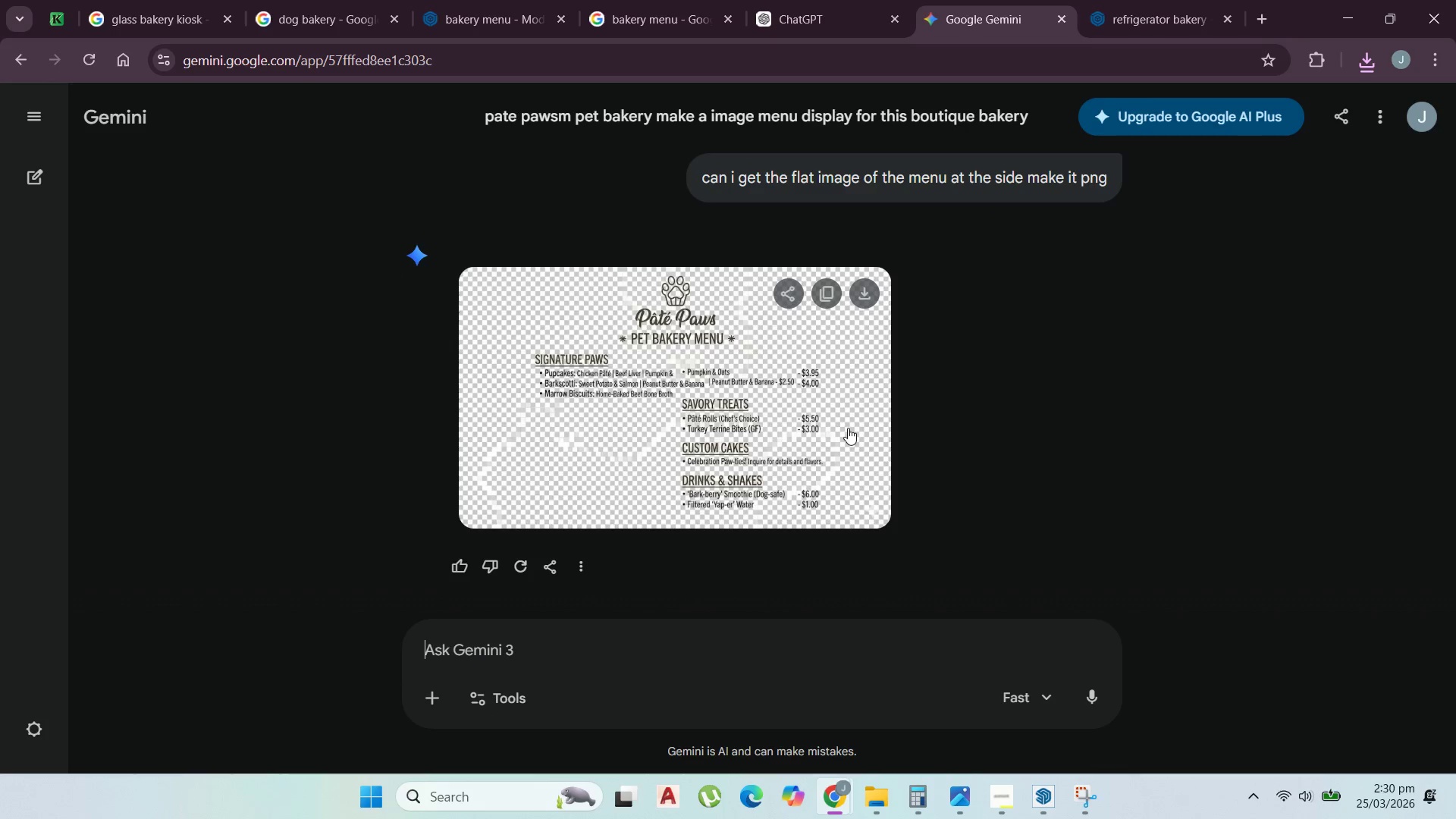 
scroll: coordinate [834, 429], scroll_direction: up, amount: 4.0
 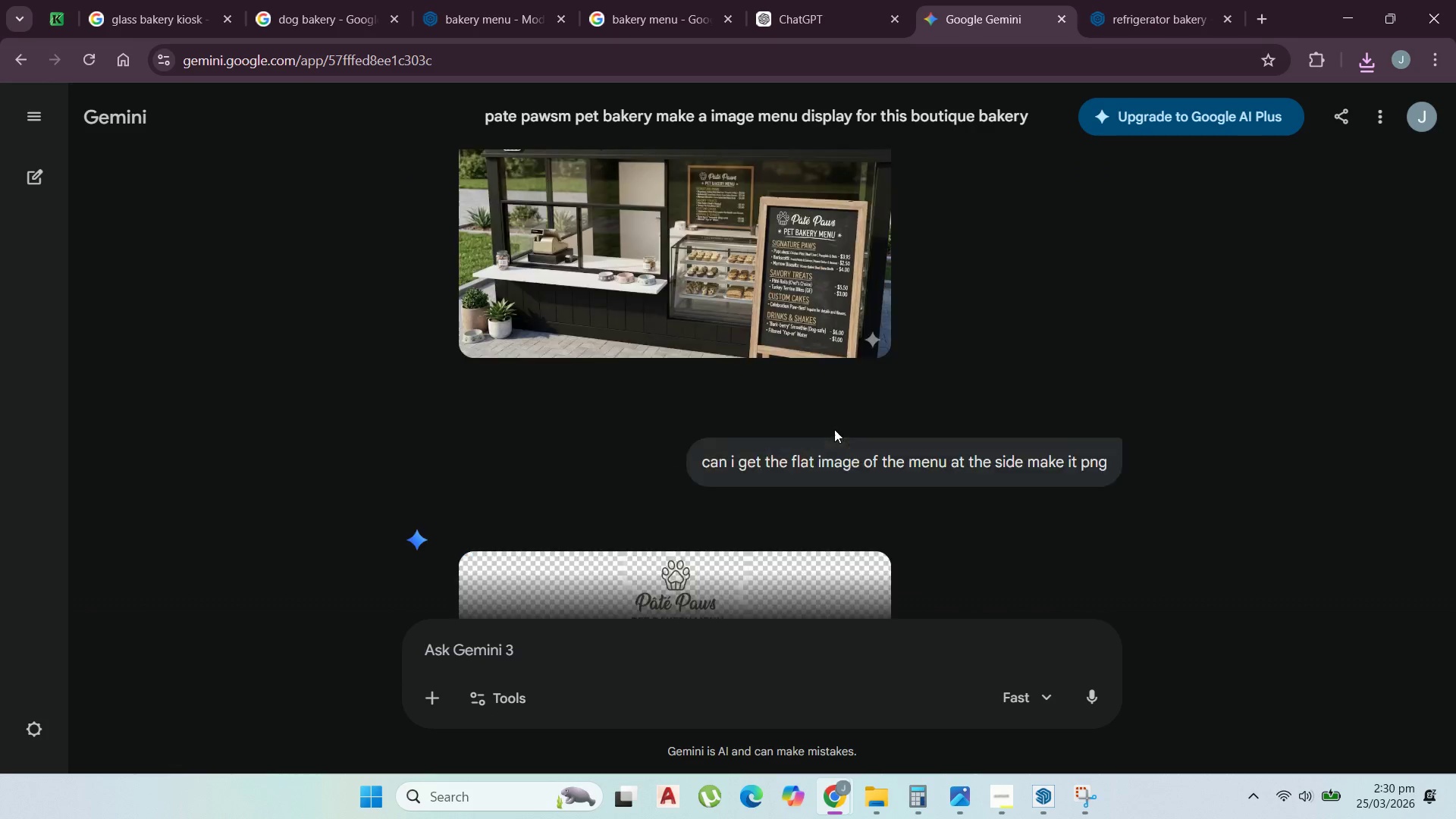 
scroll: coordinate [834, 429], scroll_direction: down, amount: 2.0
 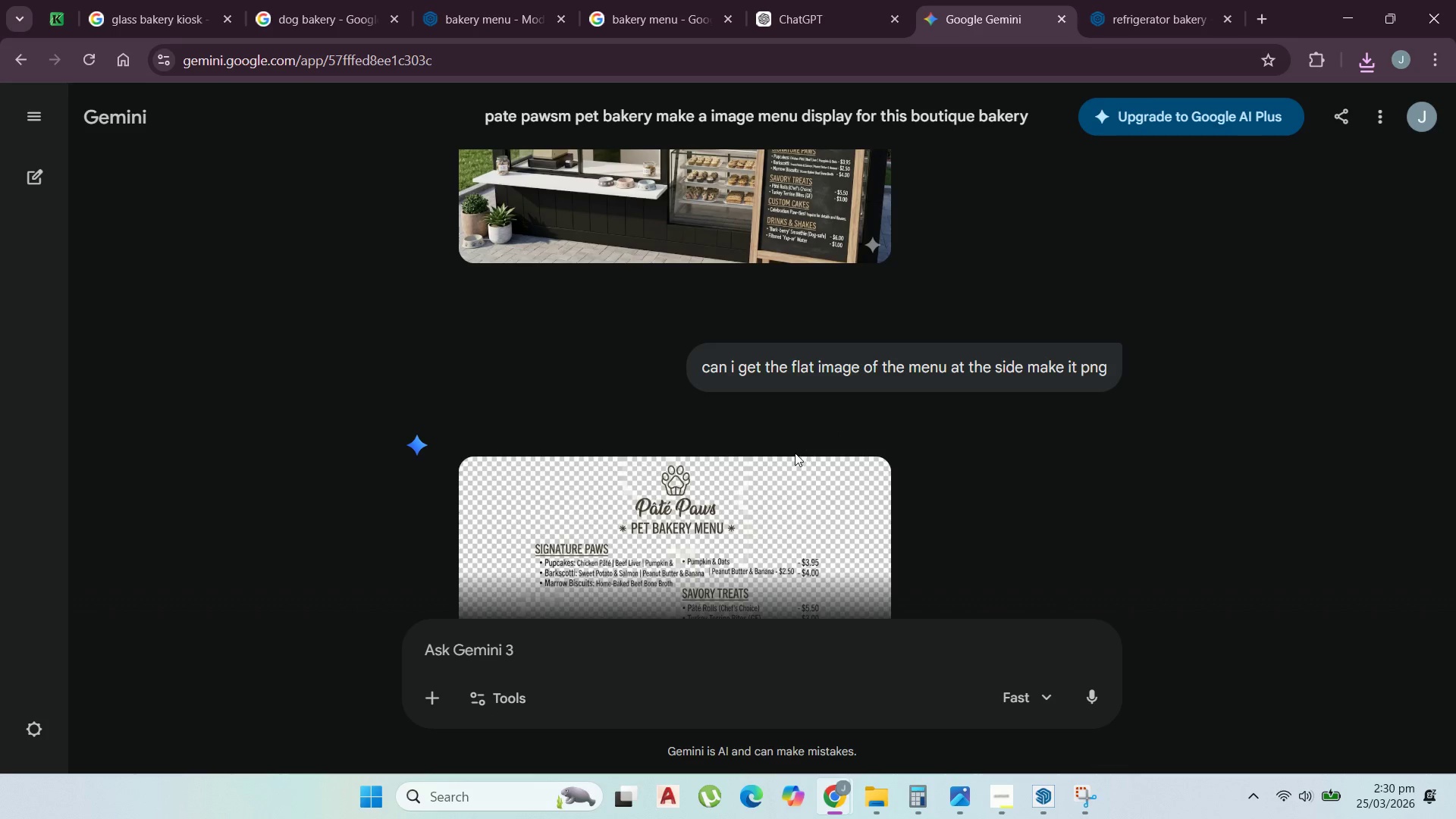 
scroll: coordinate [795, 453], scroll_direction: up, amount: 1.0
 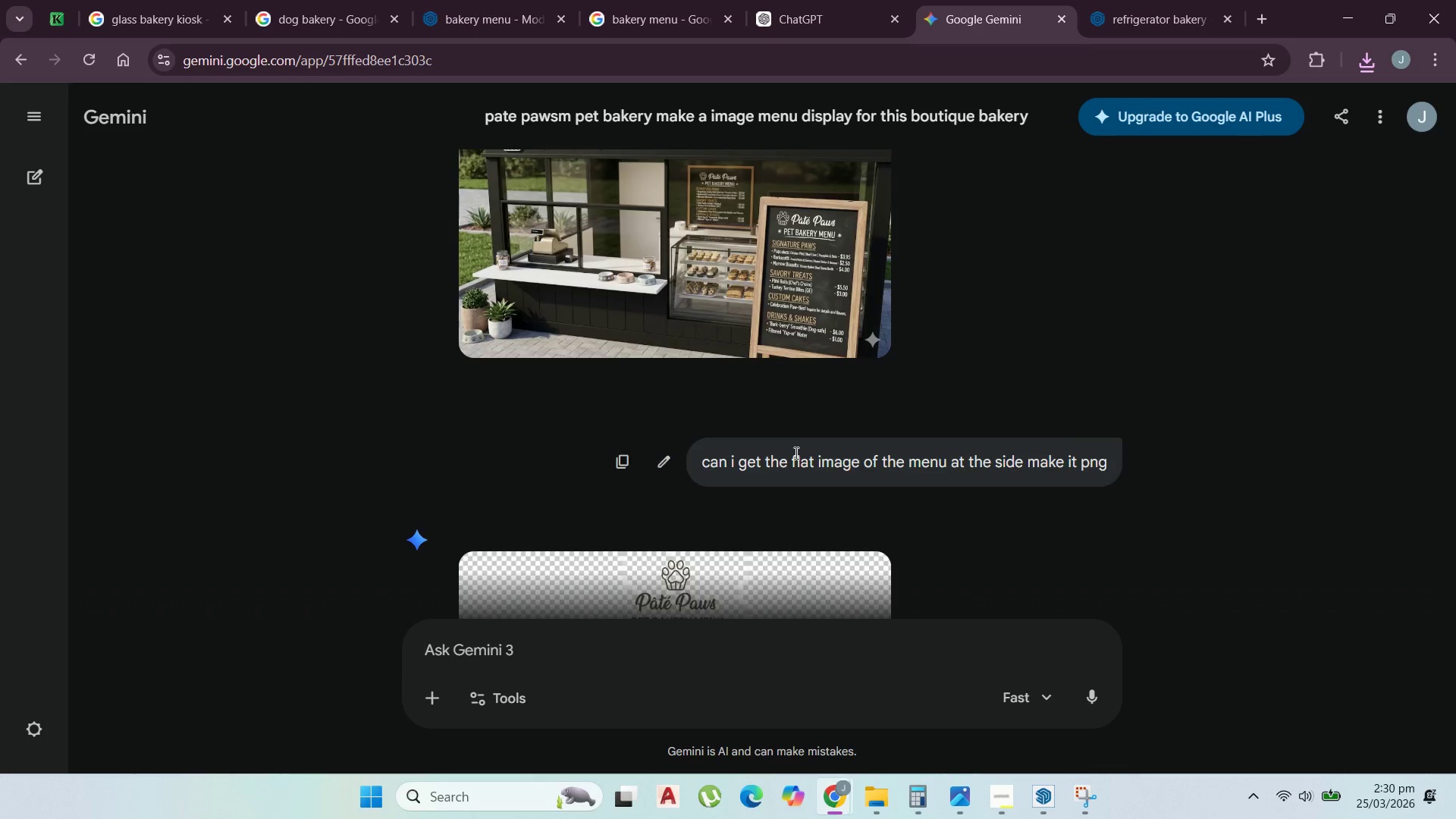 
scroll: coordinate [795, 453], scroll_direction: down, amount: 3.0
 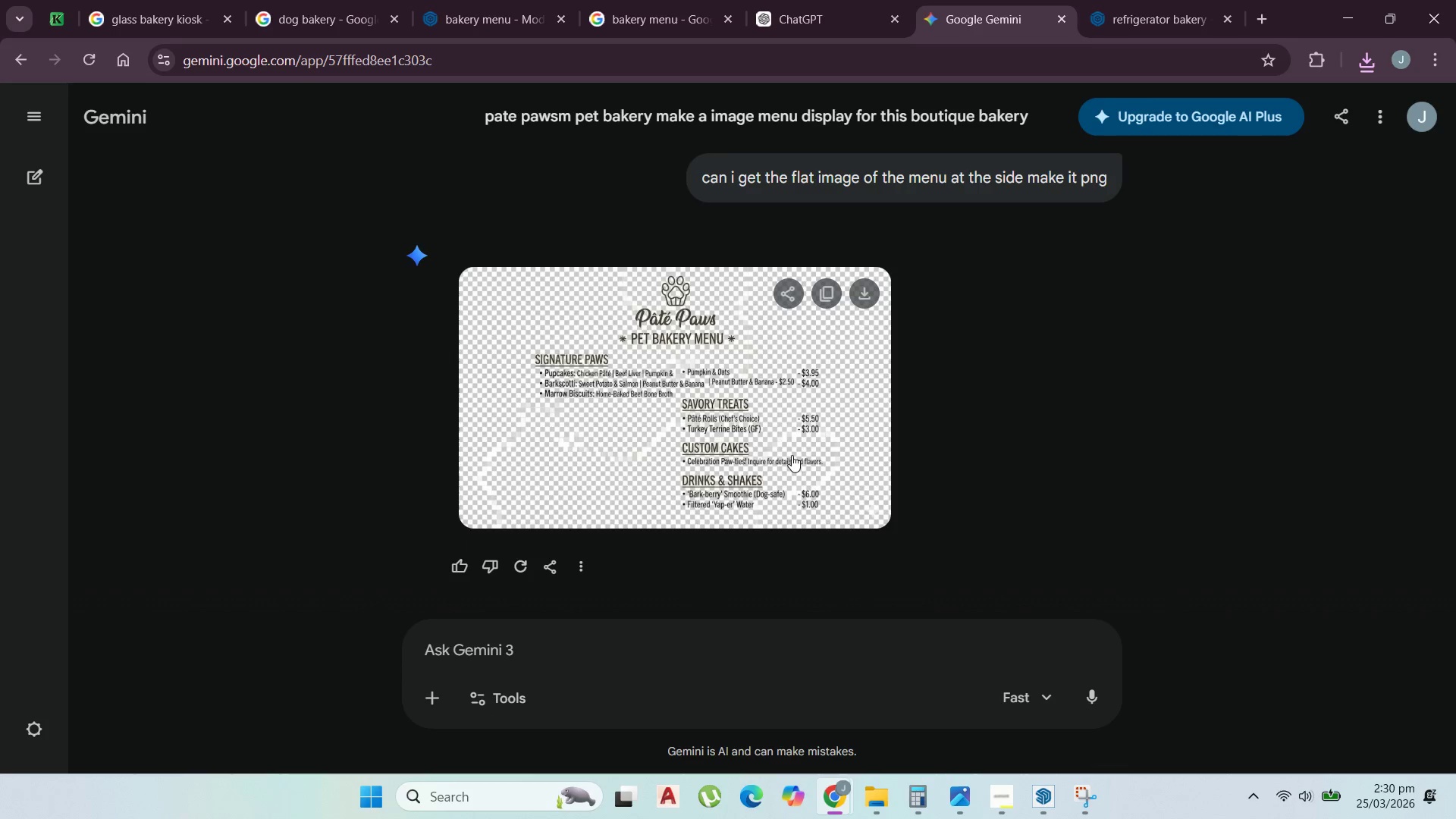 
scroll: coordinate [801, 447], scroll_direction: up, amount: 1.0
 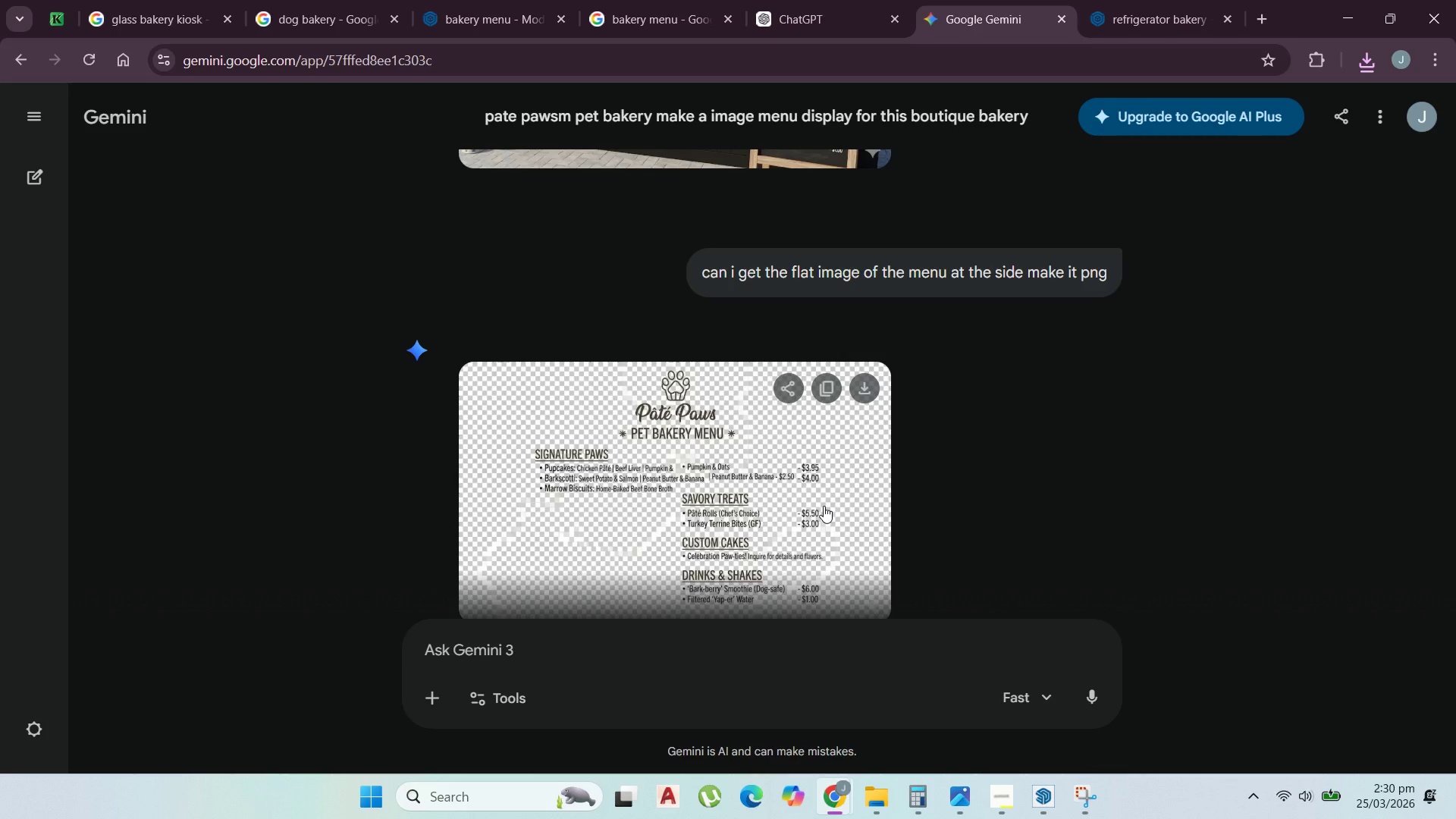 
scroll: coordinate [824, 506], scroll_direction: down, amount: 1.0
 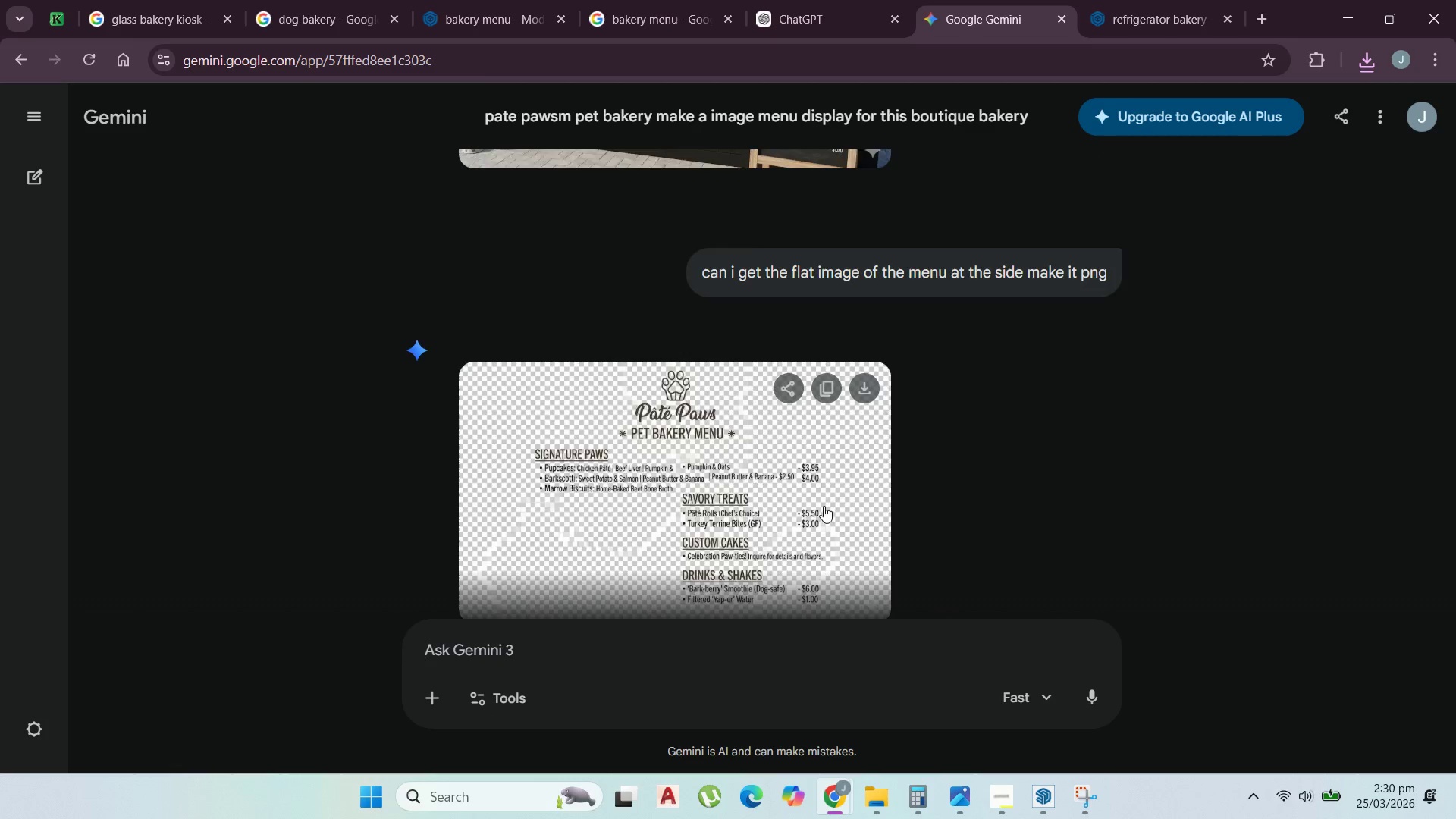 
scroll: coordinate [824, 507], scroll_direction: up, amount: 4.0
 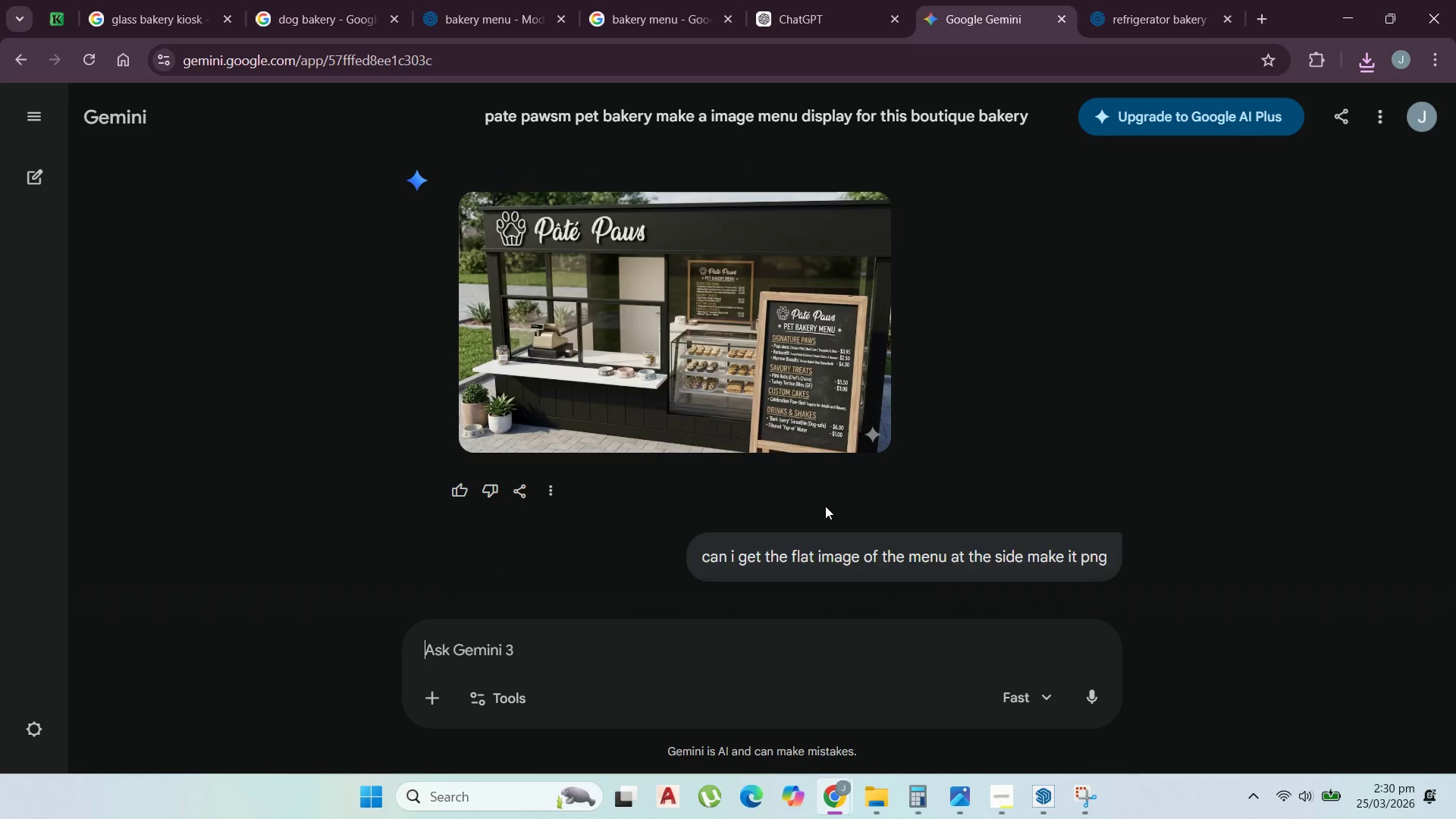 
scroll: coordinate [825, 506], scroll_direction: down, amount: 1.0
 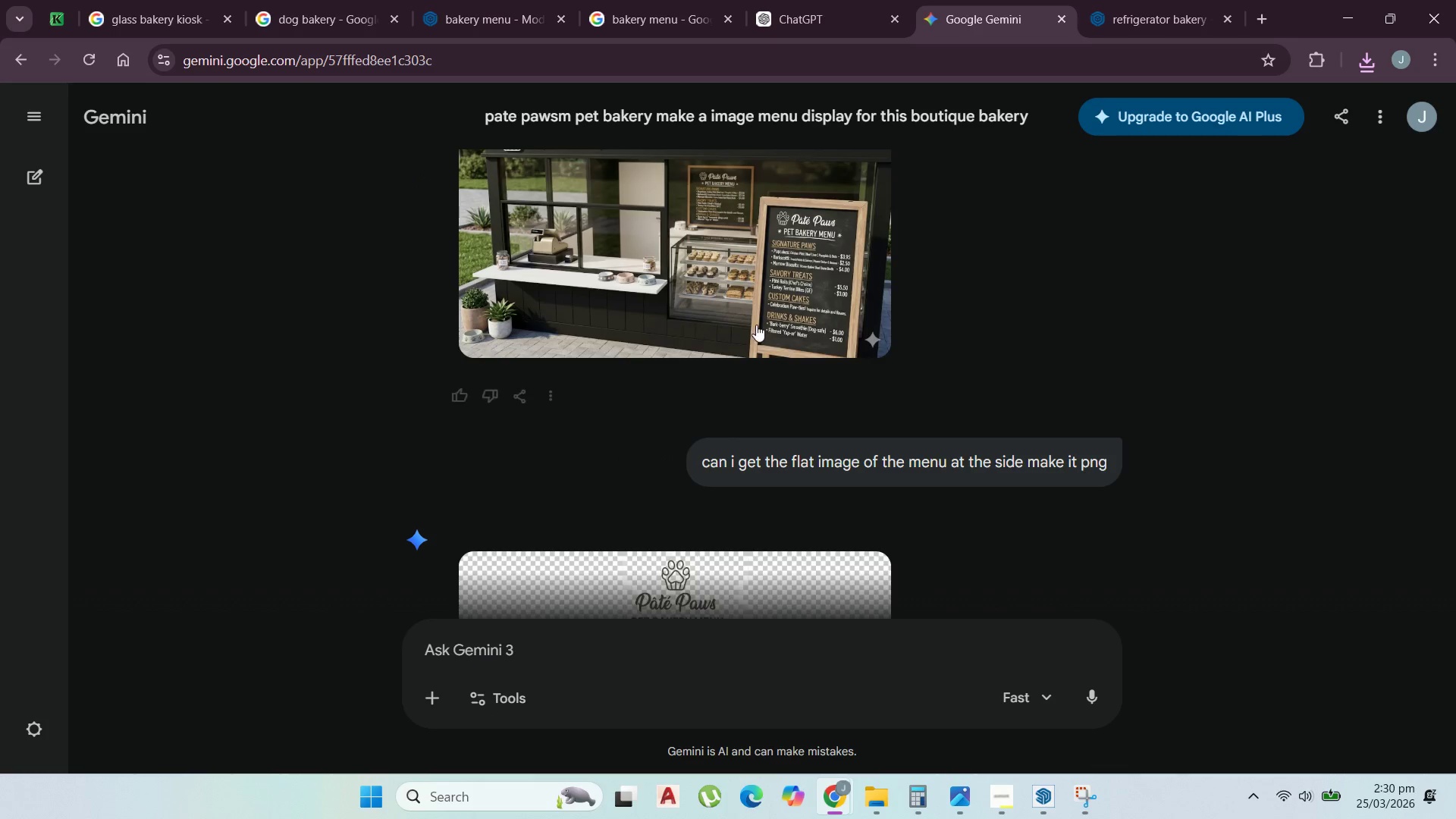 
left_click([730, 253])
 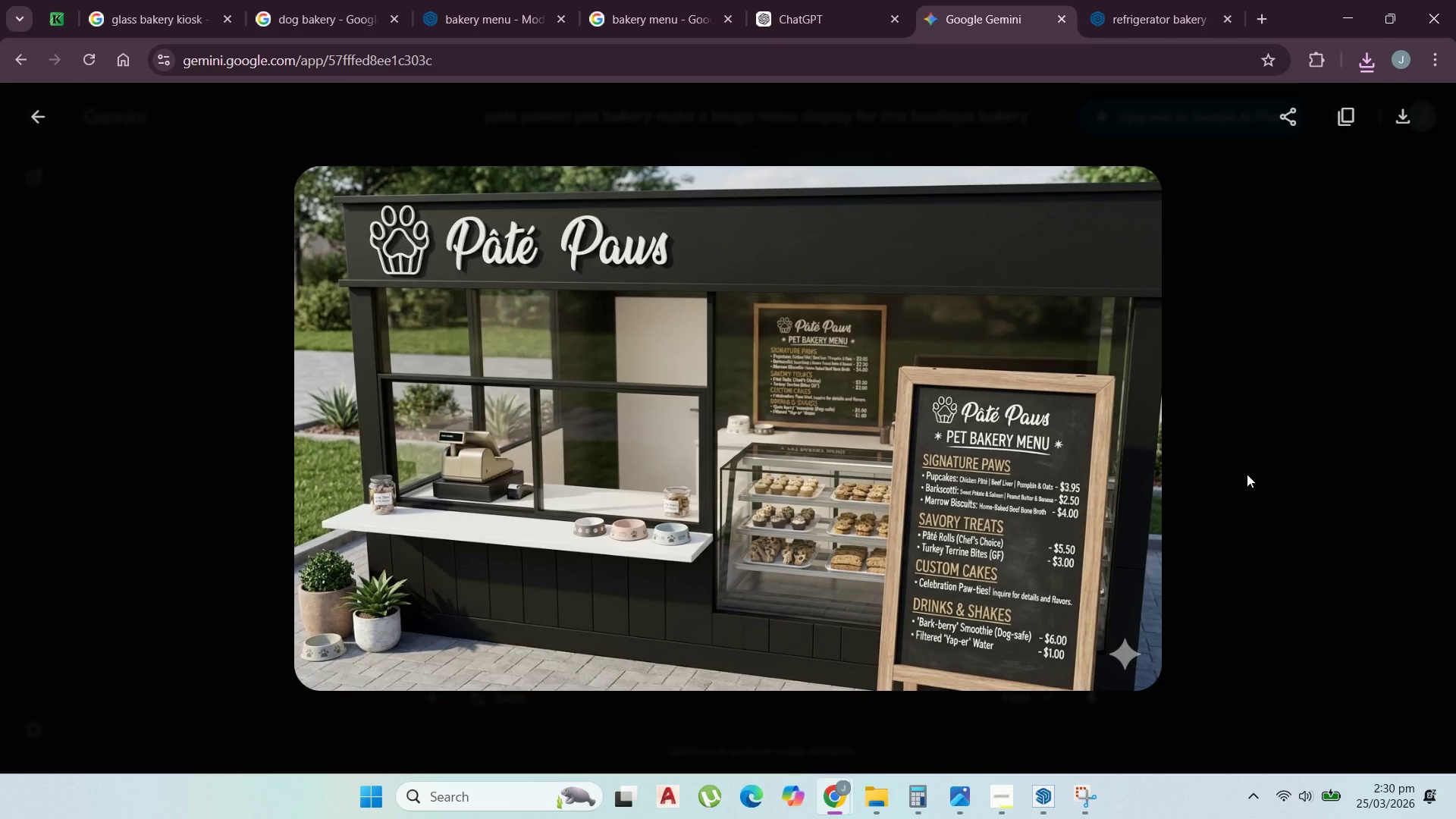 
wait(7.75)
 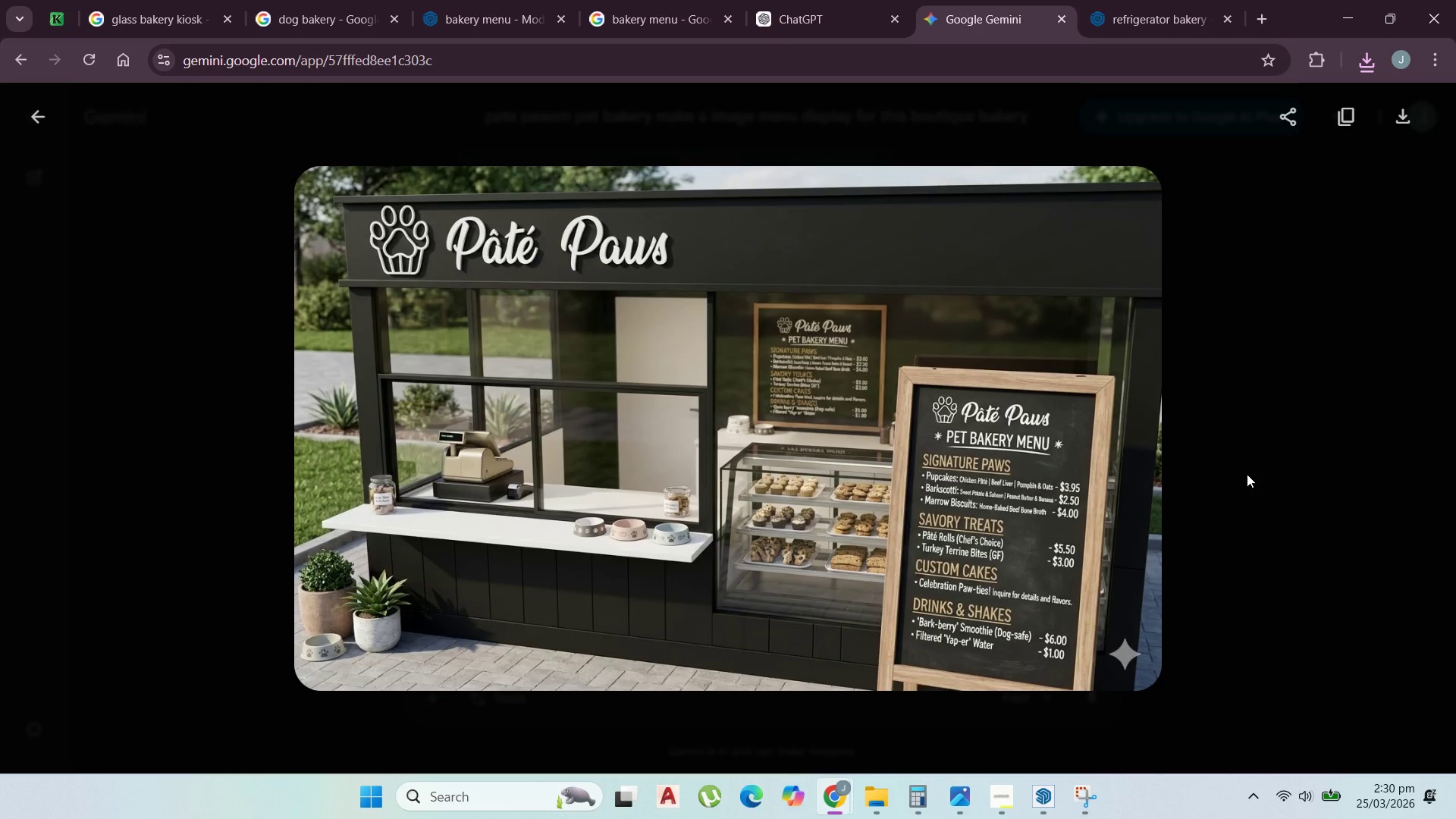 
left_click([1247, 474])
 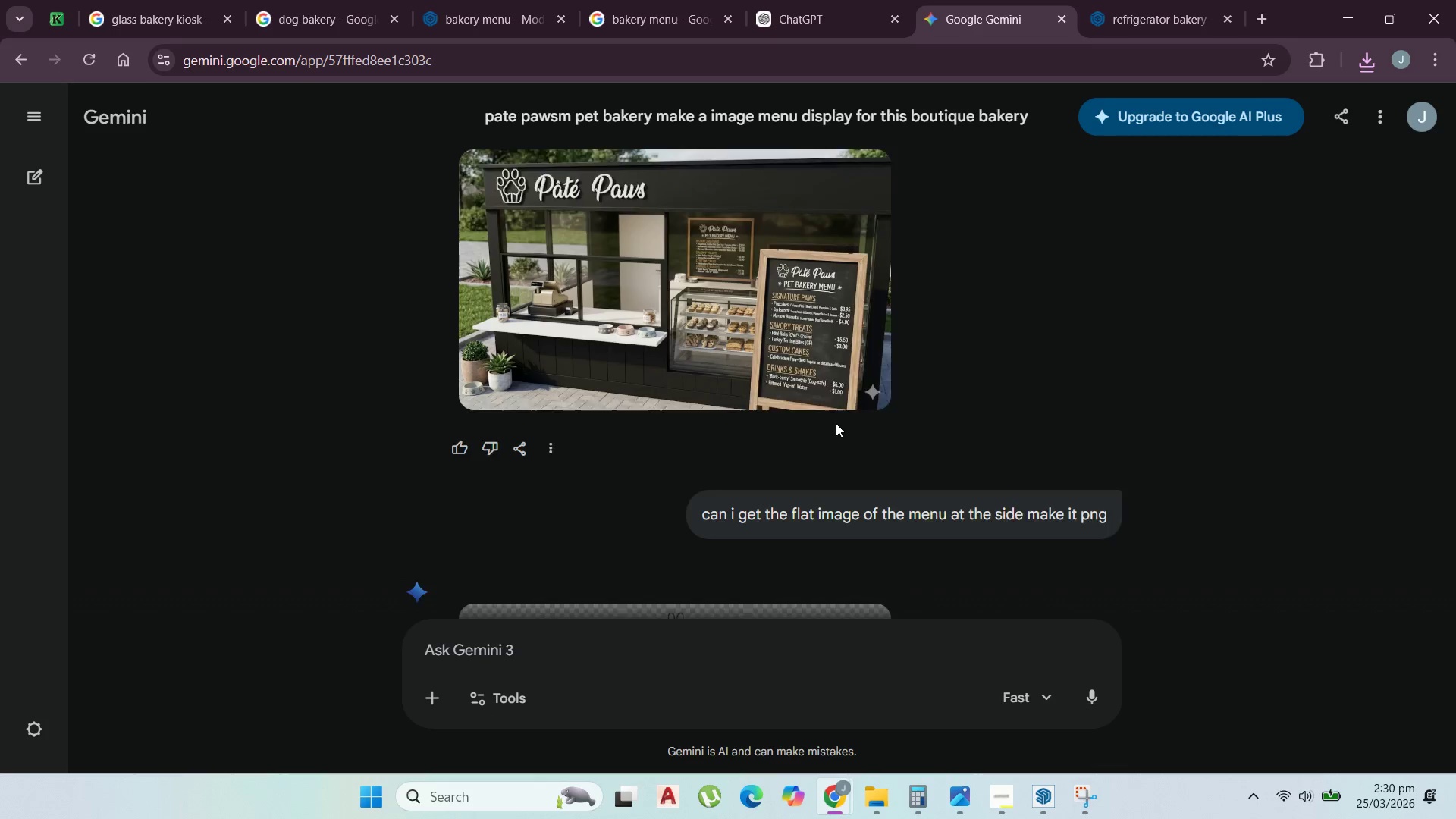 
scroll: coordinate [836, 423], scroll_direction: down, amount: 3.0
 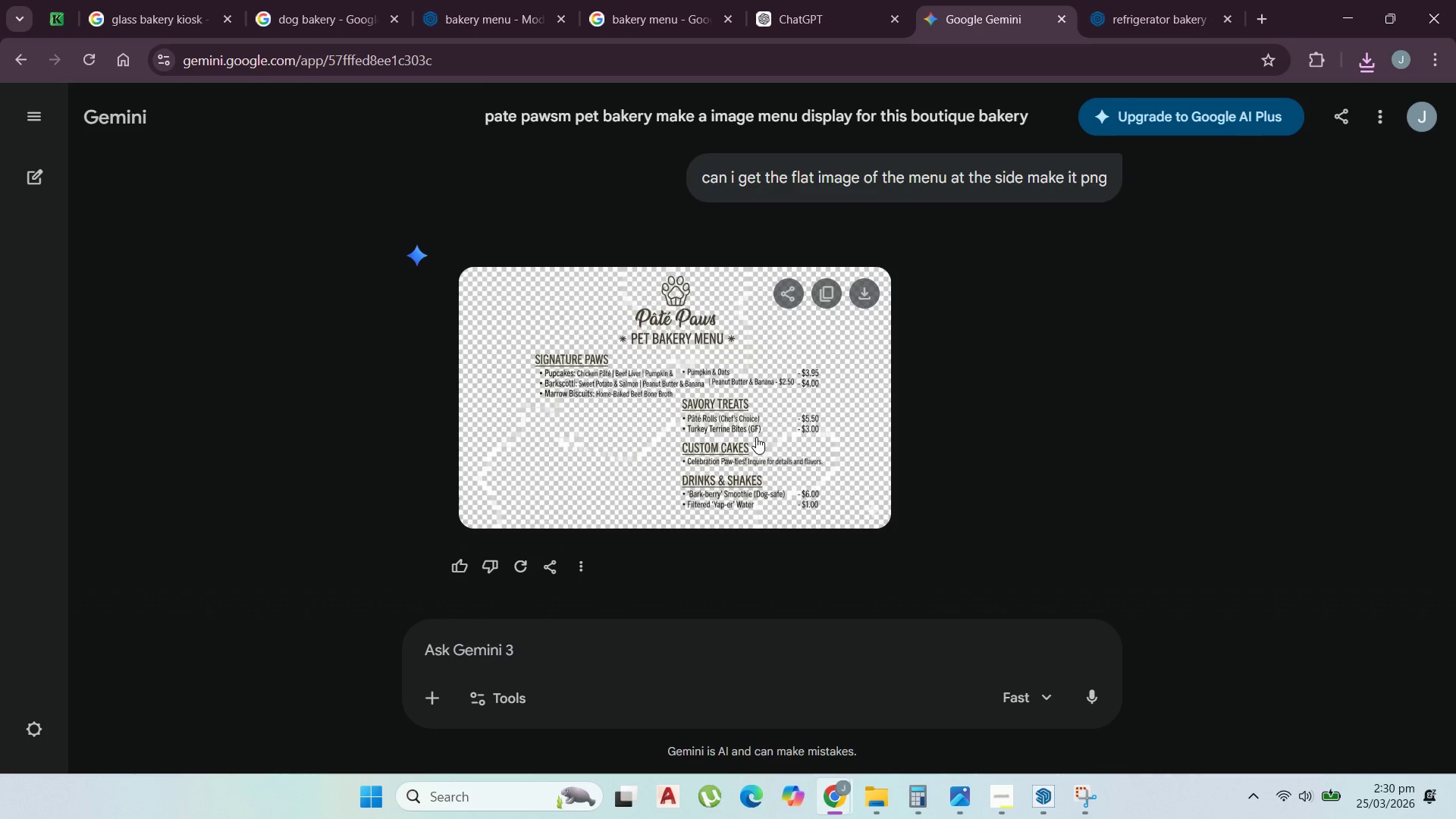 
scroll: coordinate [783, 435], scroll_direction: up, amount: 1.0
 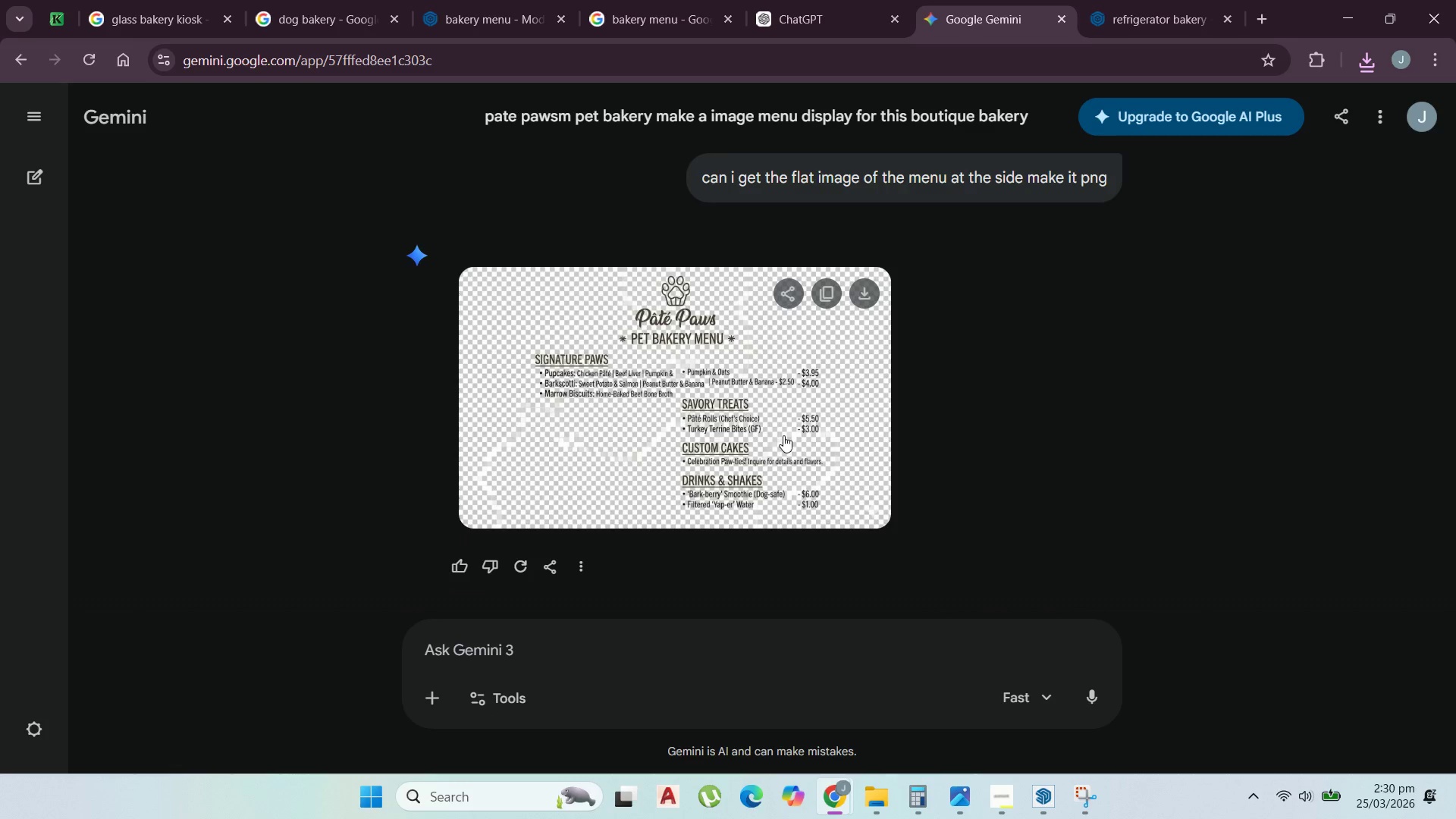 
scroll: coordinate [783, 435], scroll_direction: down, amount: 1.0
 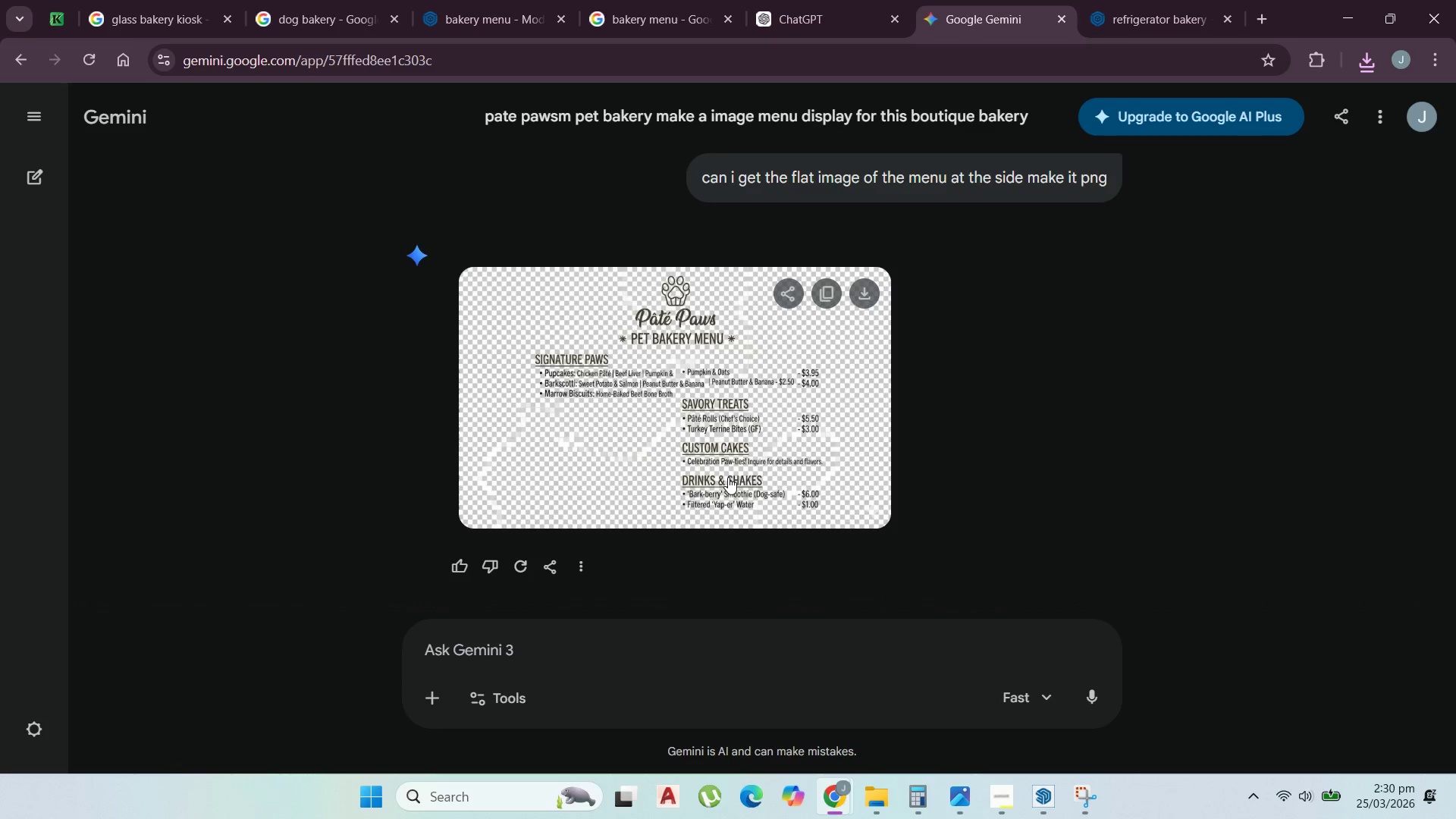 
left_click([626, 651])
 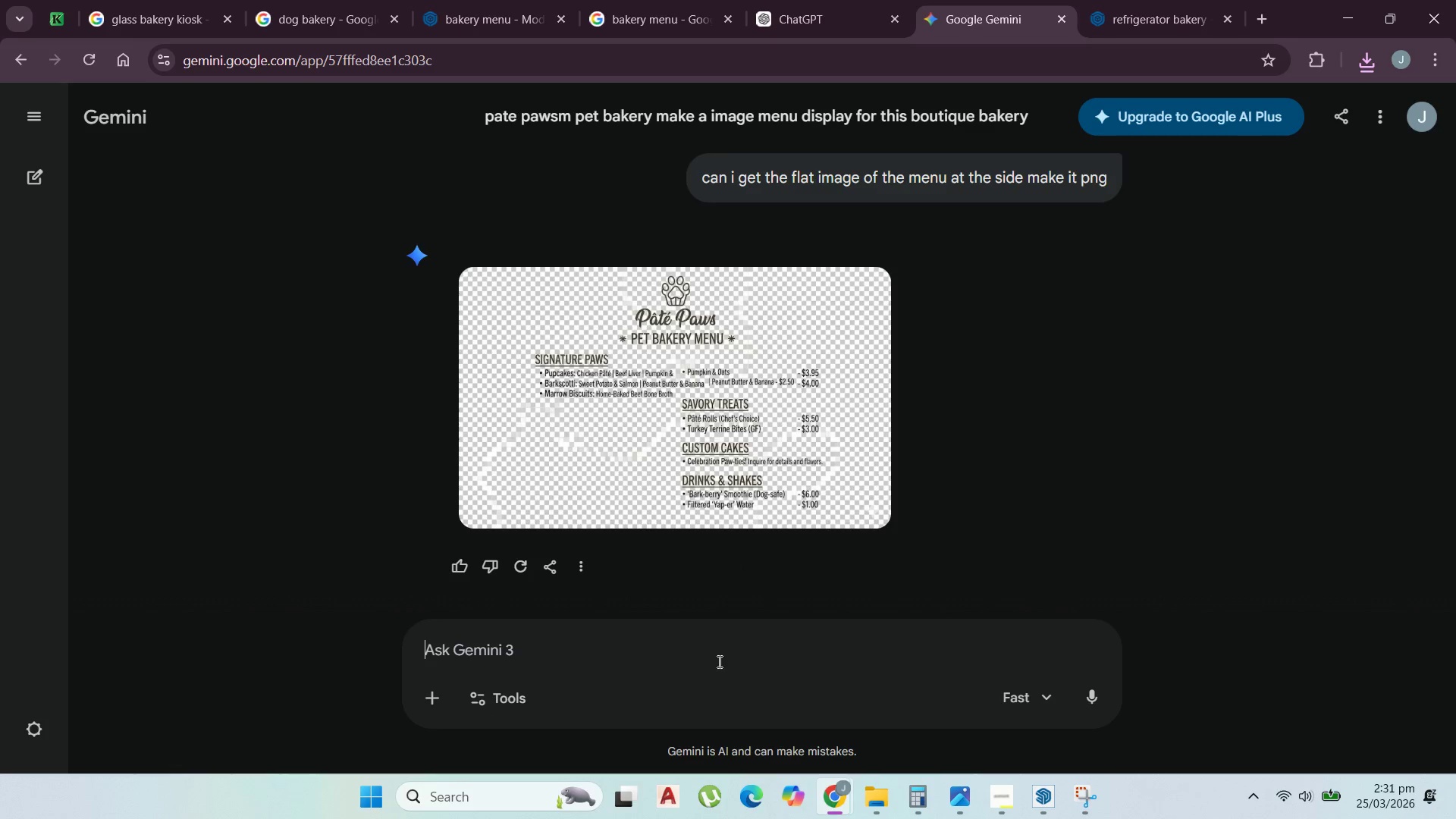 
scroll: coordinate [825, 418], scroll_direction: up, amount: 2.0
 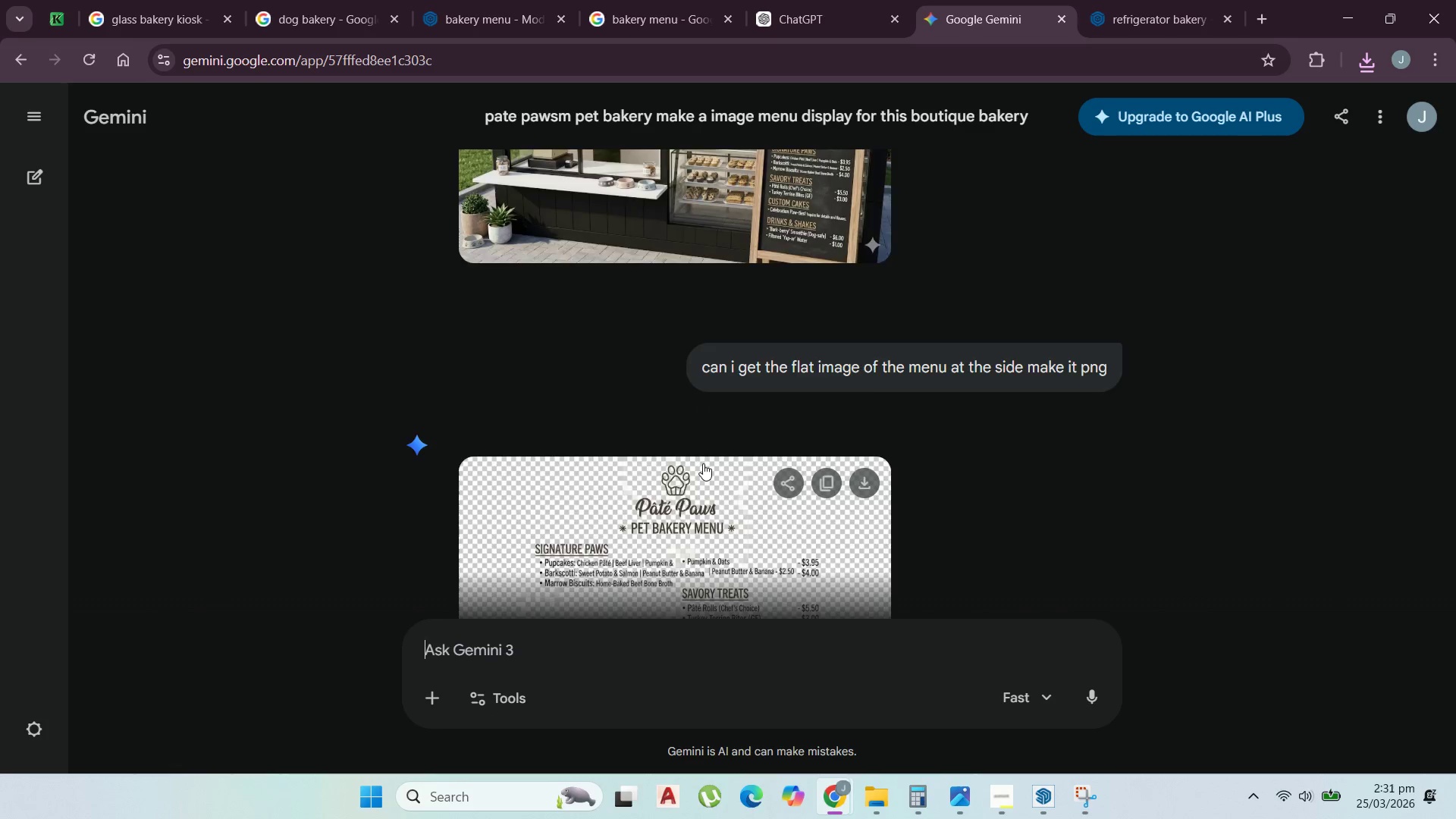 
scroll: coordinate [697, 461], scroll_direction: none, amount: 0.0
 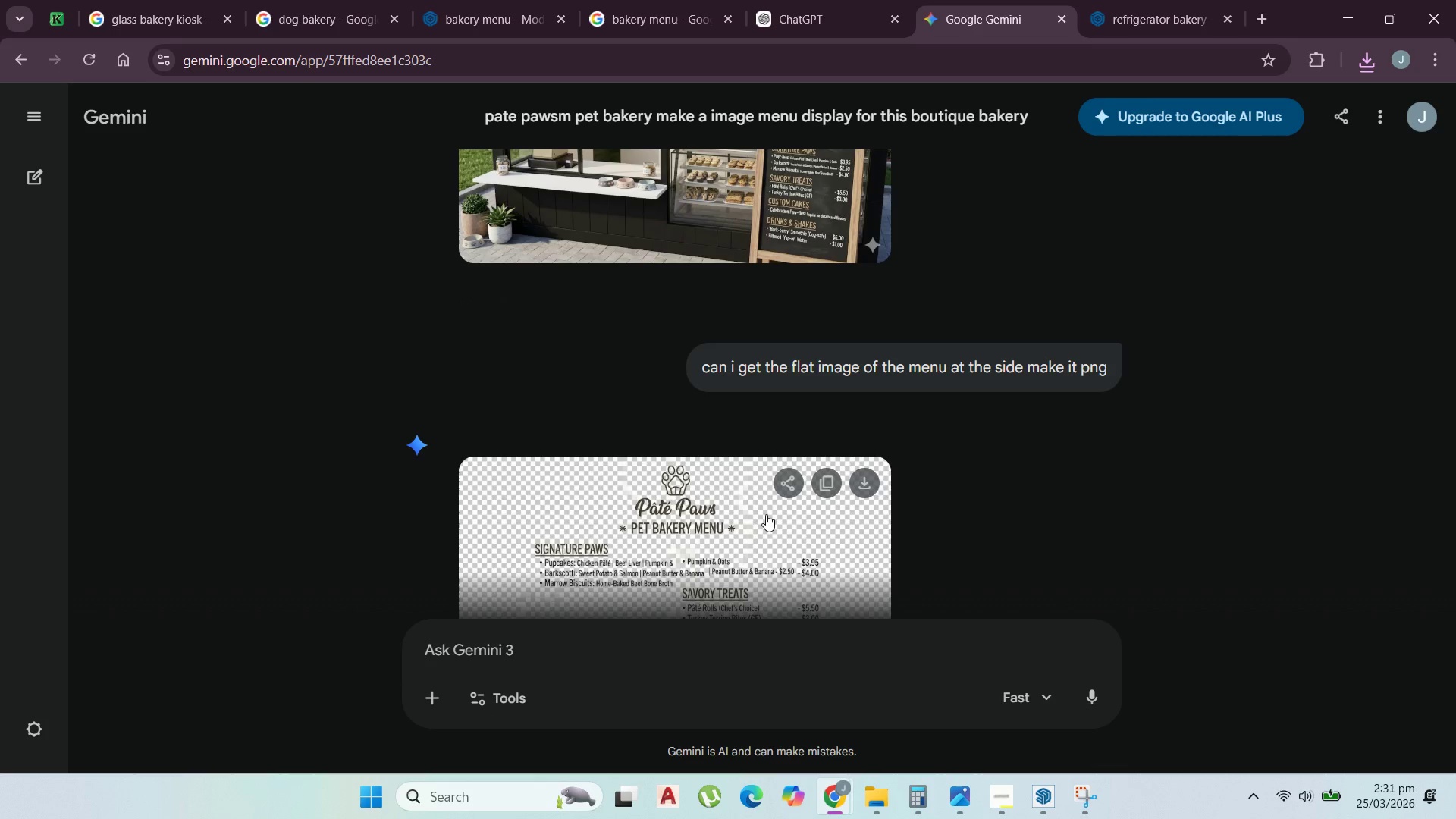 
scroll: coordinate [767, 516], scroll_direction: down, amount: 2.0
 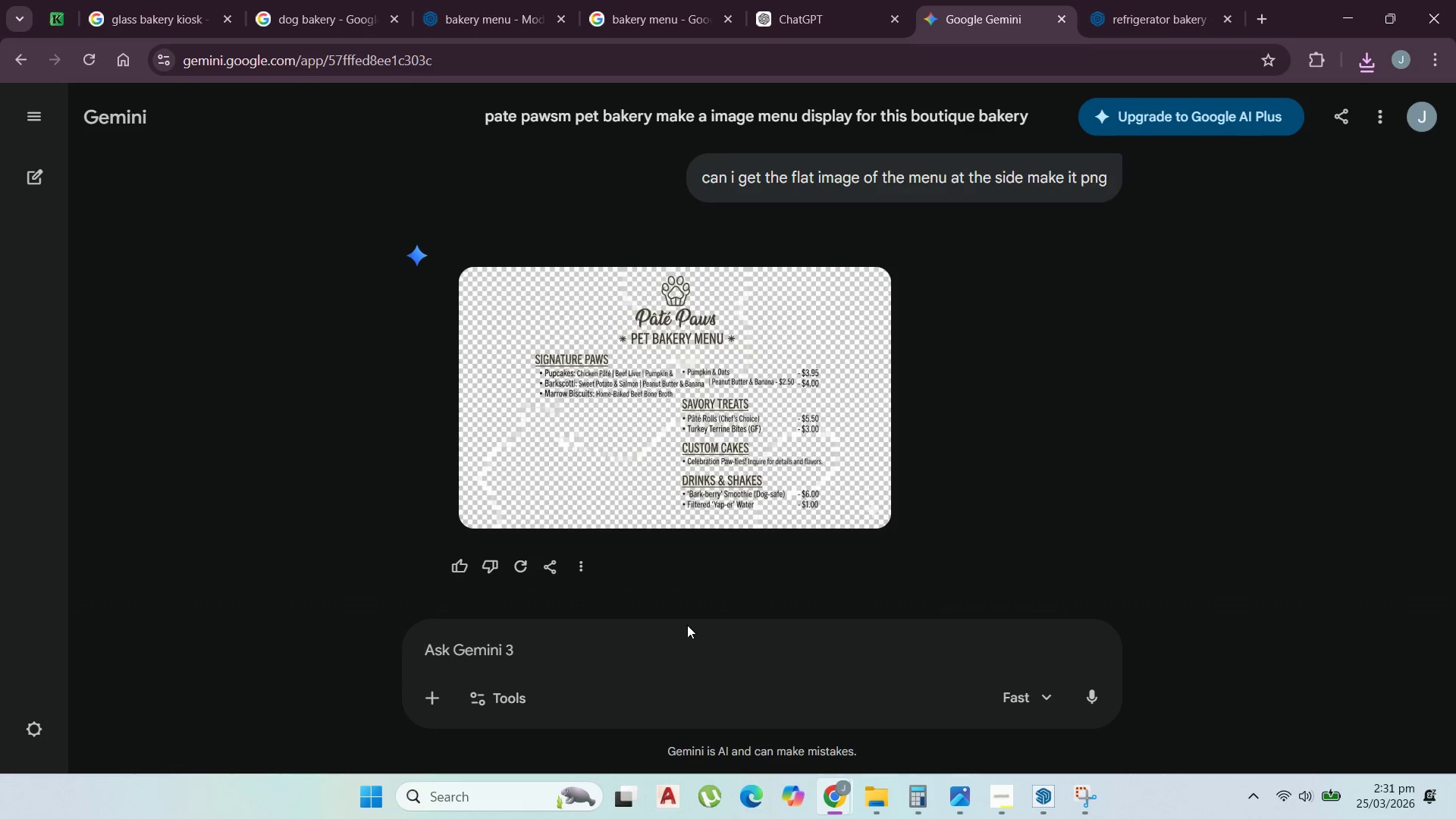 
left_click([669, 645])
 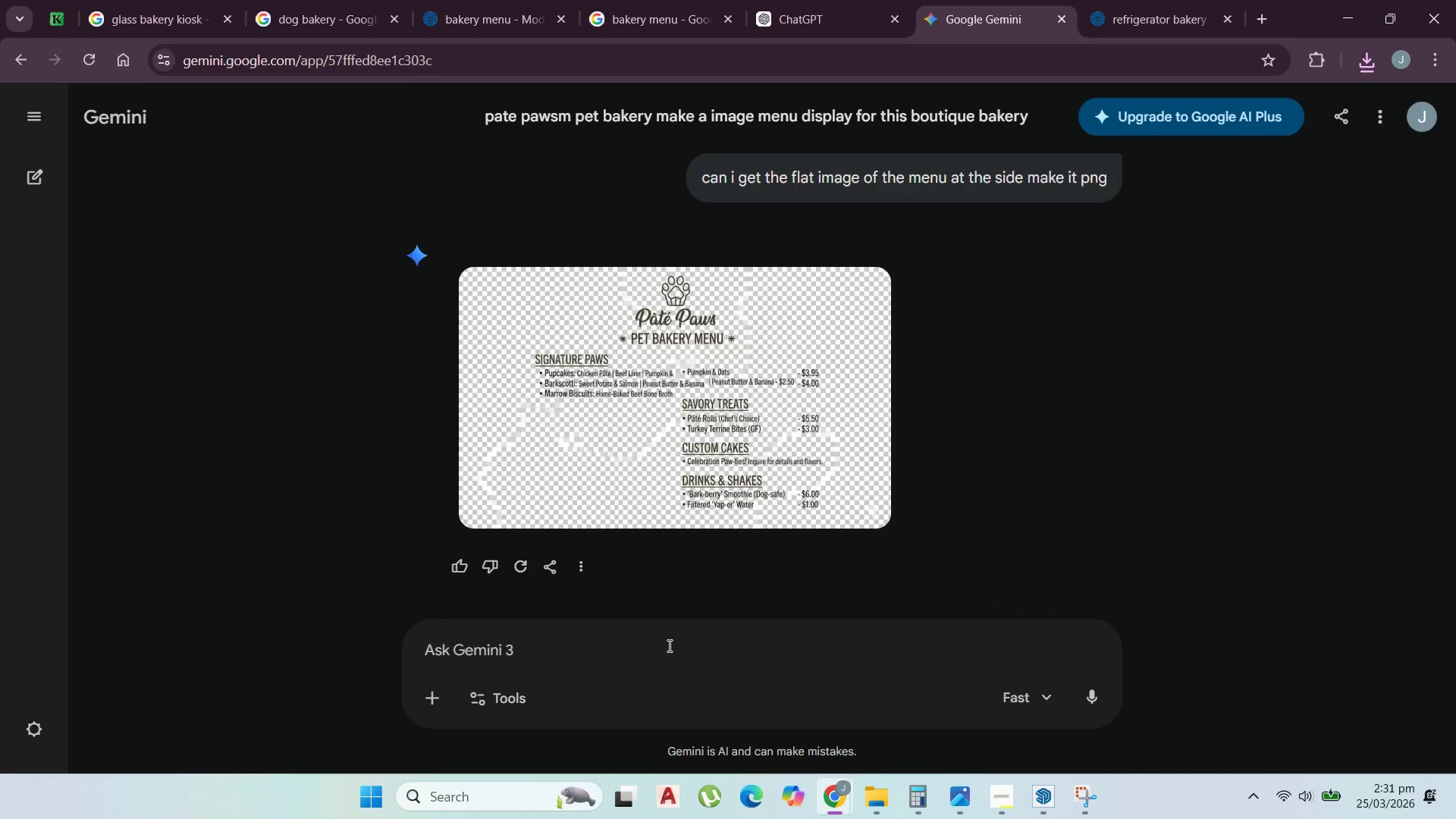 
type(can you organize it le)
key(Backspace)
key(Backspace)
type(vertical manner)
 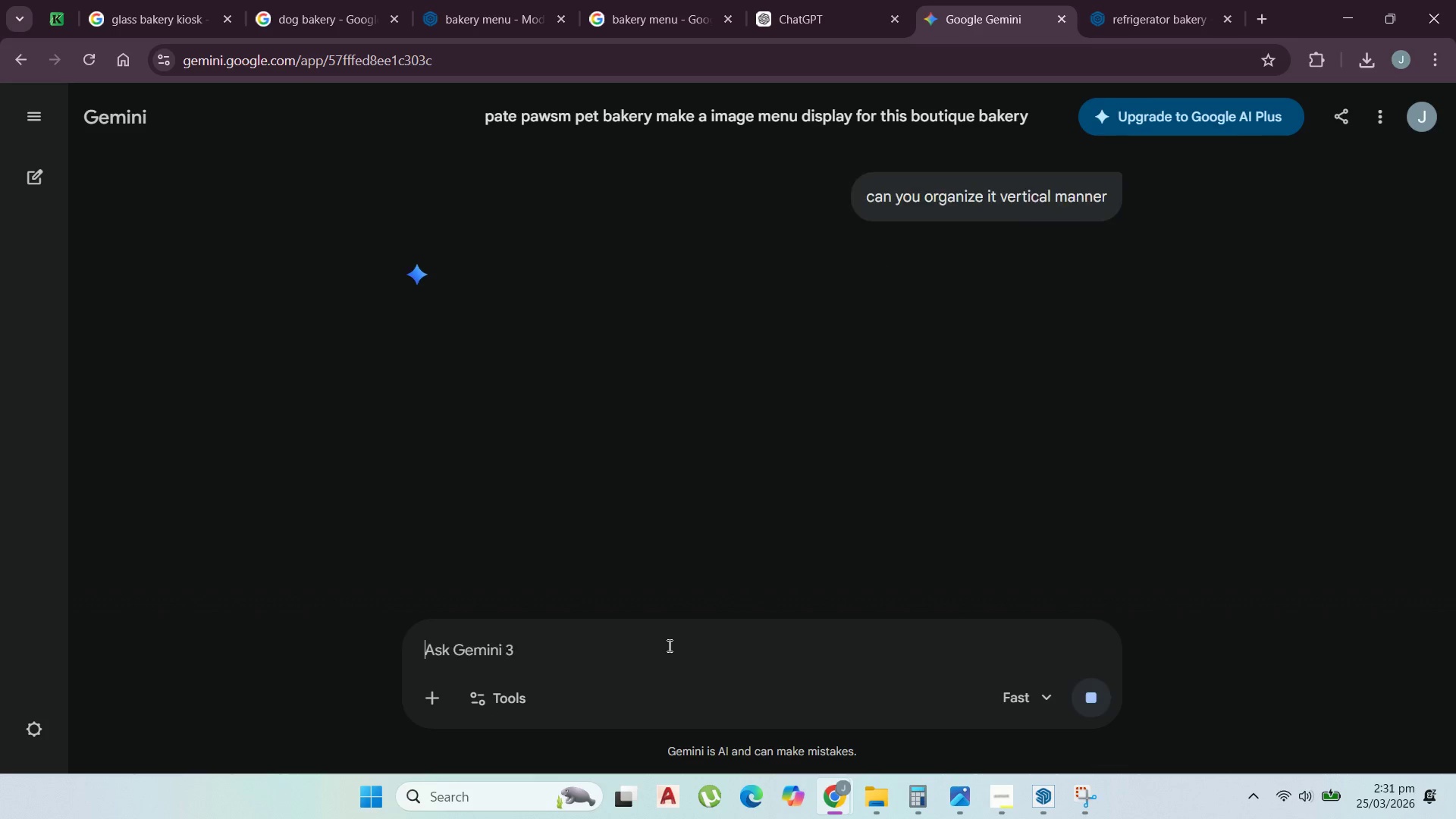 
key(Enter)
 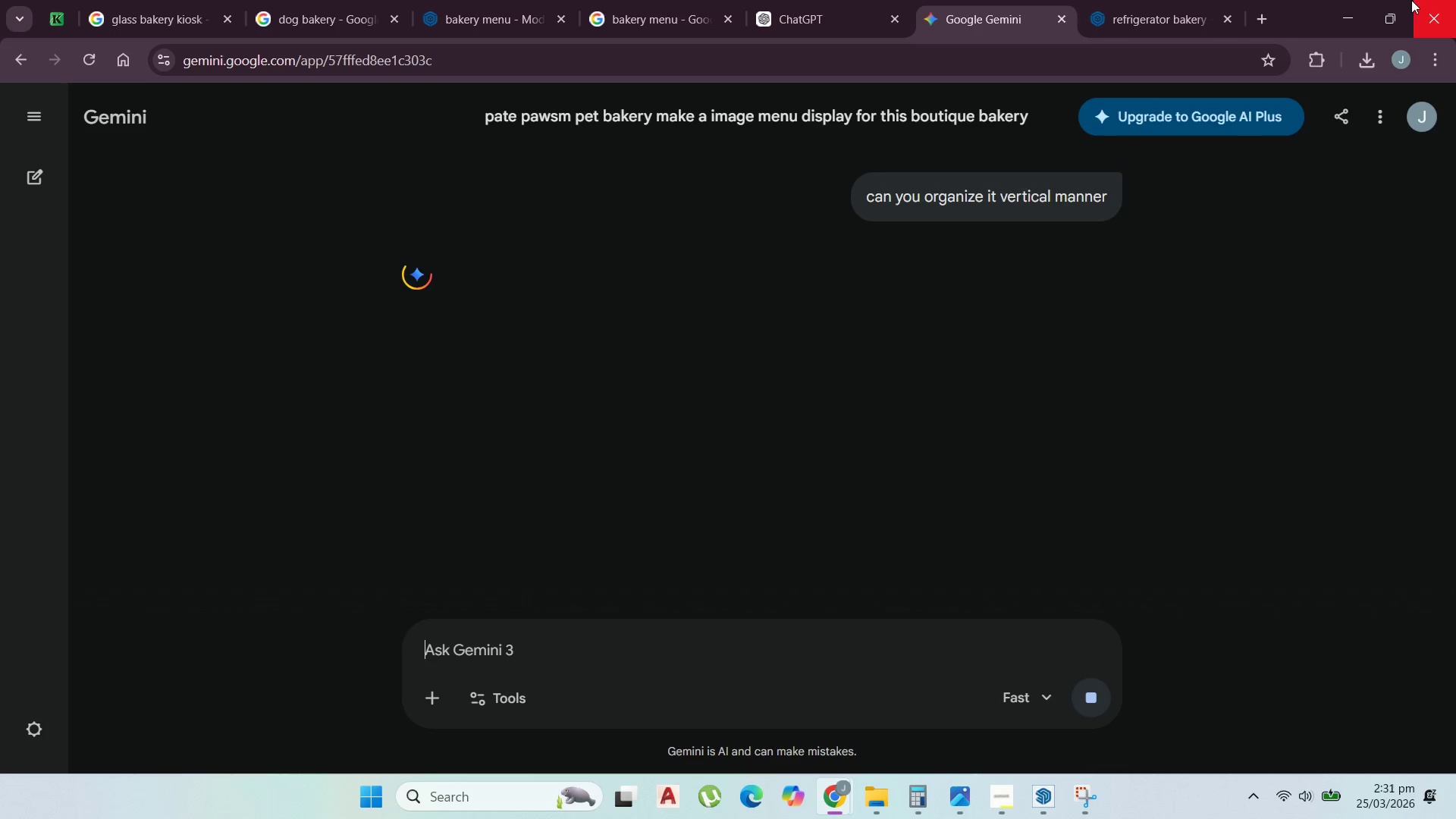 
left_click([1334, 14])
 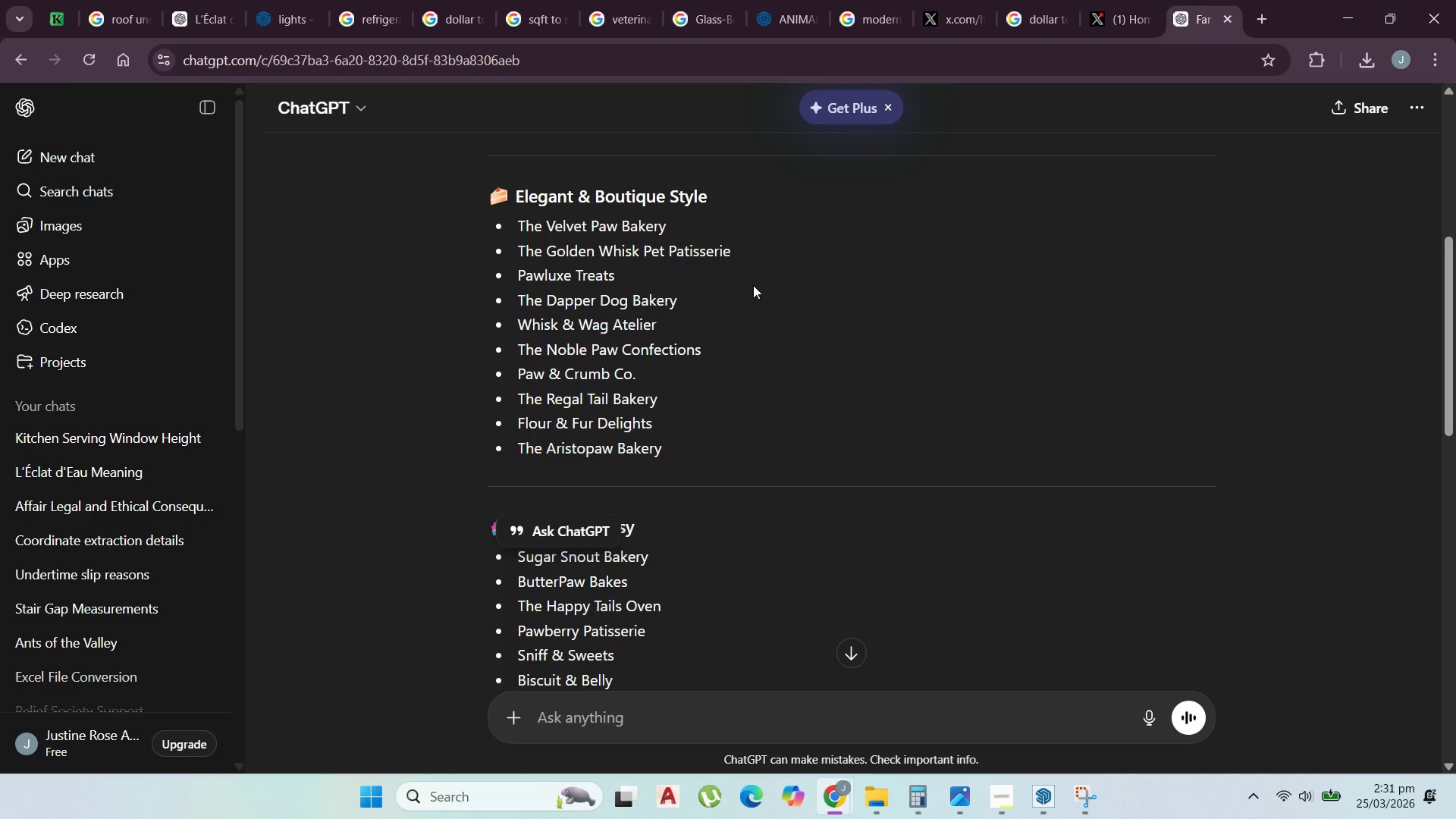 
scroll: coordinate [904, 282], scroll_direction: down, amount: 2.0
 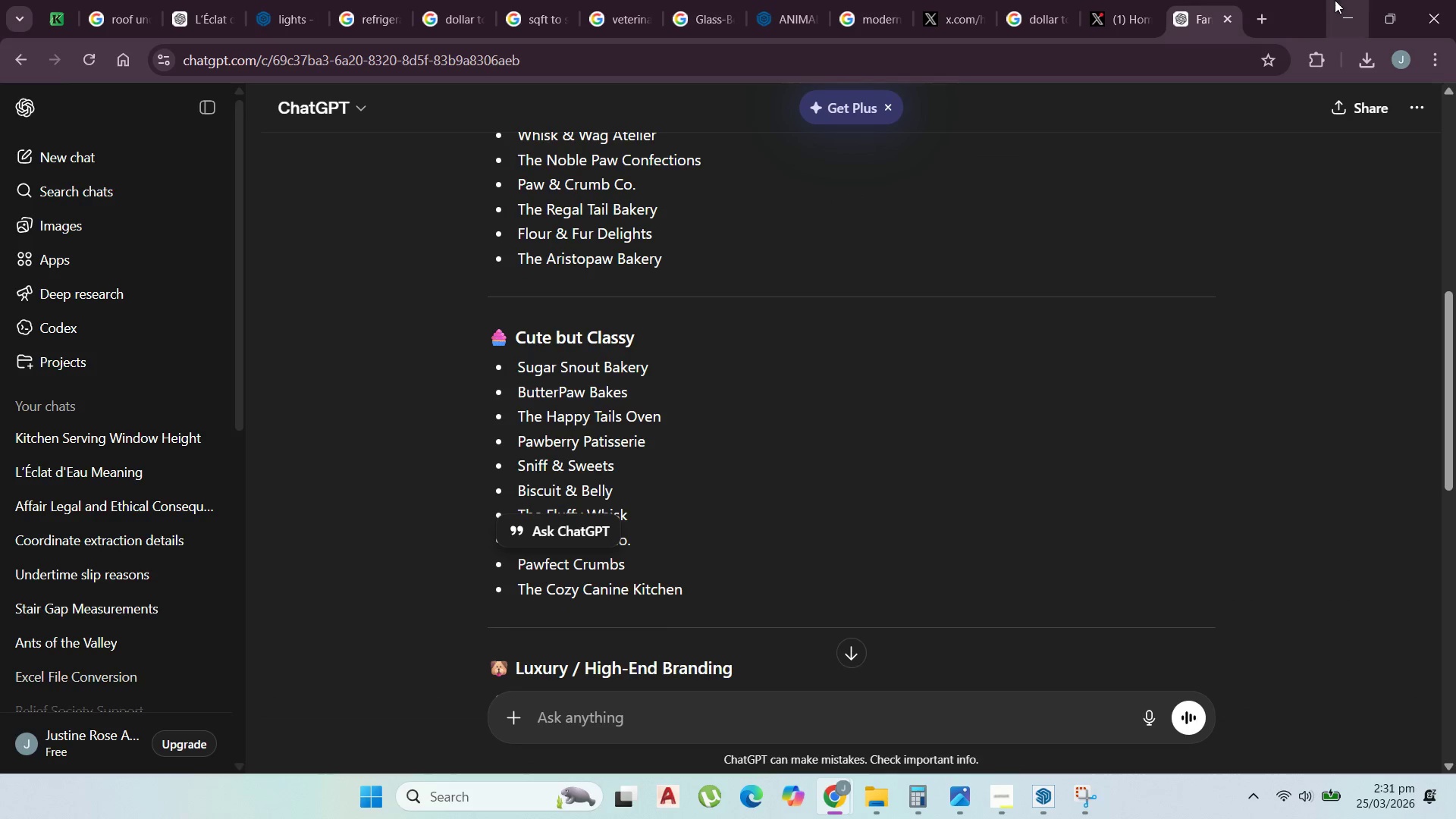 
left_click([1345, 0])
 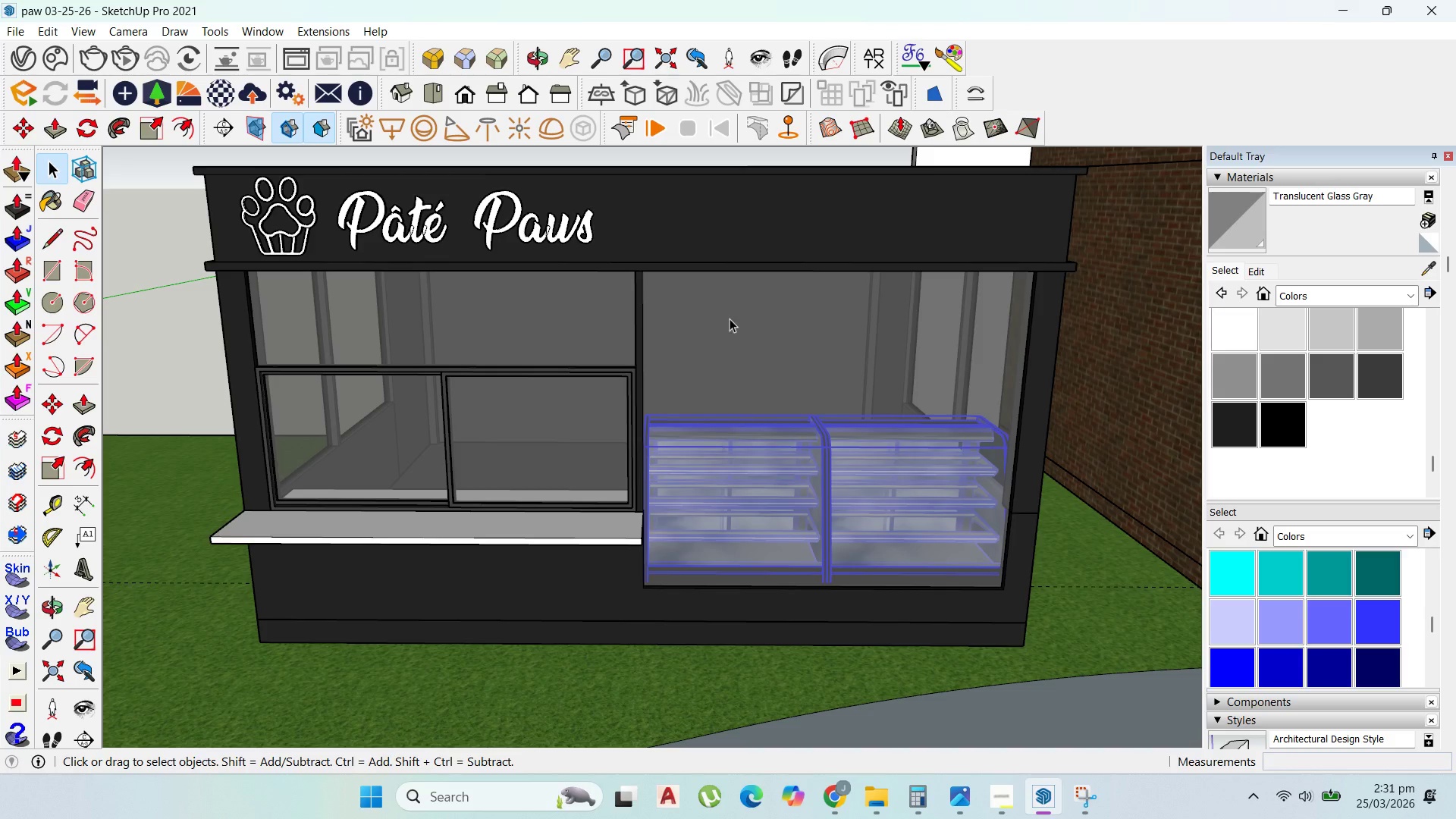 
scroll: coordinate [286, 313], scroll_direction: up, amount: 22.0
 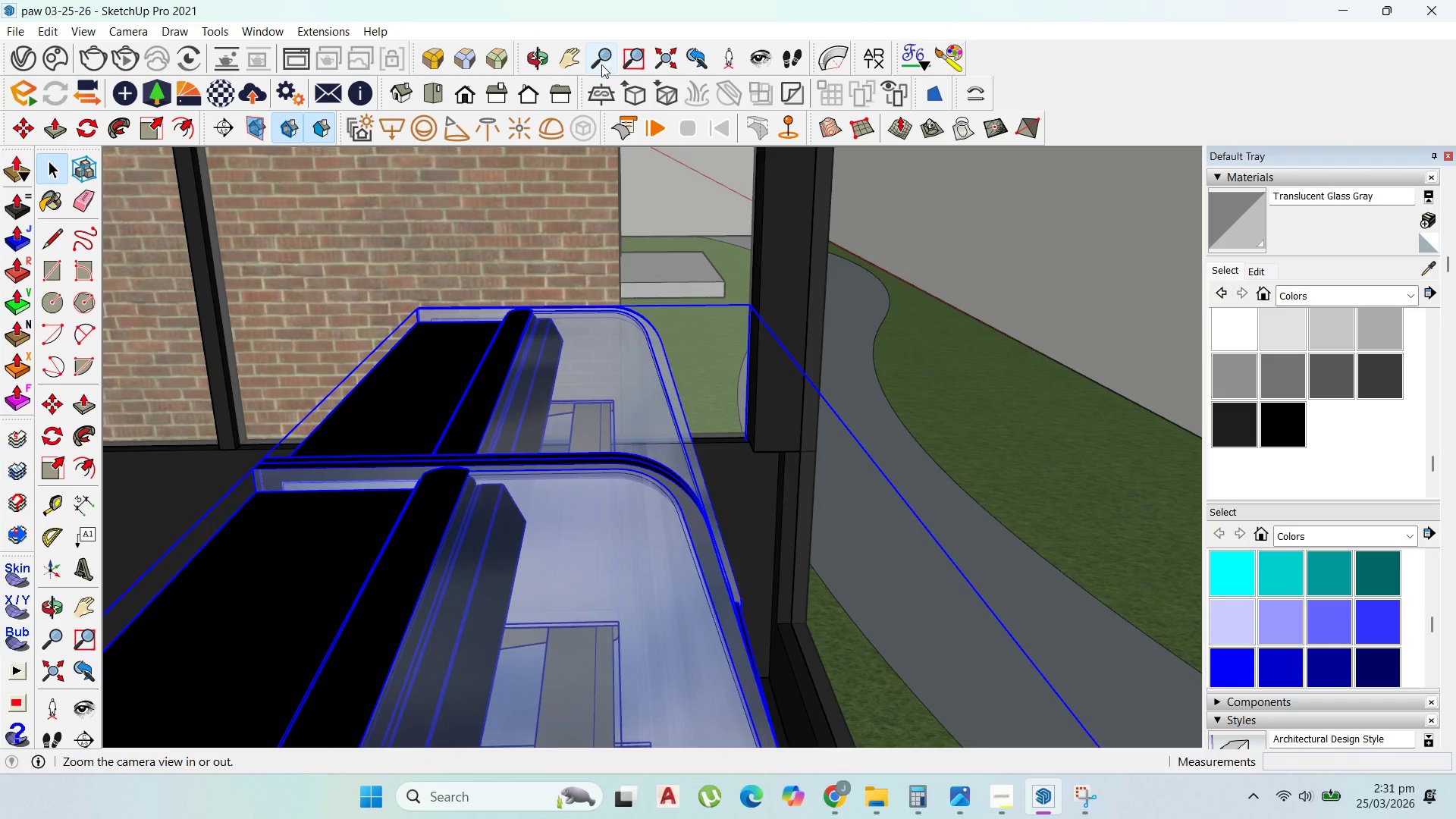 
left_click([576, 57])
 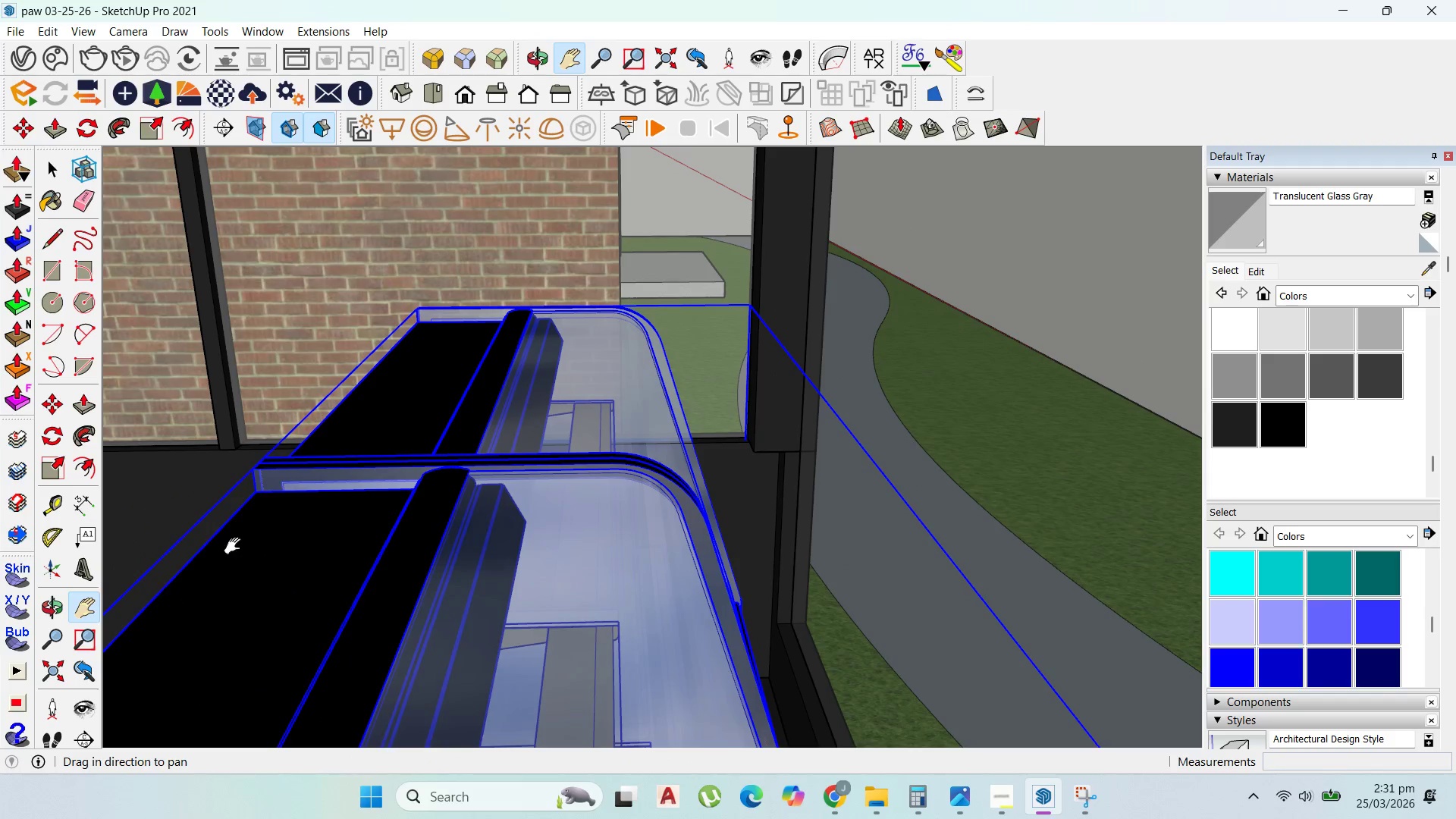 
left_click_drag(start_coordinate=[255, 531], to_coordinate=[877, 431])
 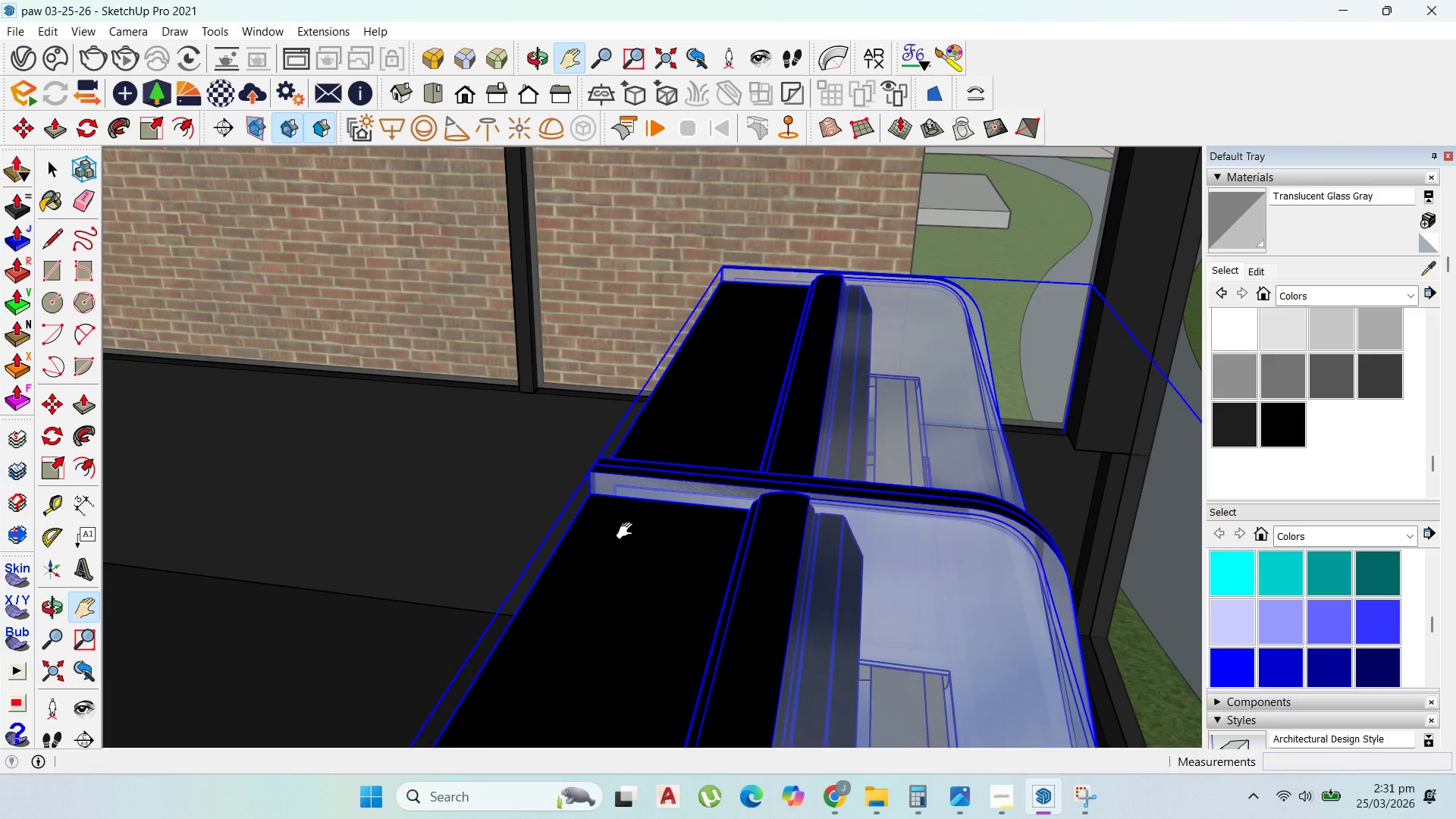 
left_click_drag(start_coordinate=[351, 485], to_coordinate=[901, 397])
 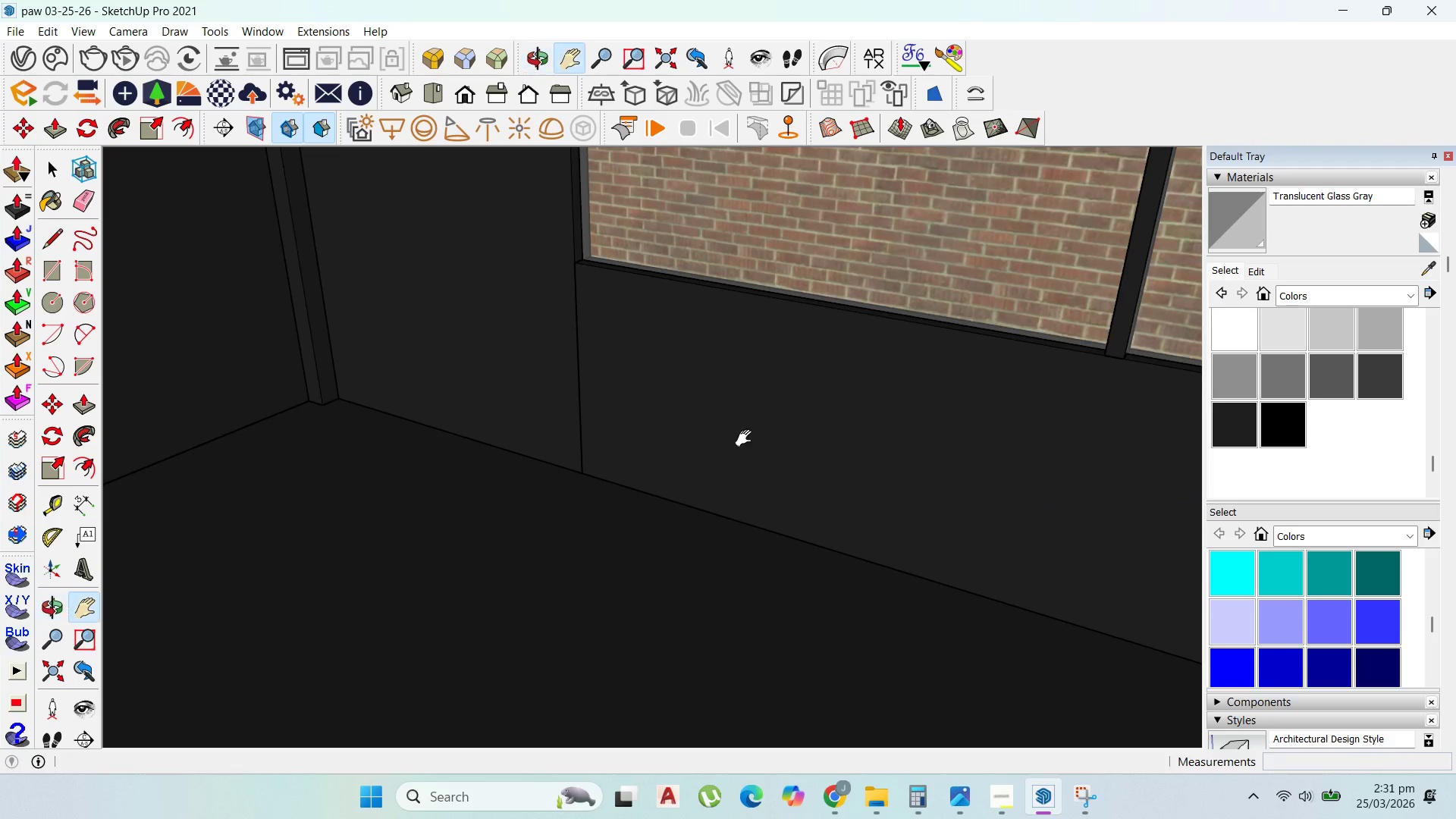 
scroll: coordinate [768, 471], scroll_direction: down, amount: 3.0
 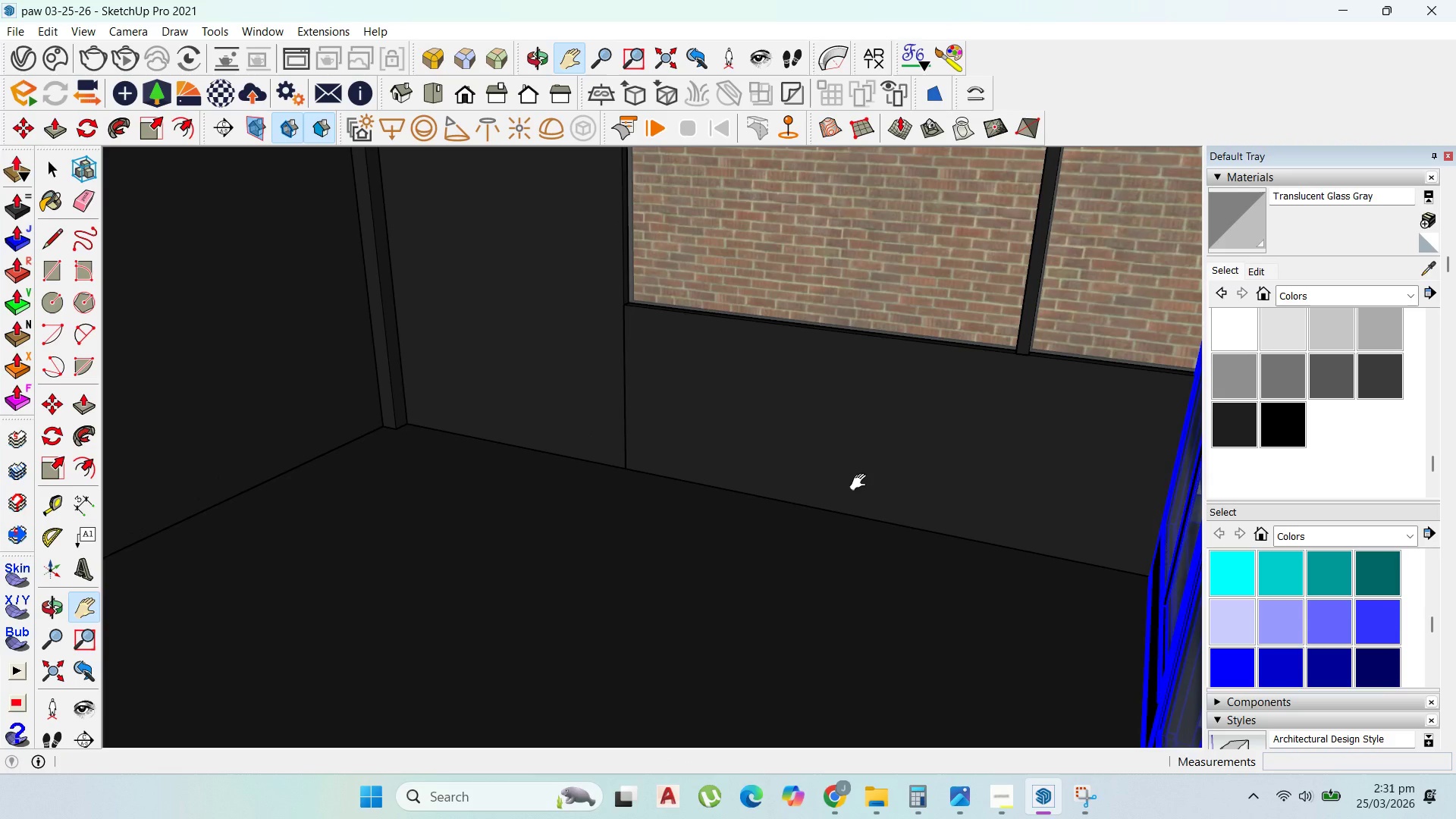 
key(Control+S)
 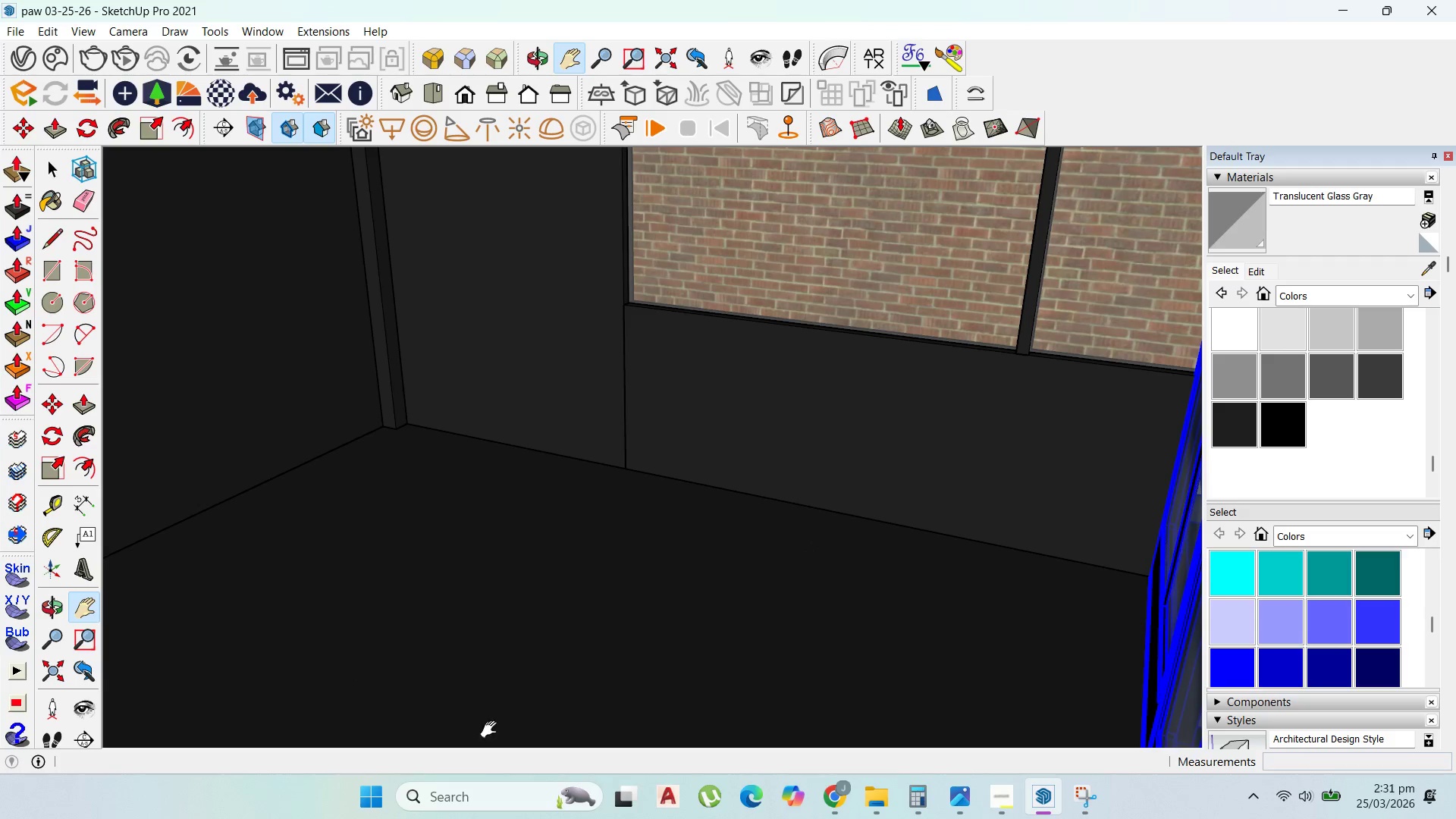 
left_click([867, 783])
 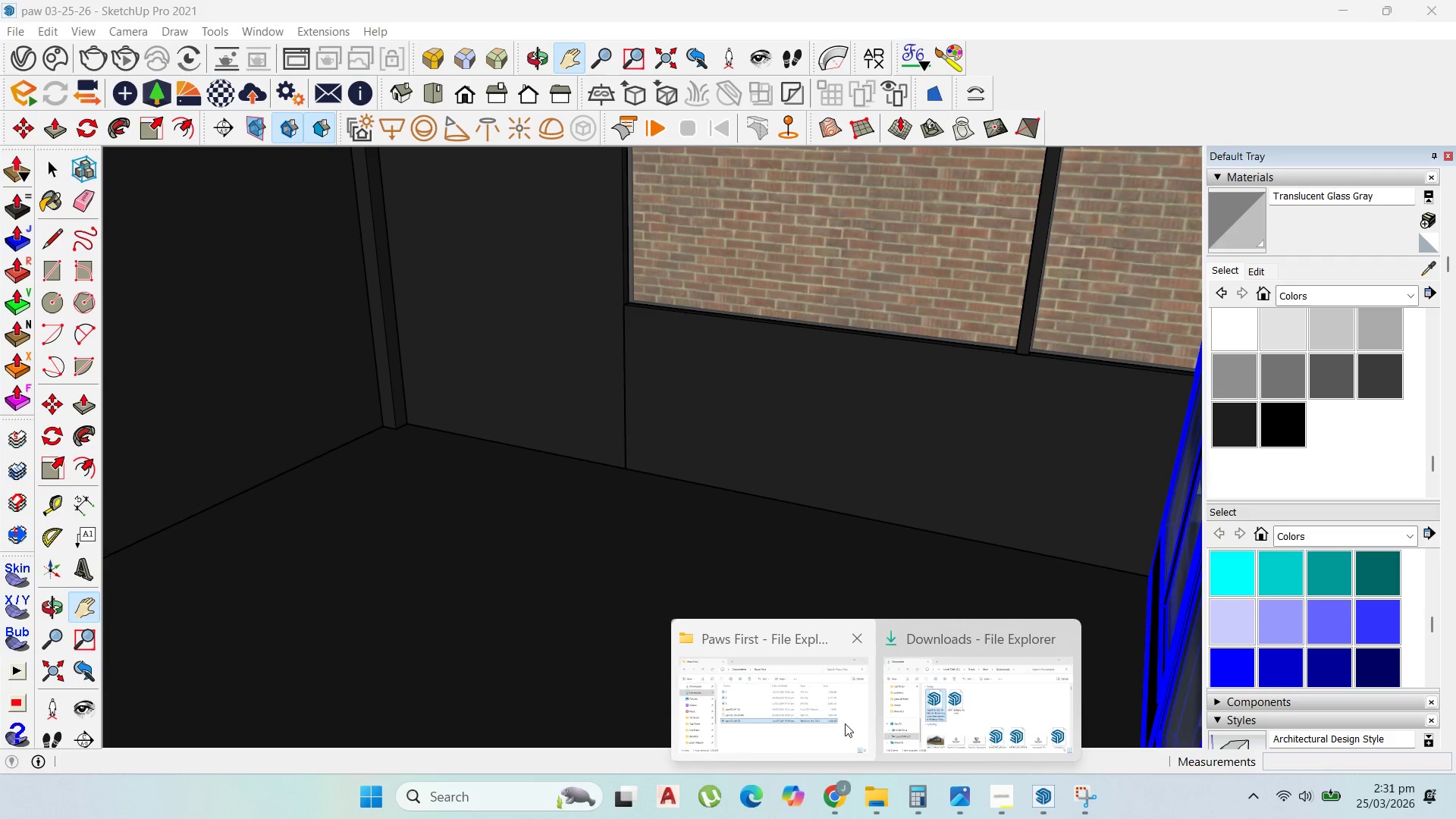 
left_click([845, 723])
 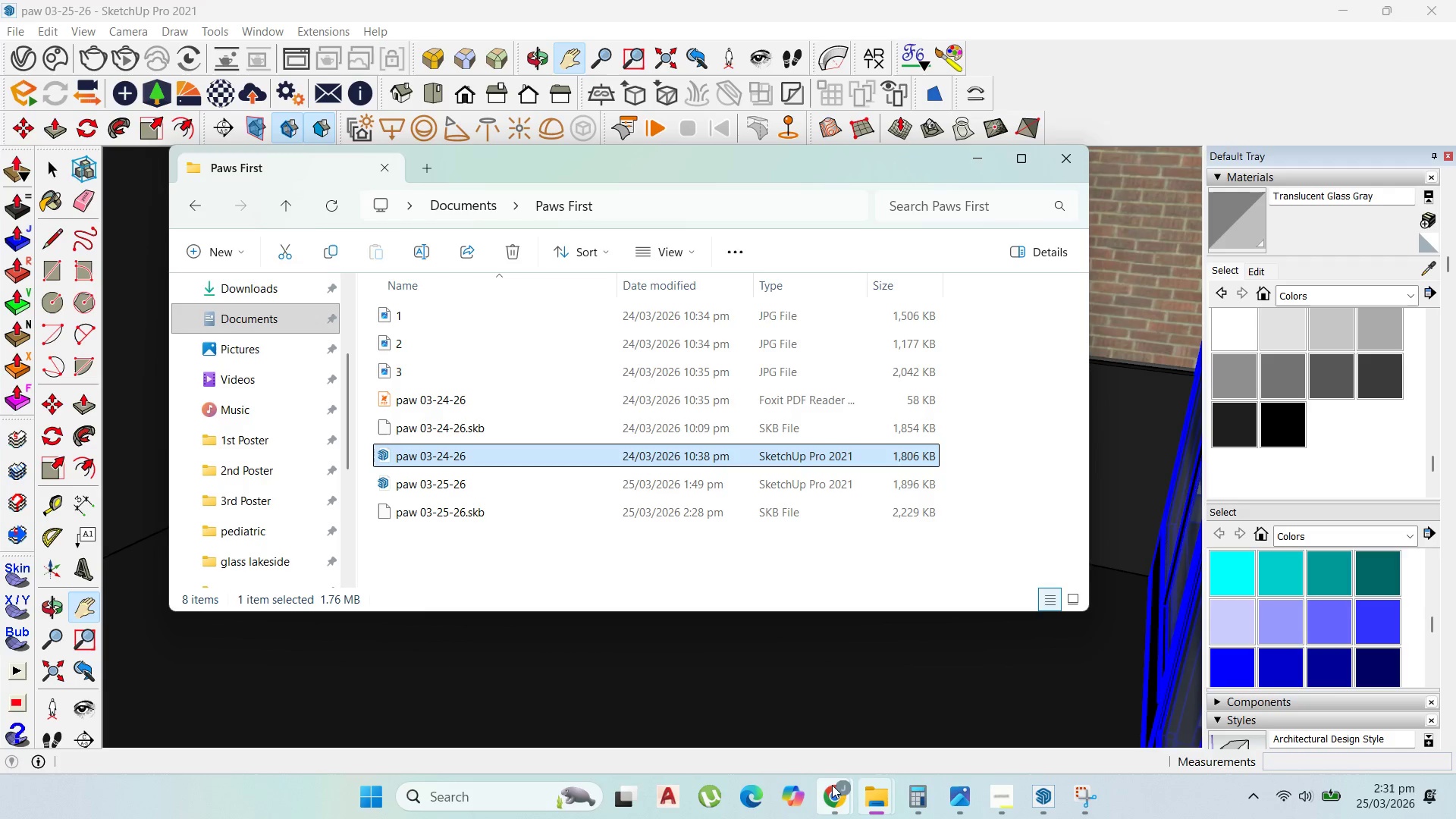 
left_click([944, 713])
 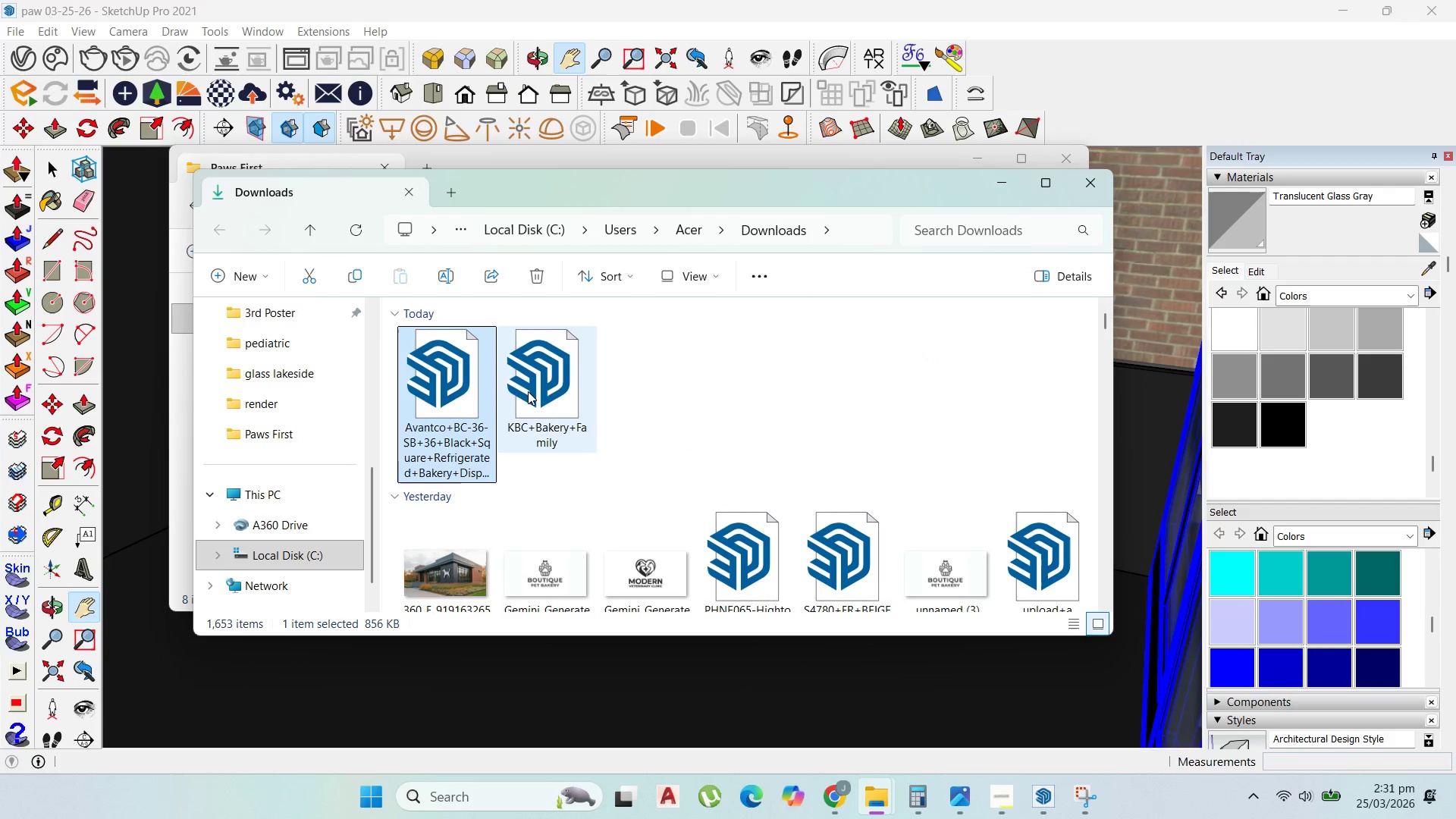 
mouse_move([504, 414])
 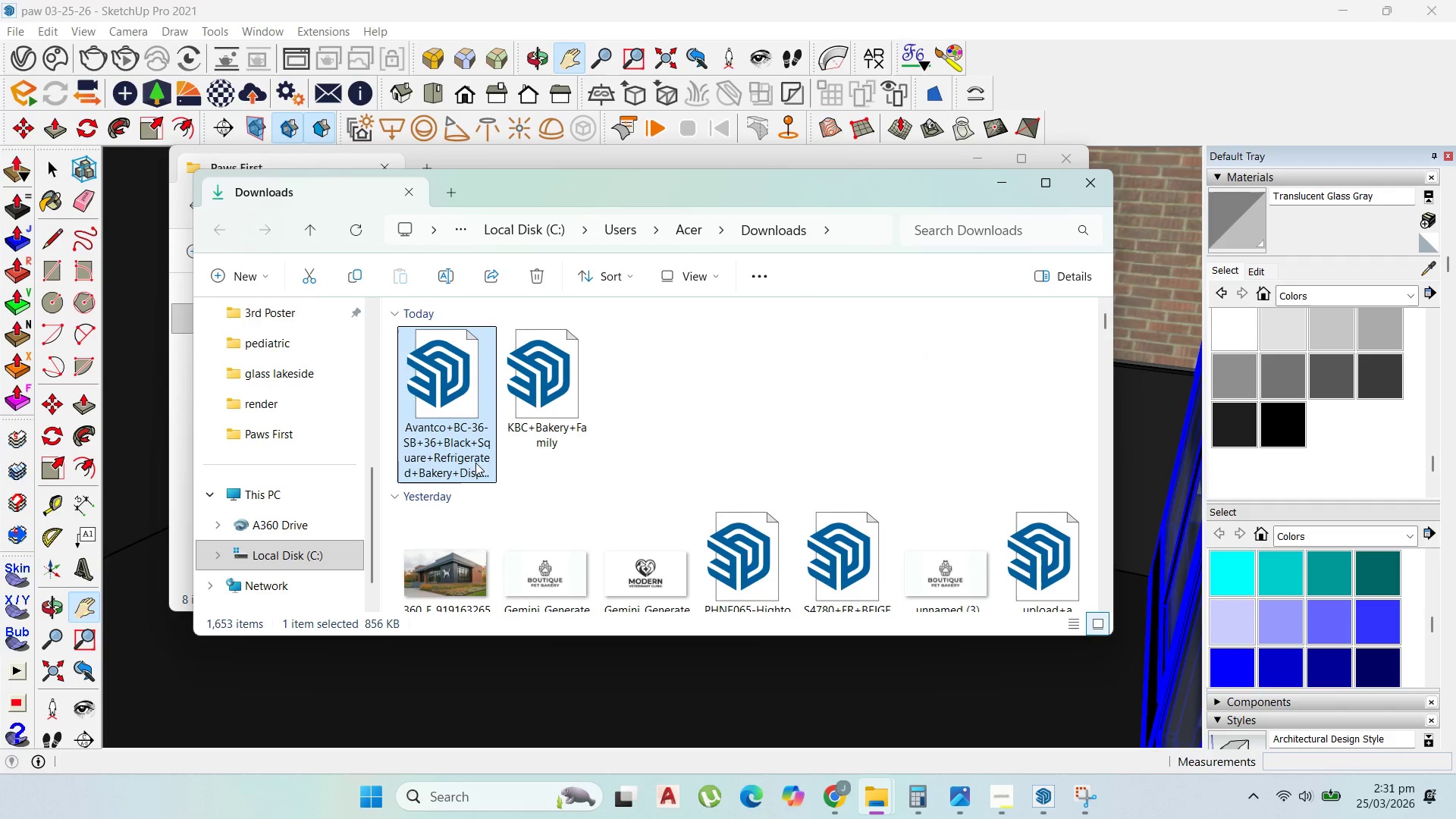 
left_click_drag(start_coordinate=[475, 463], to_coordinate=[657, 698])
 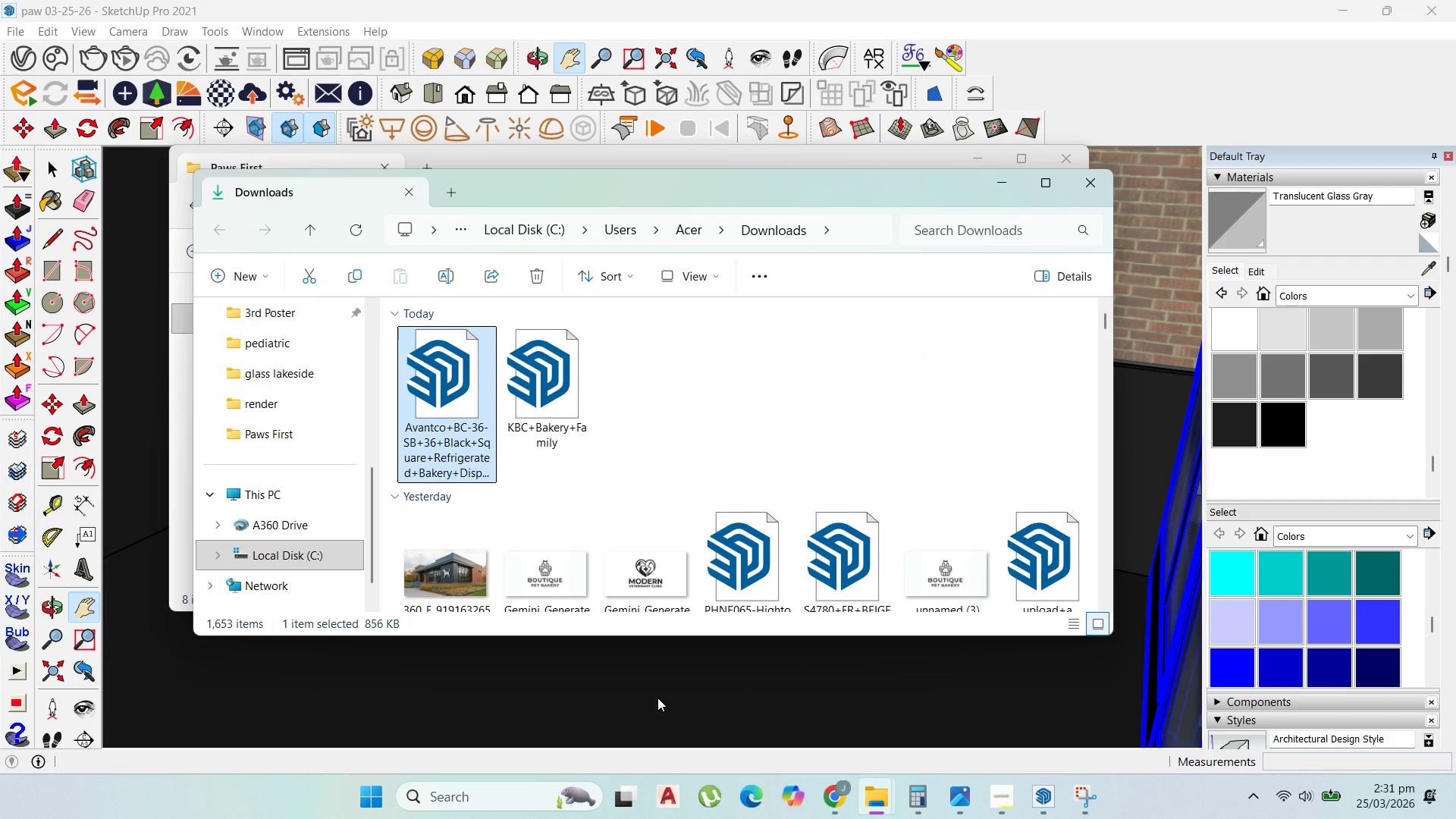 
left_click([657, 698])
 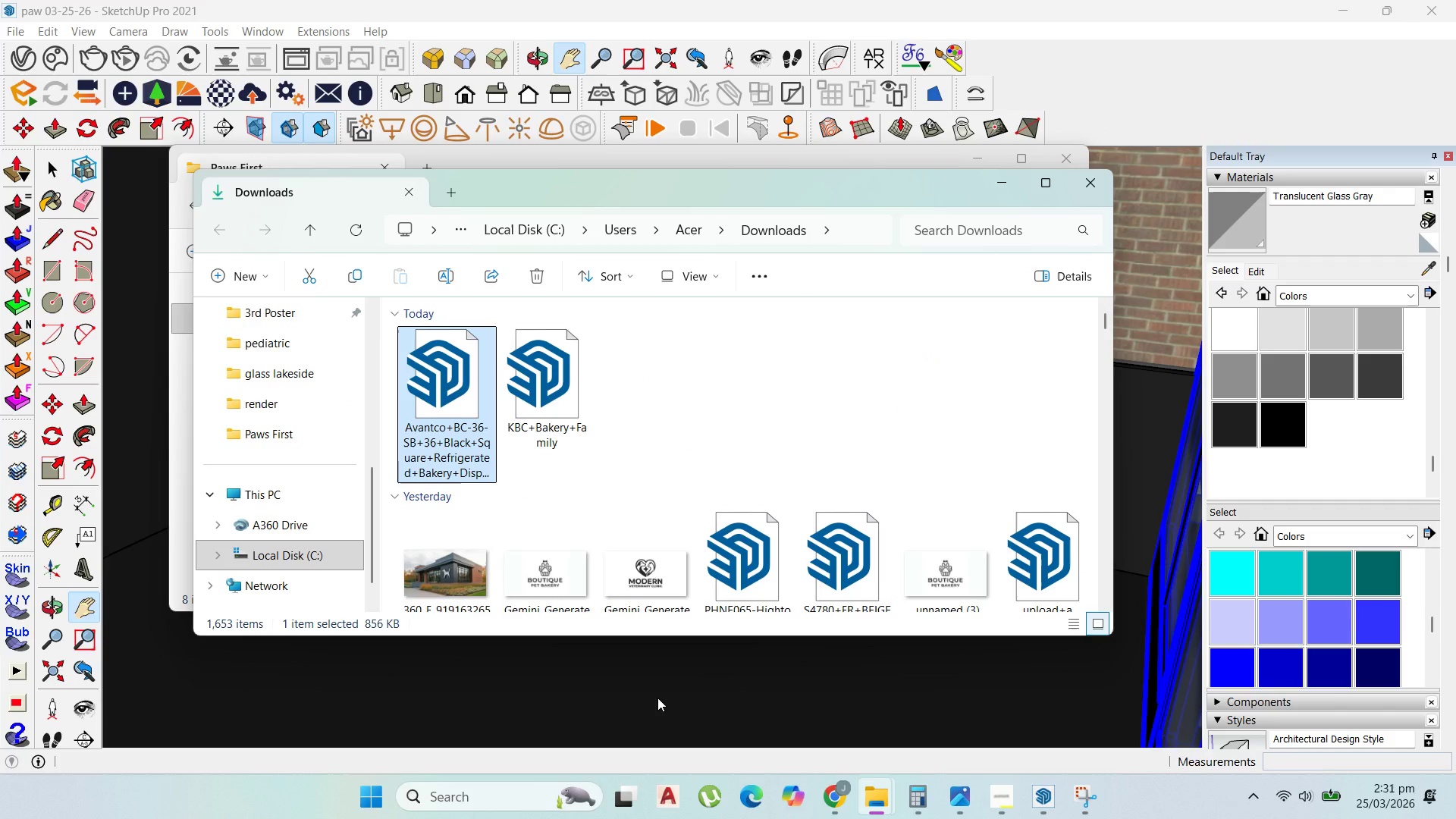 
wait(8.2)
 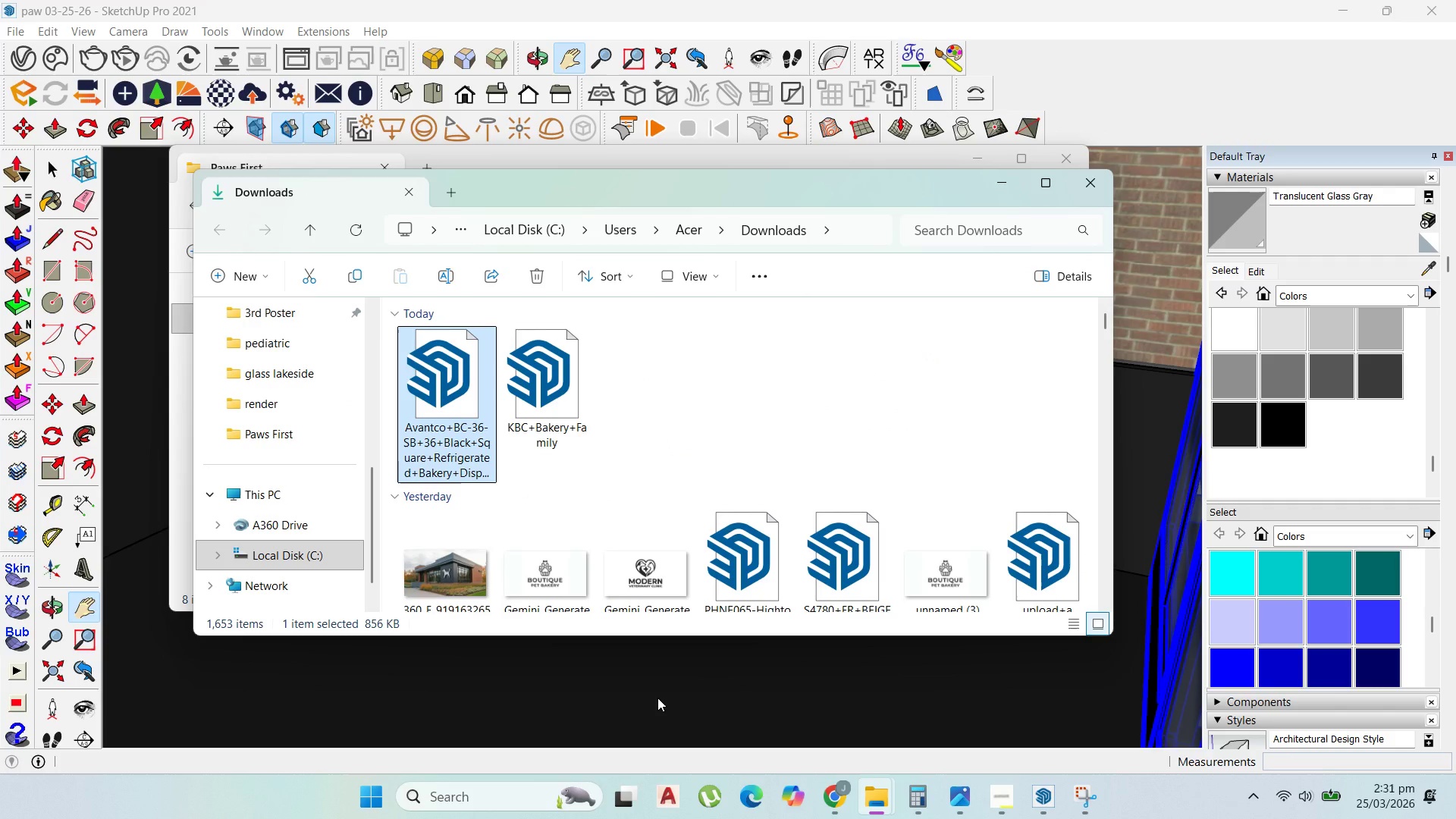 
scroll: coordinate [704, 570], scroll_direction: up, amount: 2.0
 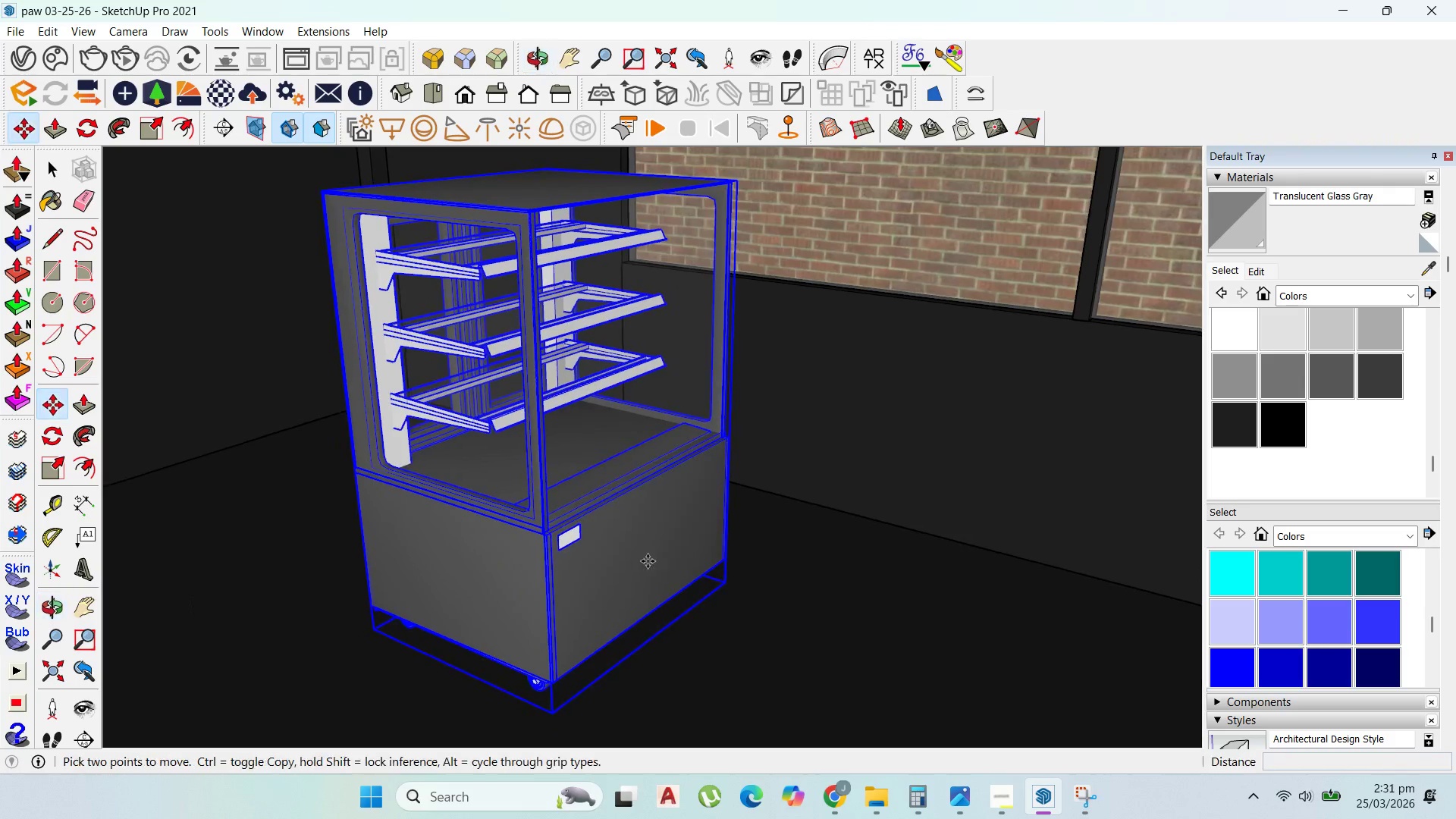 
scroll: coordinate [468, 407], scroll_direction: down, amount: 7.0
 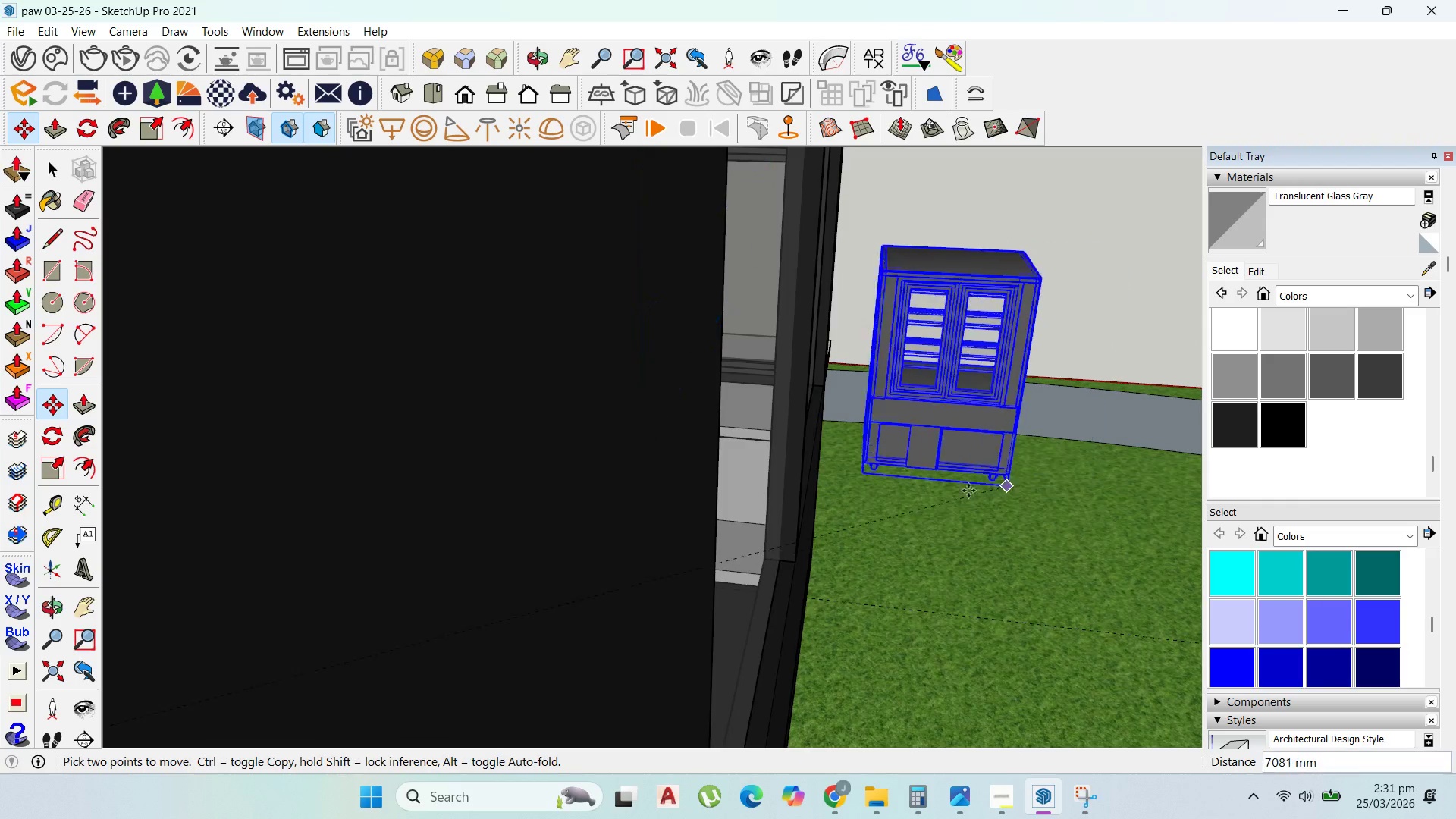 
scroll: coordinate [517, 642], scroll_direction: up, amount: 47.0
 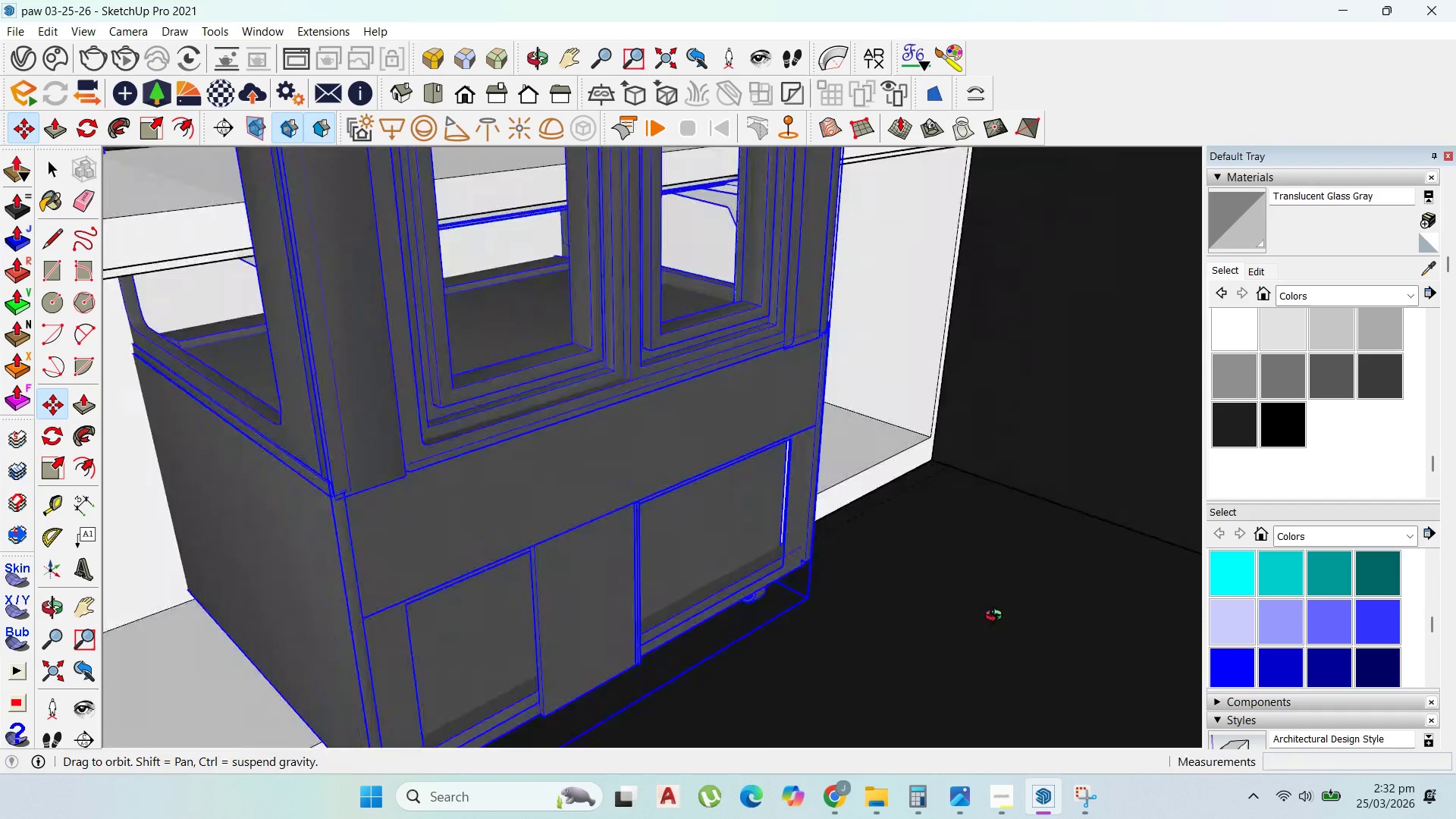 
scroll: coordinate [388, 381], scroll_direction: down, amount: 6.0
 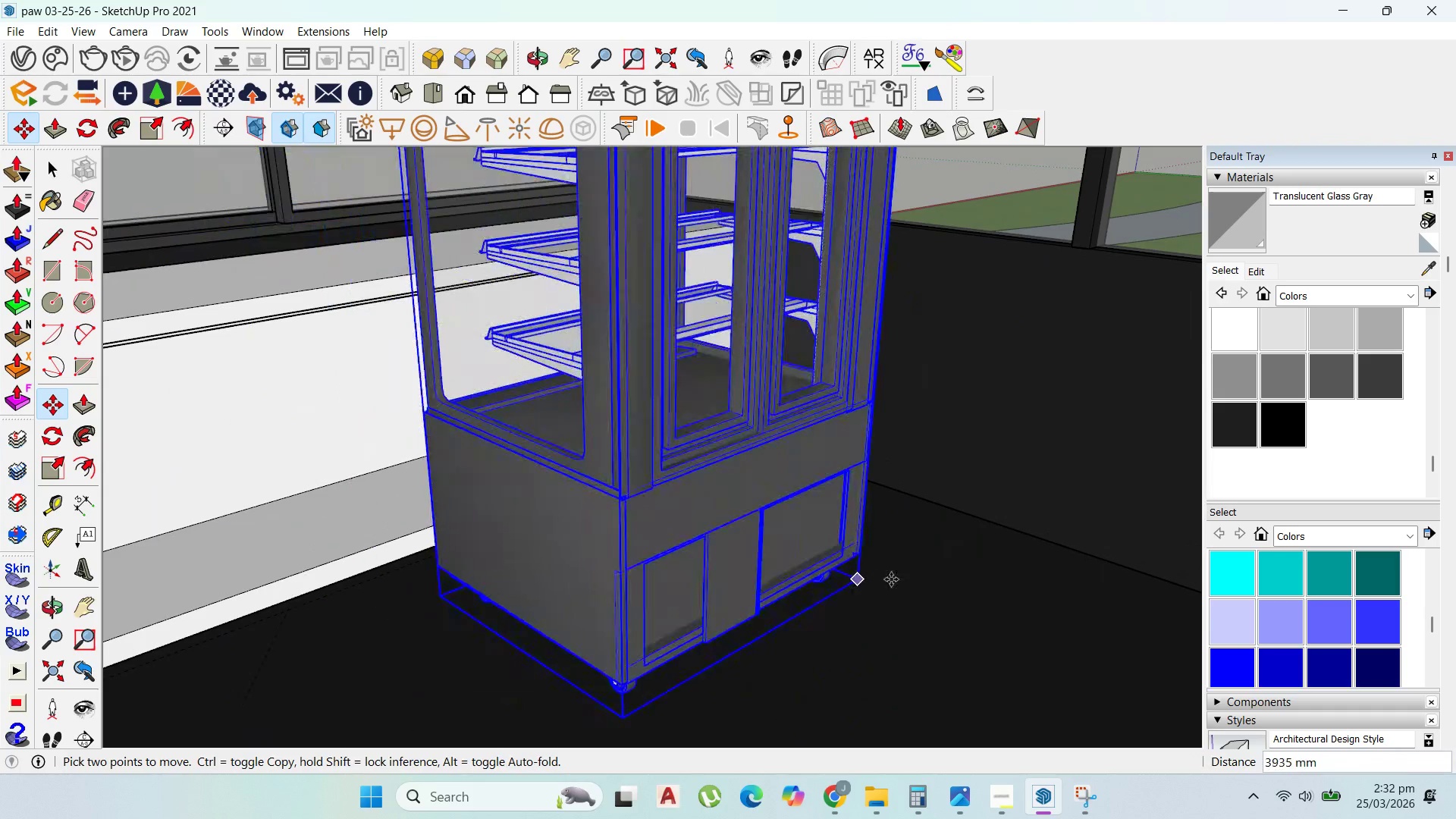 
left_click([908, 582])
 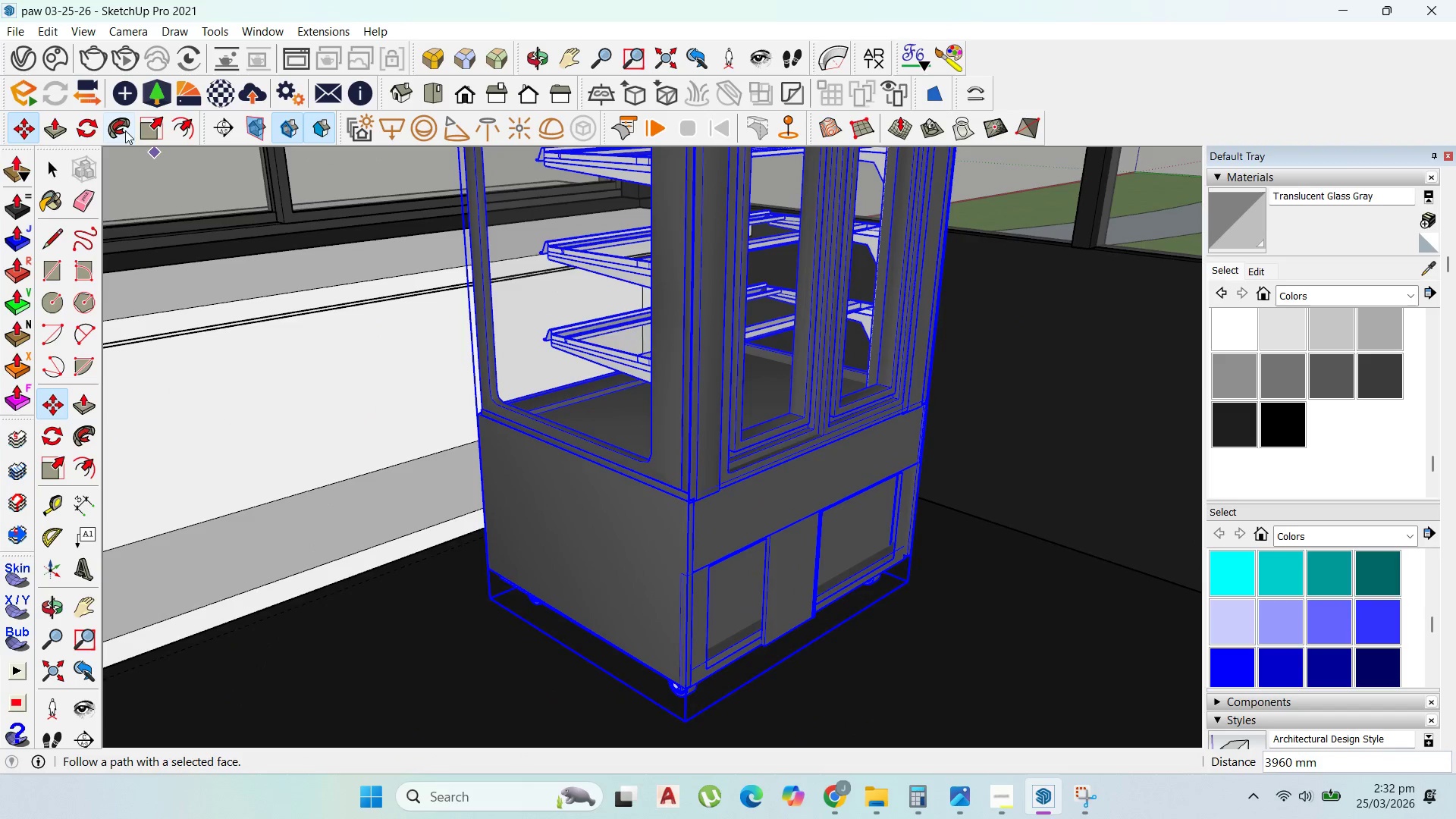 
left_click([96, 121])
 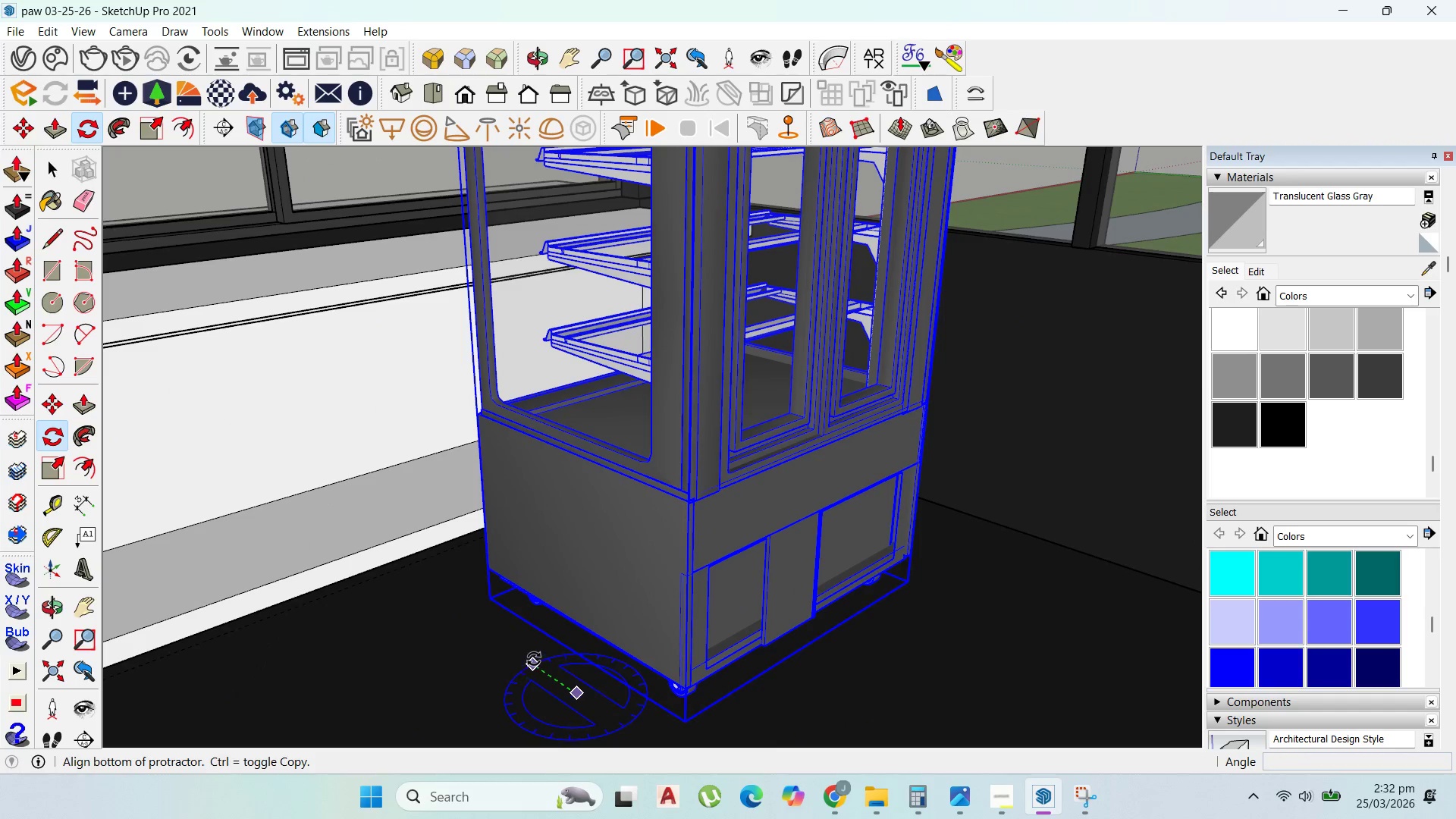 
left_click_drag(start_coordinate=[533, 659], to_coordinate=[537, 652])
 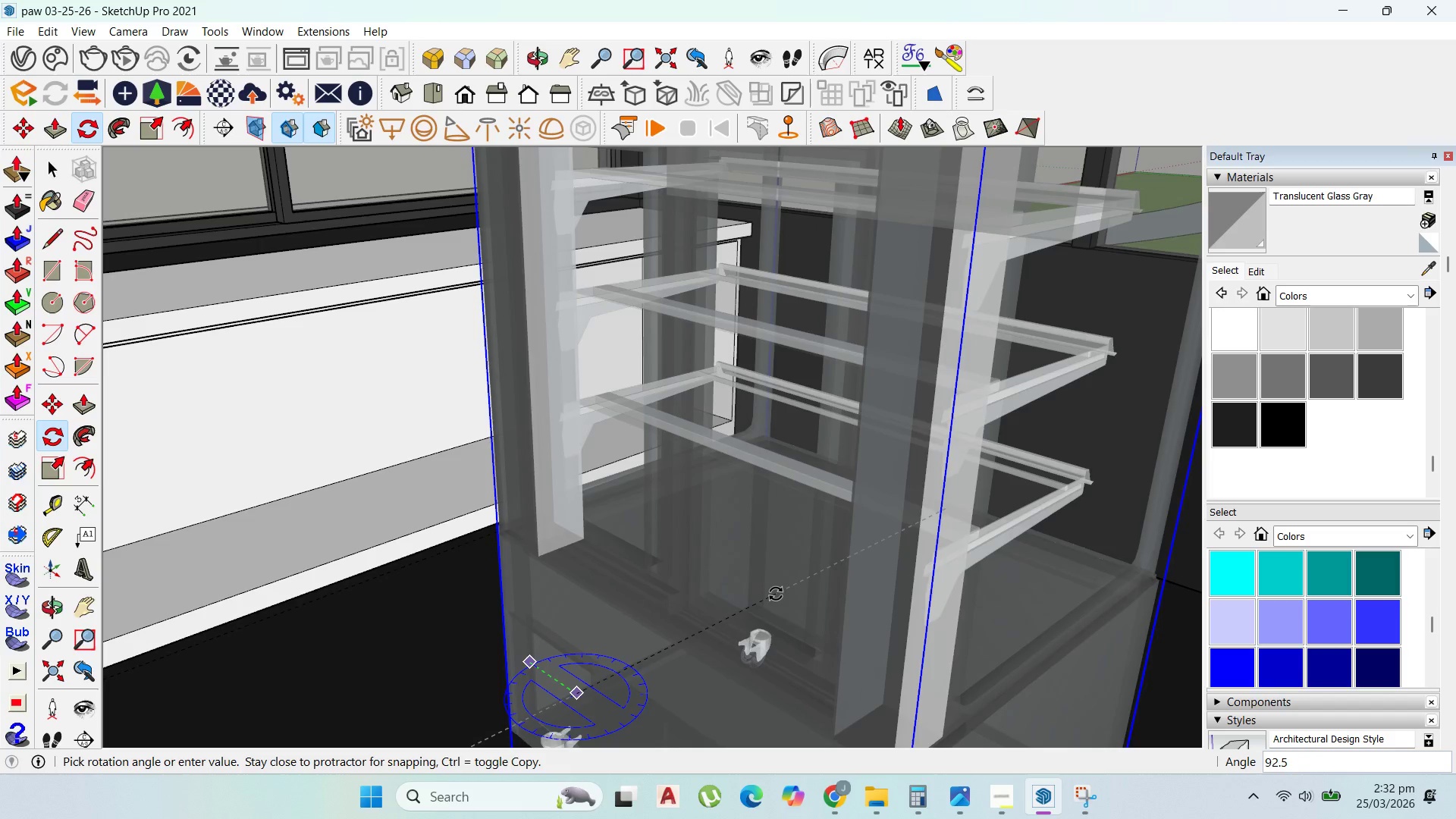 
key(ArrowRight)
 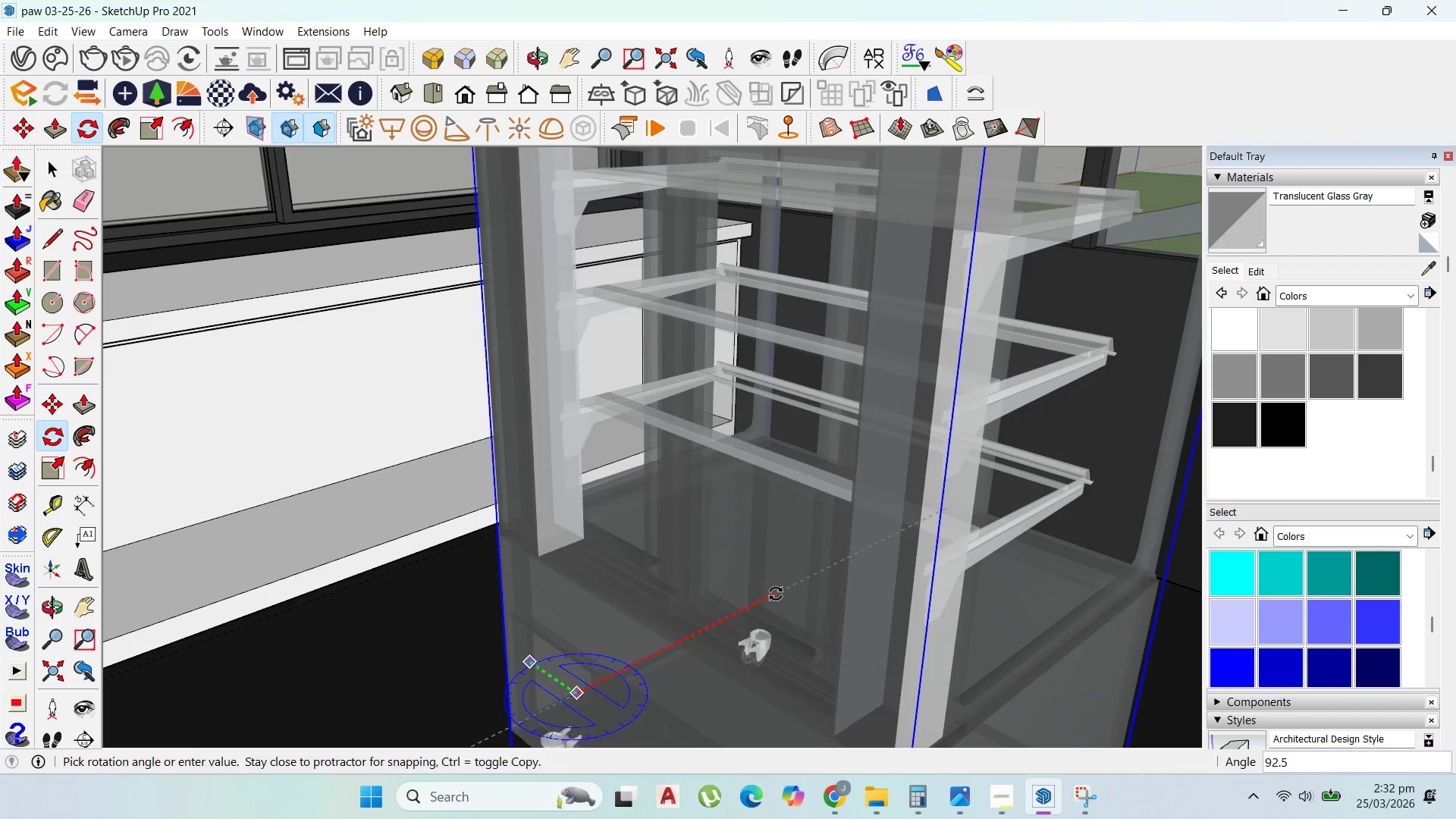 
left_click([776, 594])
 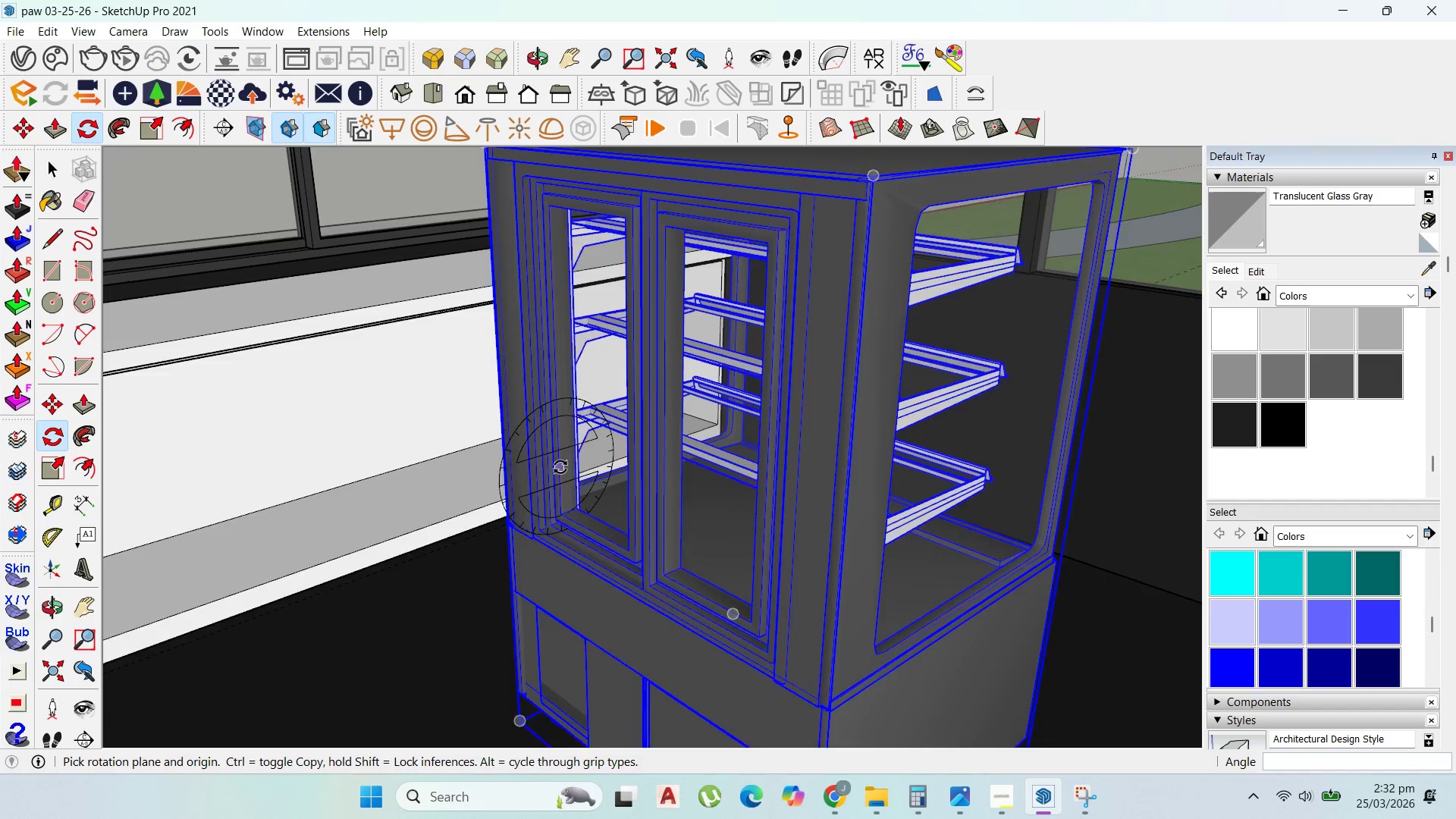 
scroll: coordinate [587, 526], scroll_direction: down, amount: 5.0
 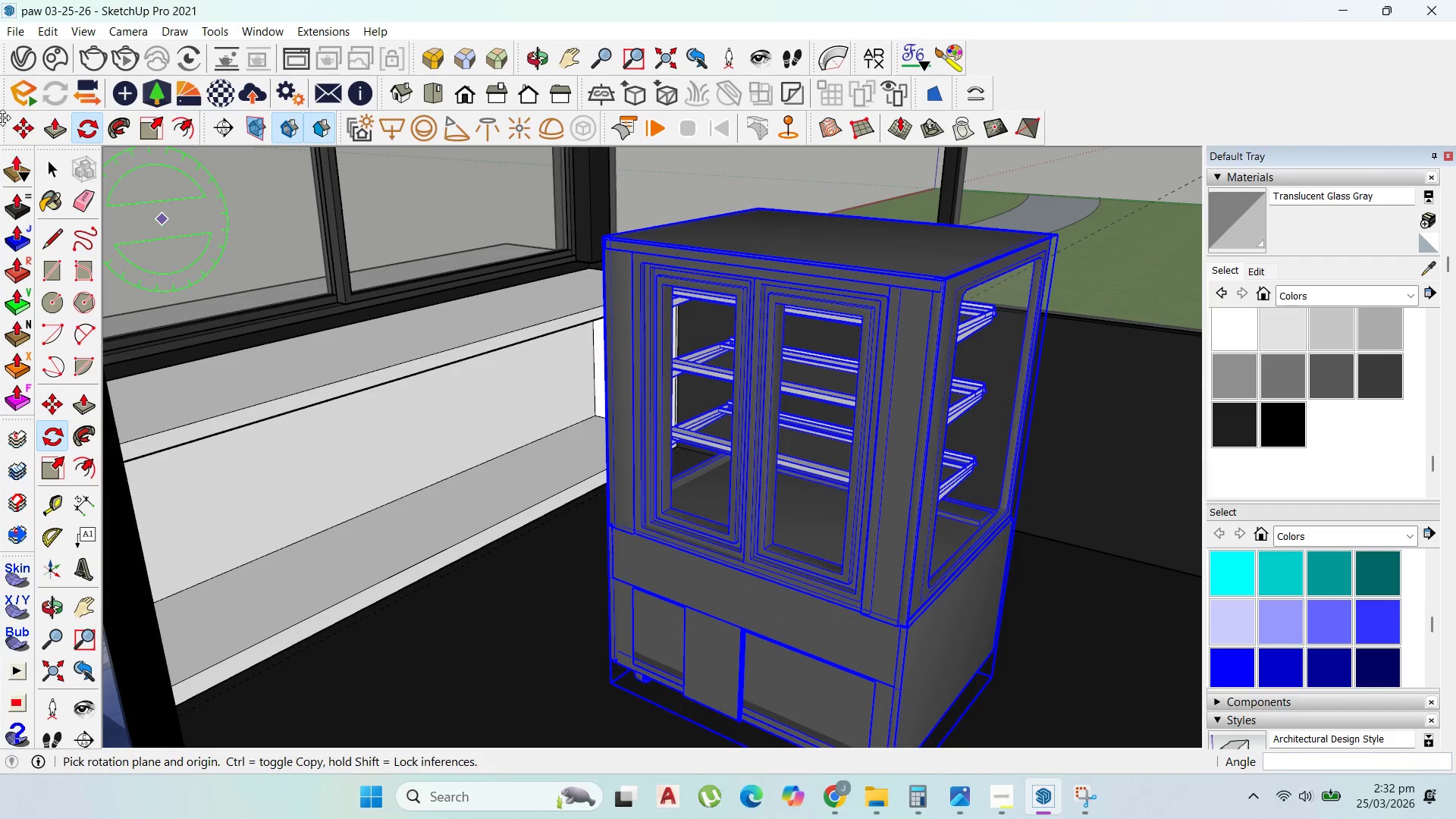 
left_click([16, 125])
 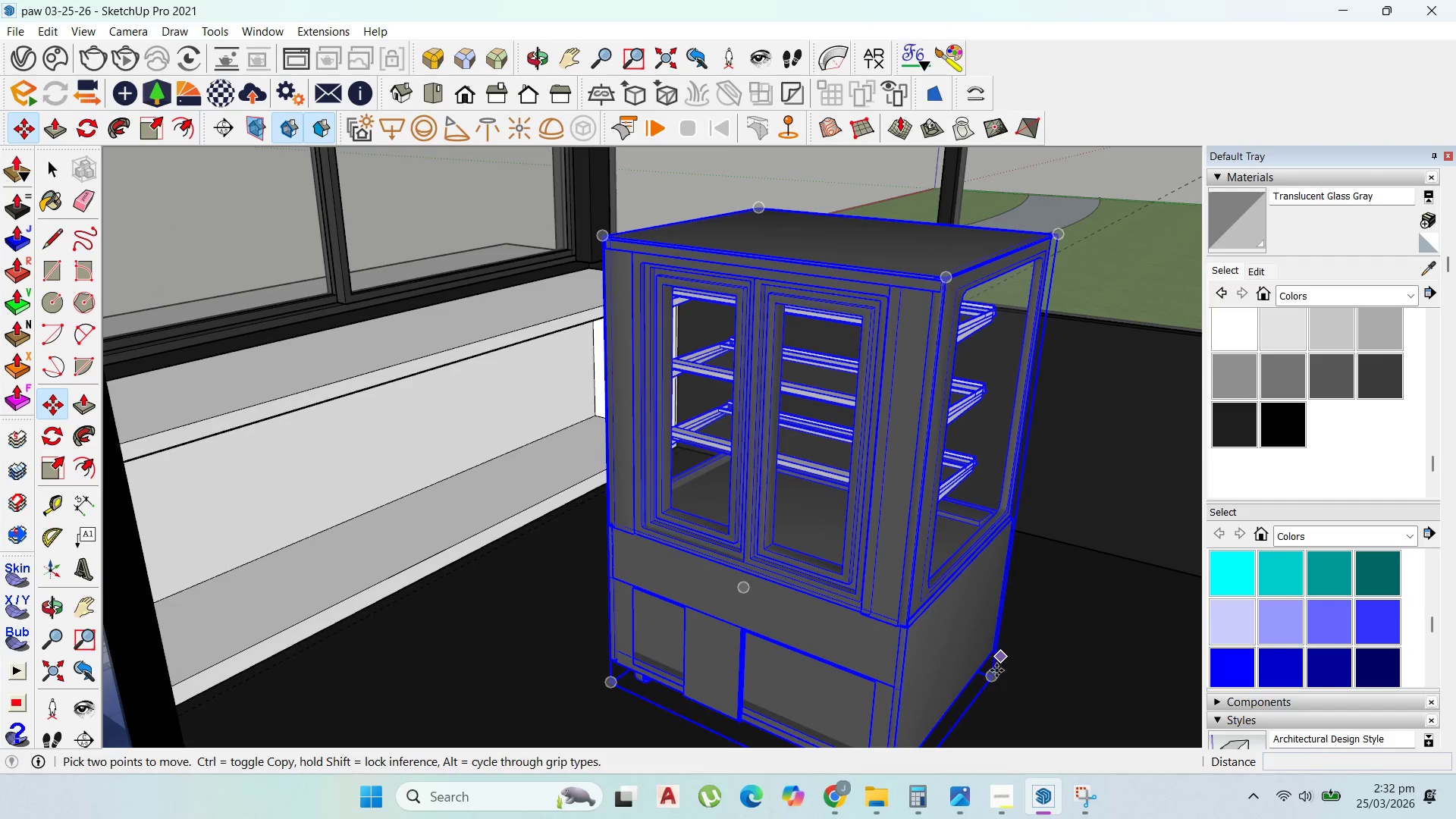 
left_click_drag(start_coordinate=[996, 676], to_coordinate=[996, 670])
 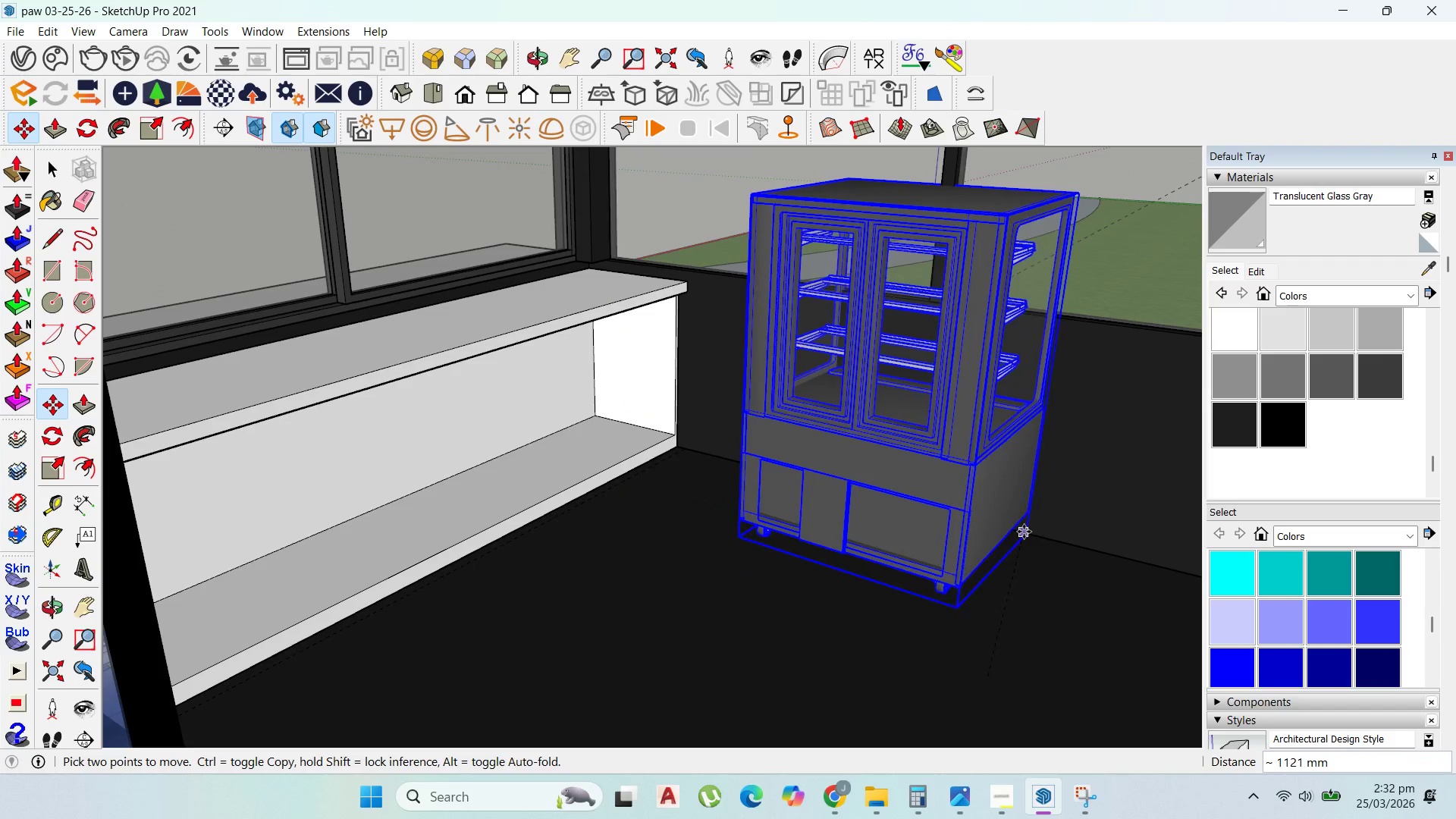 
left_click([1024, 532])
 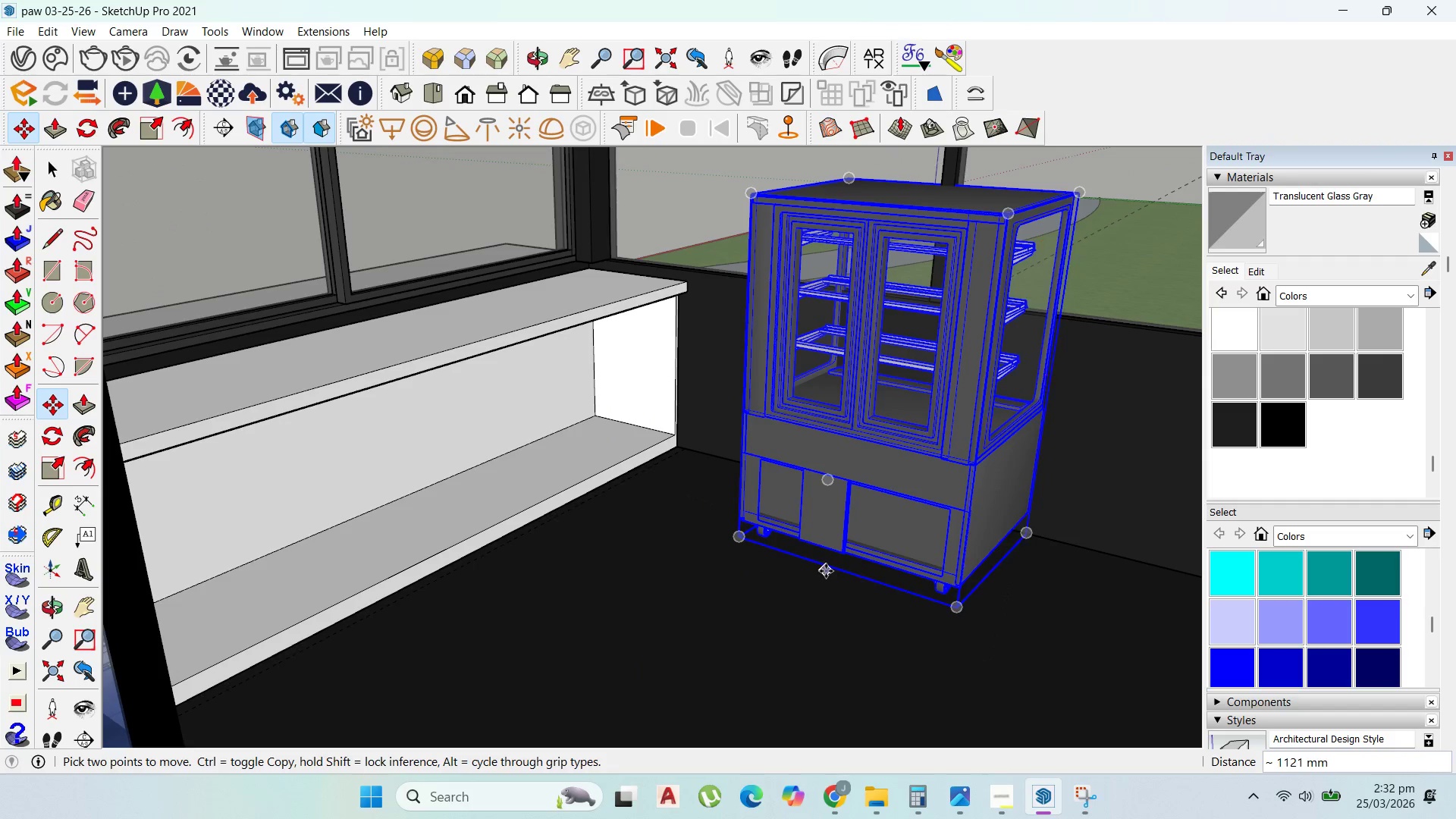 
double_click([826, 571])
 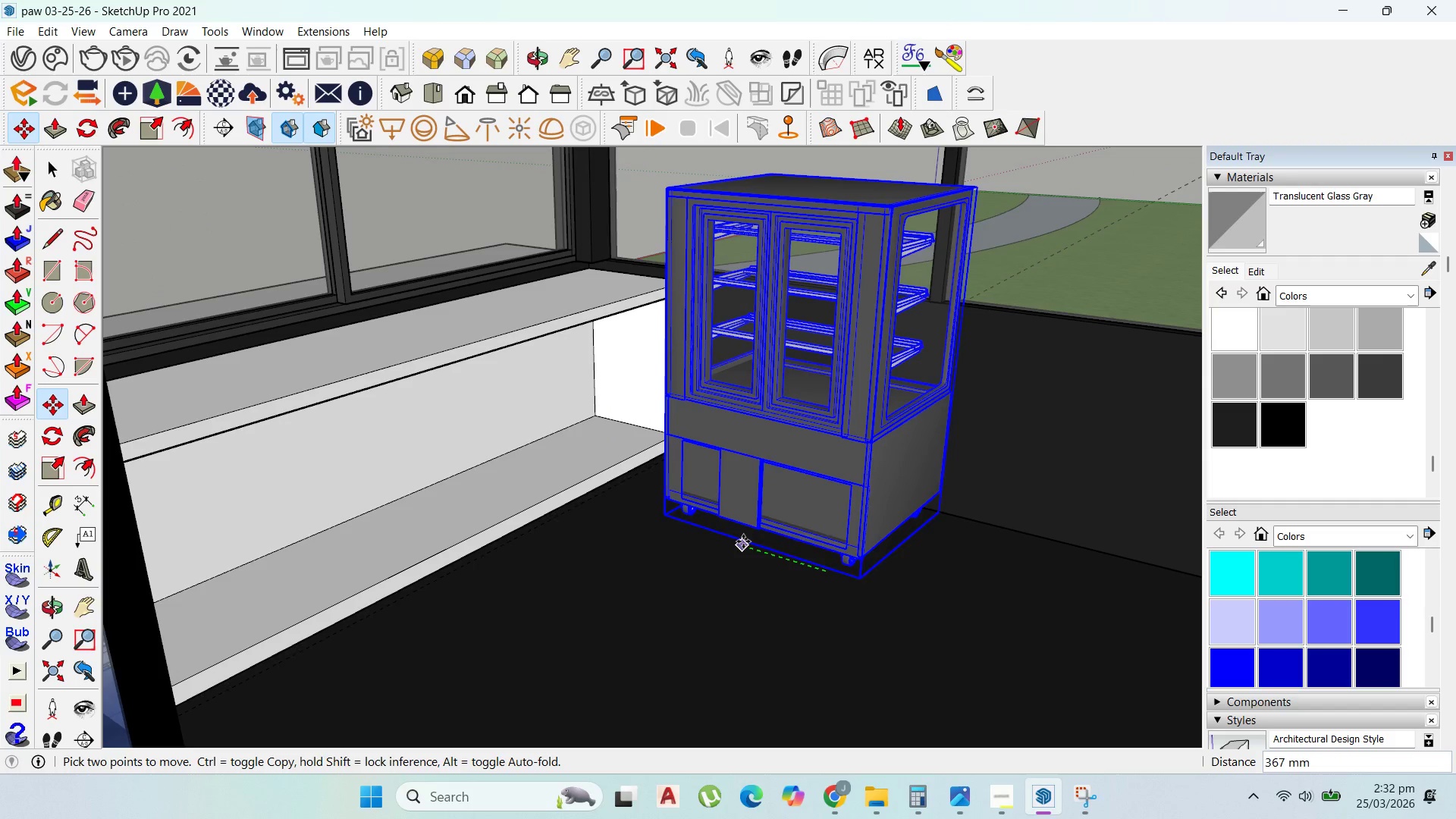 
left_click([743, 541])
 